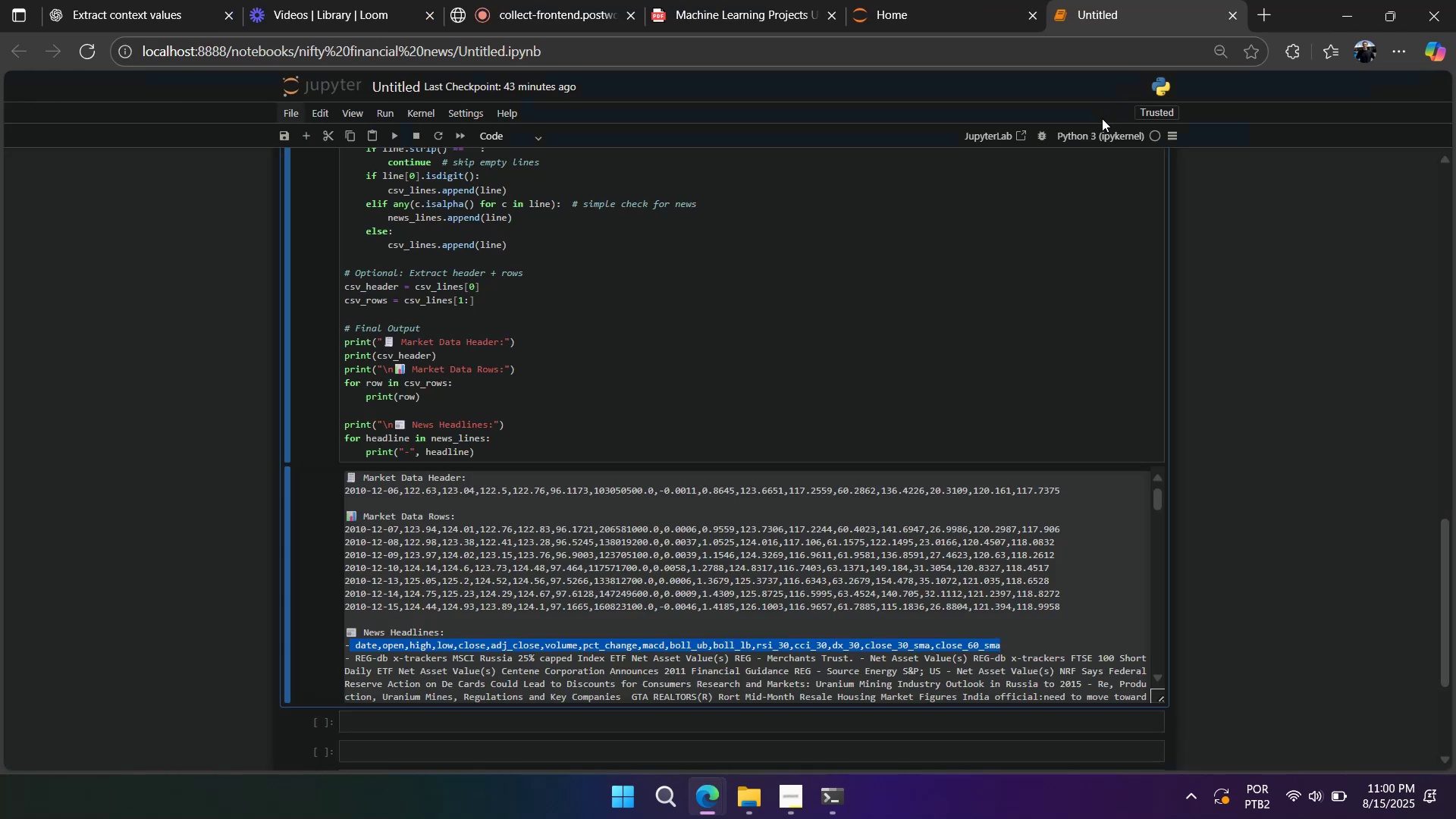 
key(Control+S)
 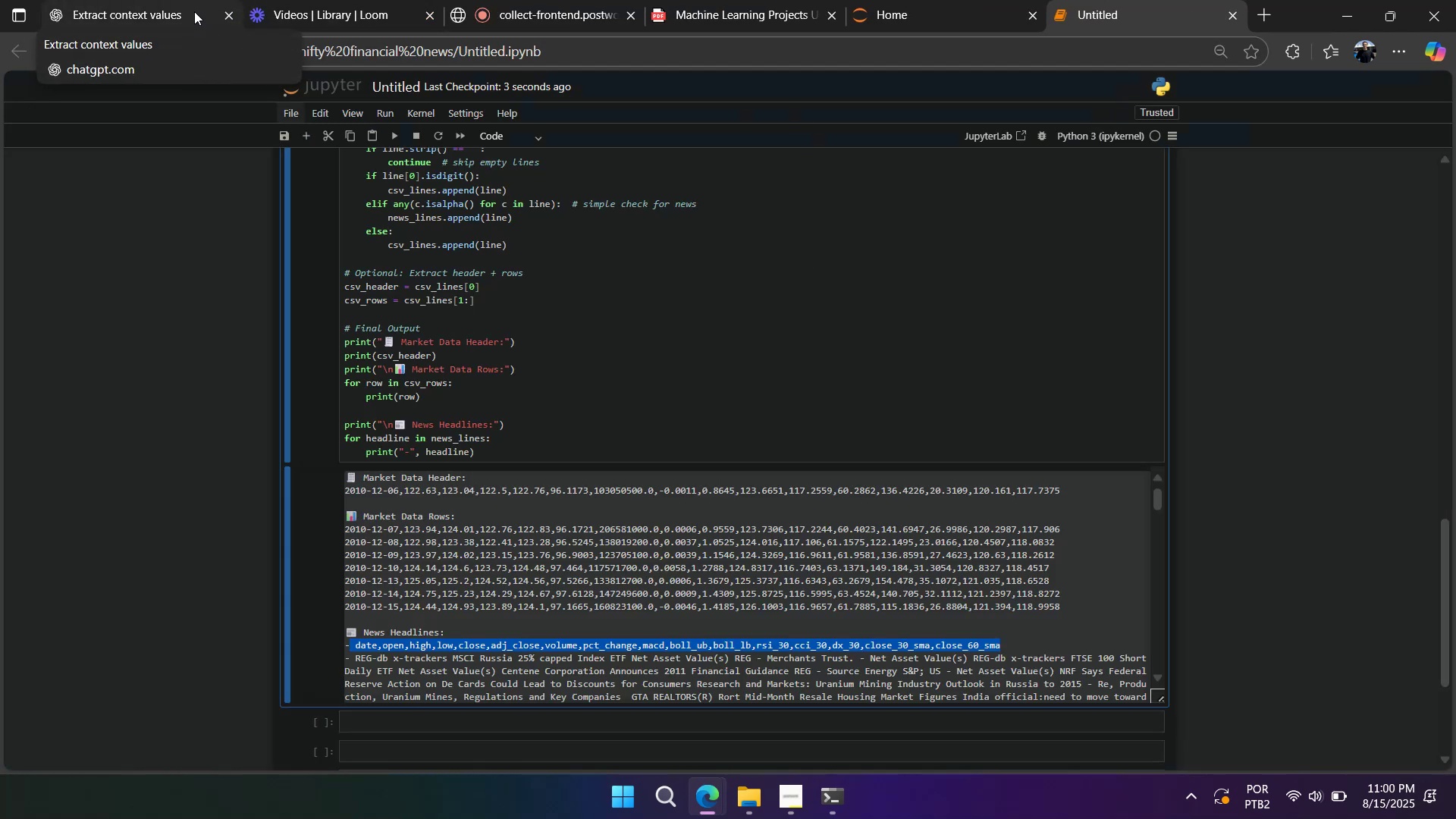 
double_click([445, 493])
 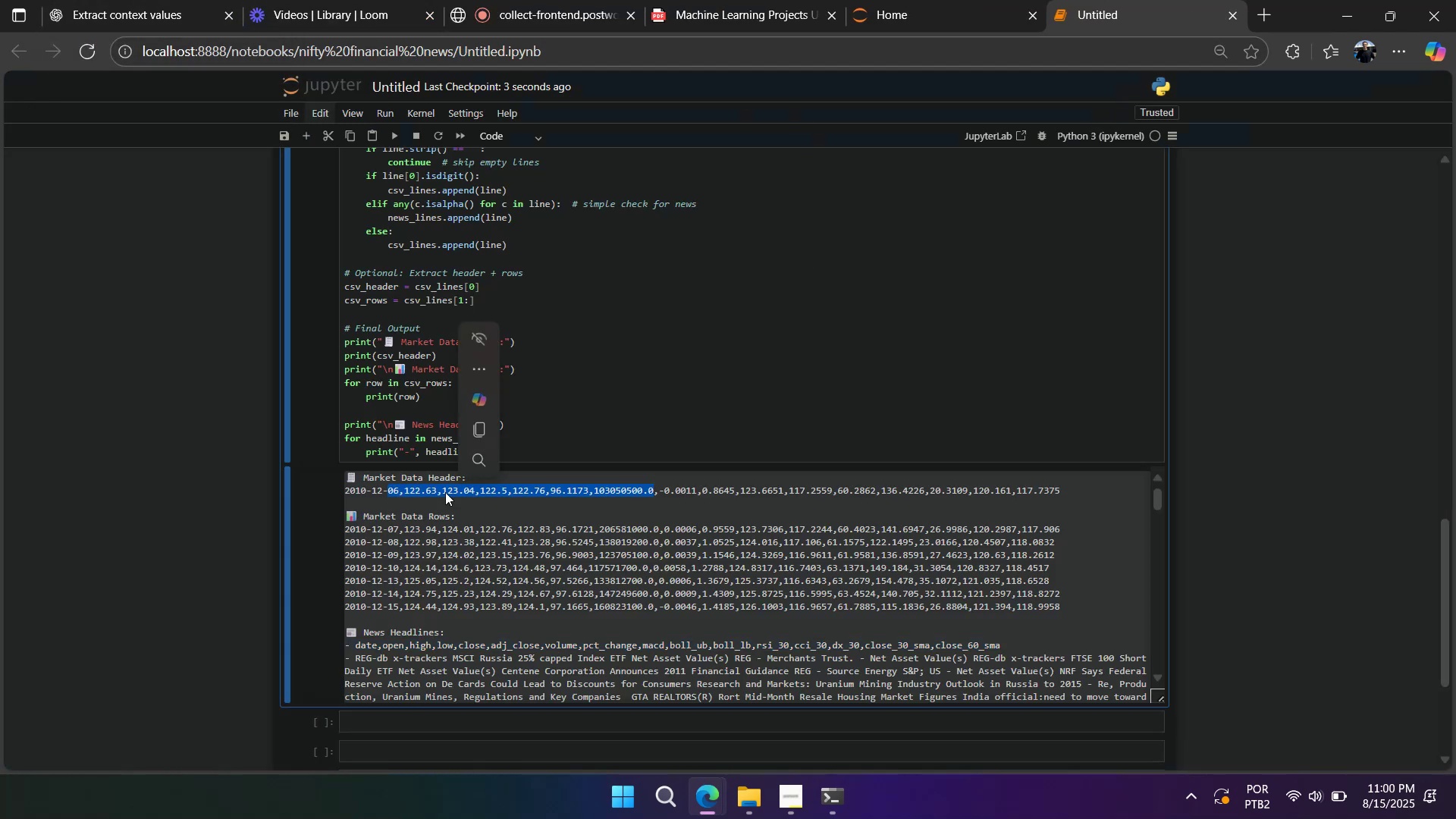 
triple_click([445, 492])
 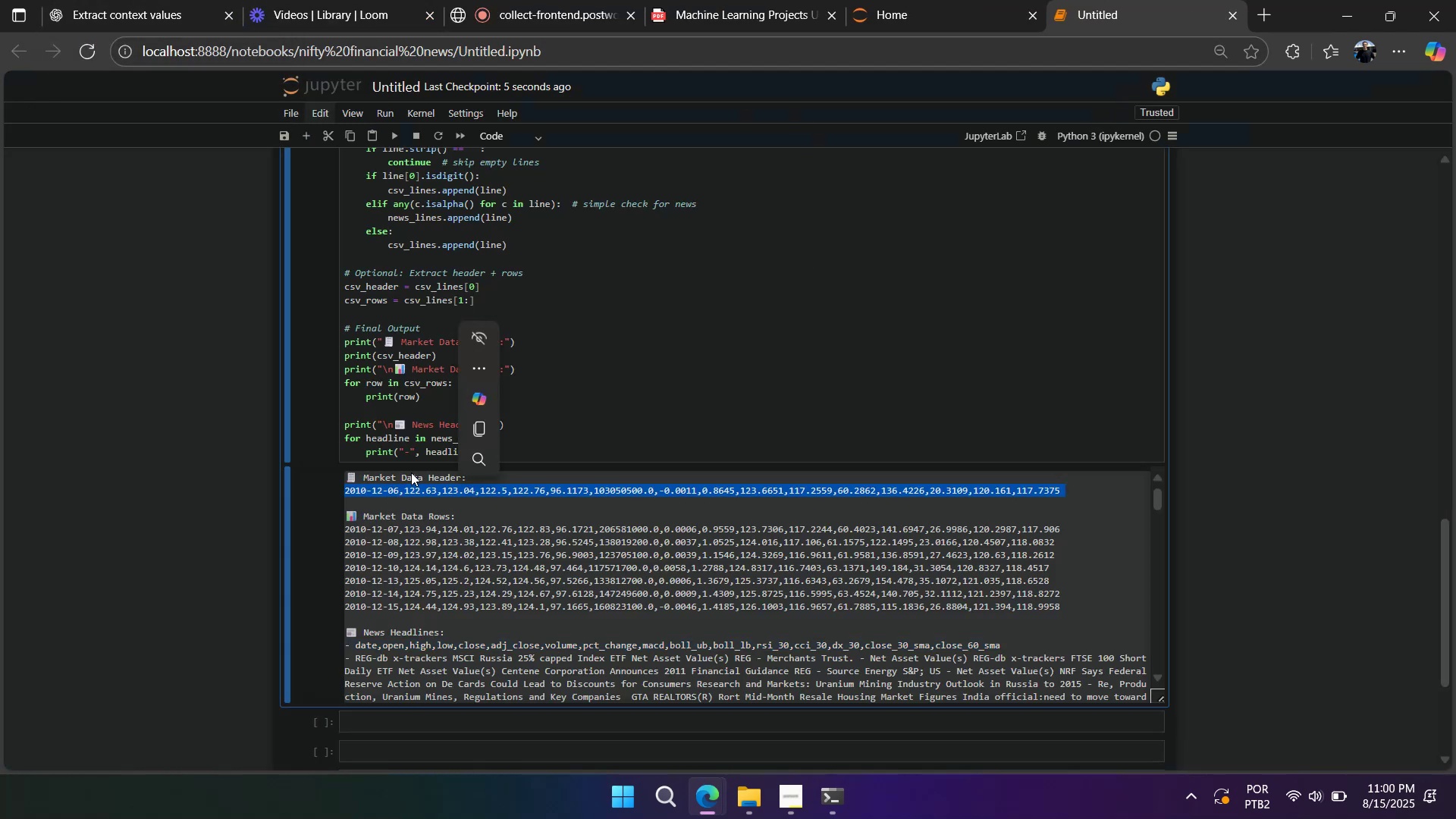 
triple_click([411, 472])
 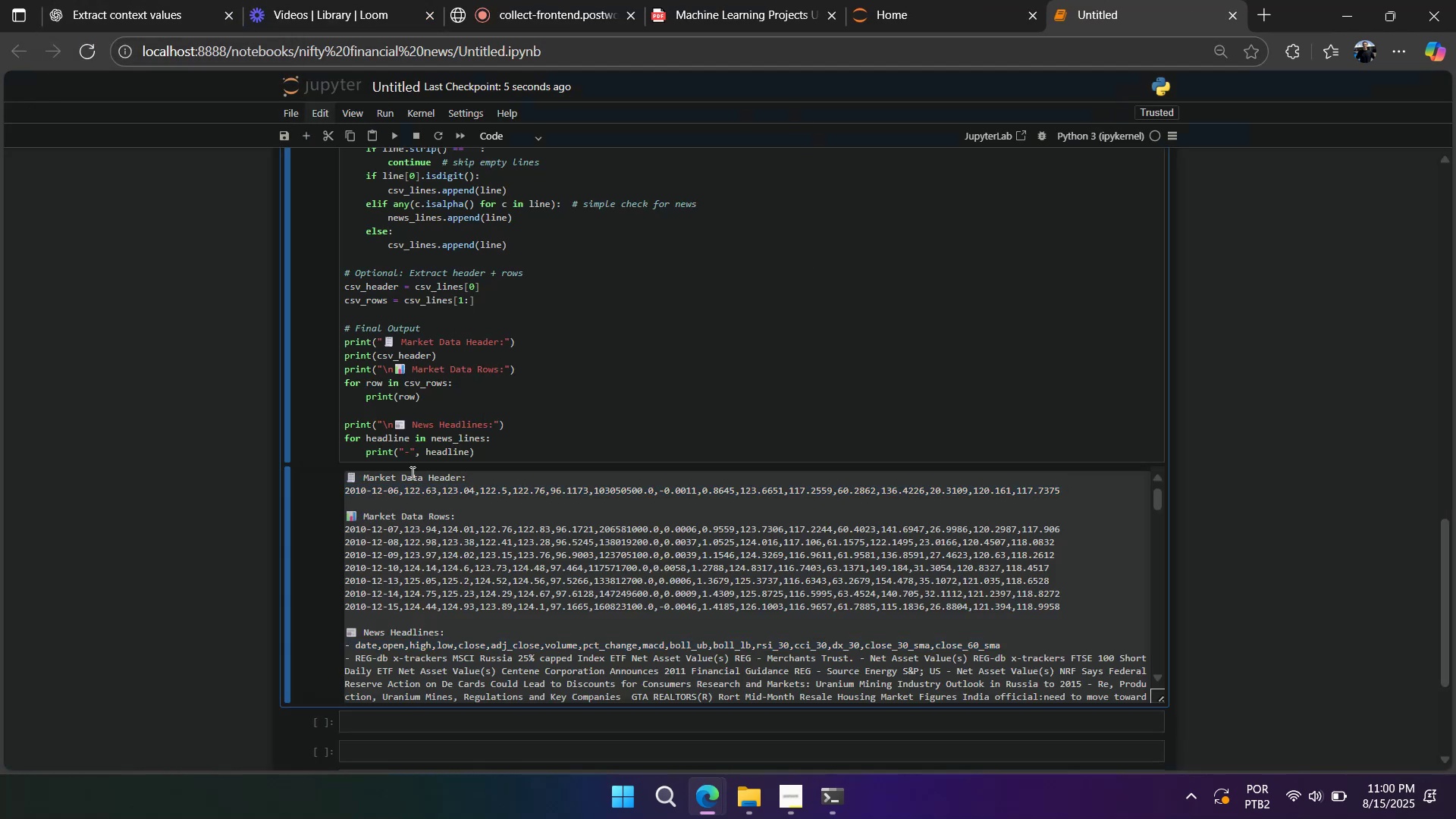 
triple_click([411, 472])
 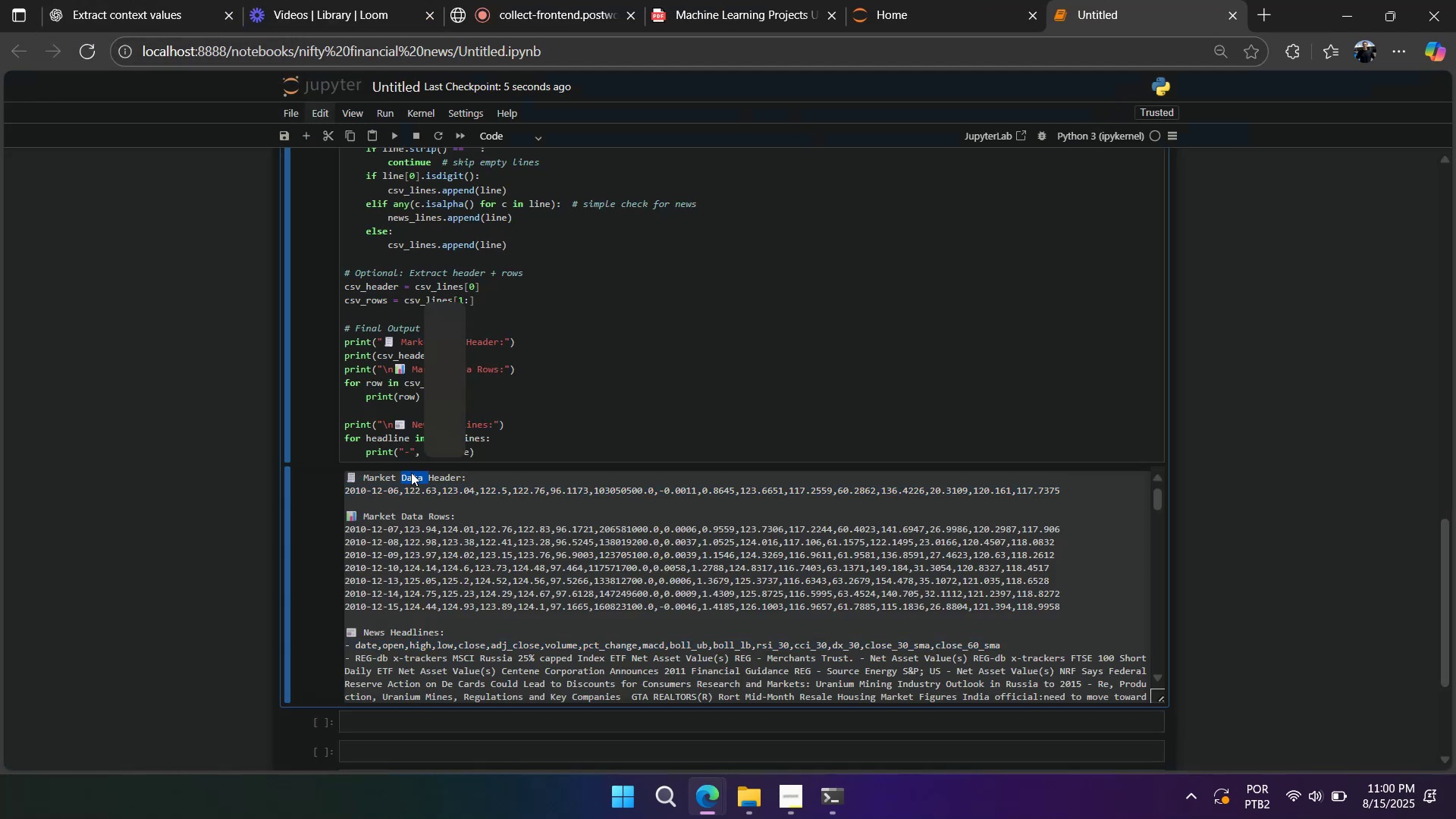 
triple_click([411, 472])
 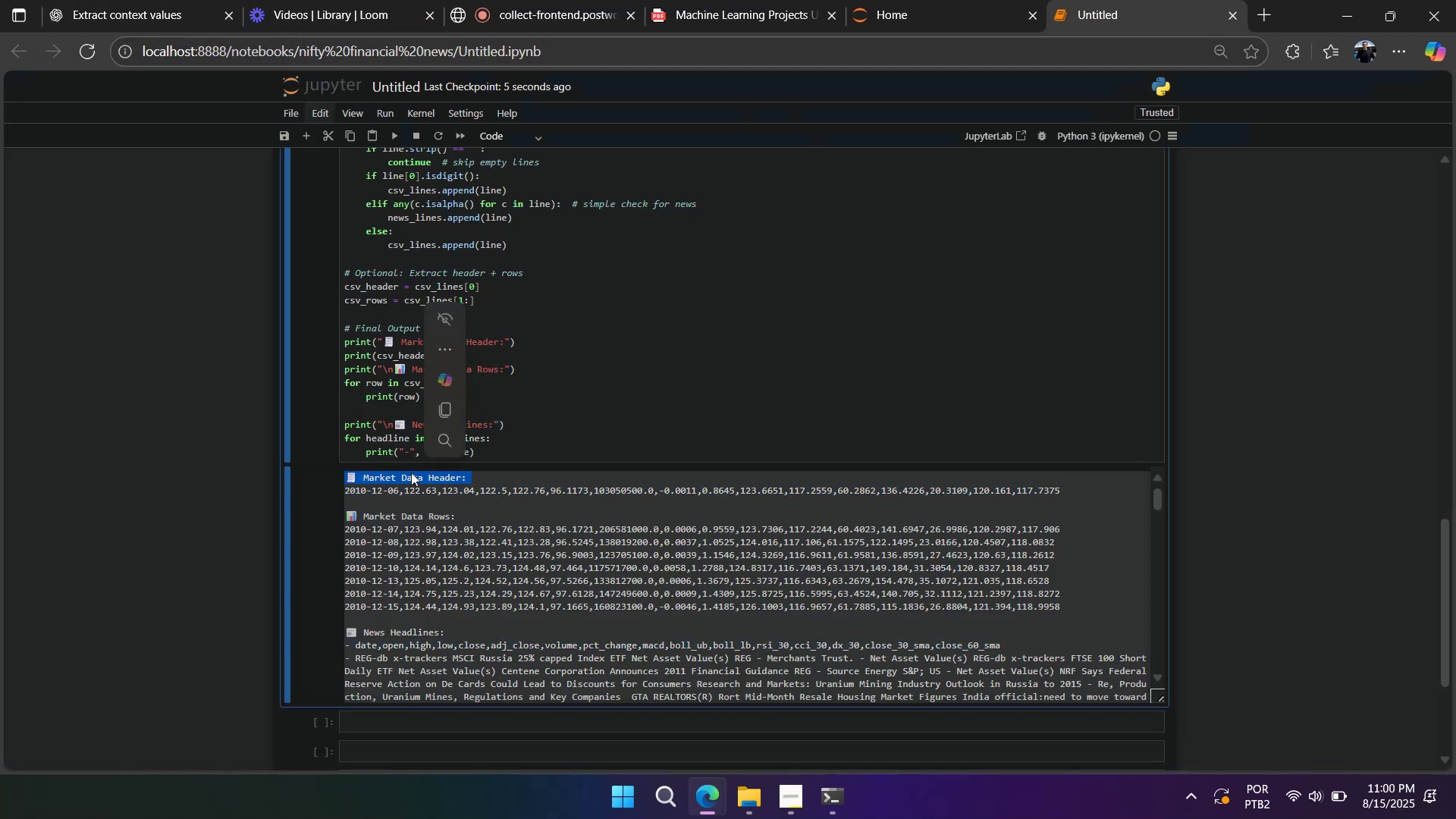 
key(Control+C)
 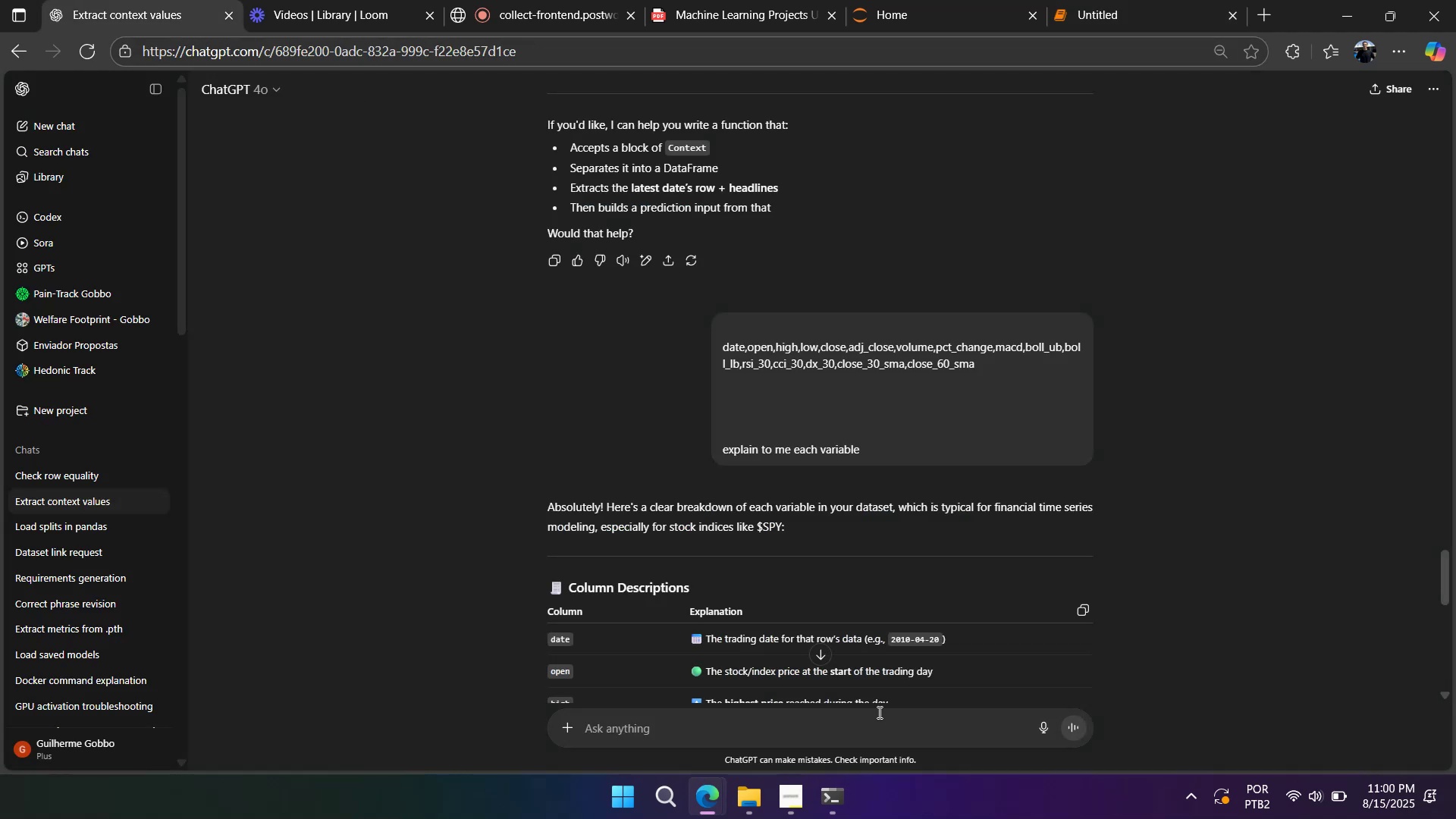 
left_click_drag(start_coordinate=[873, 715], to_coordinate=[873, 720])
 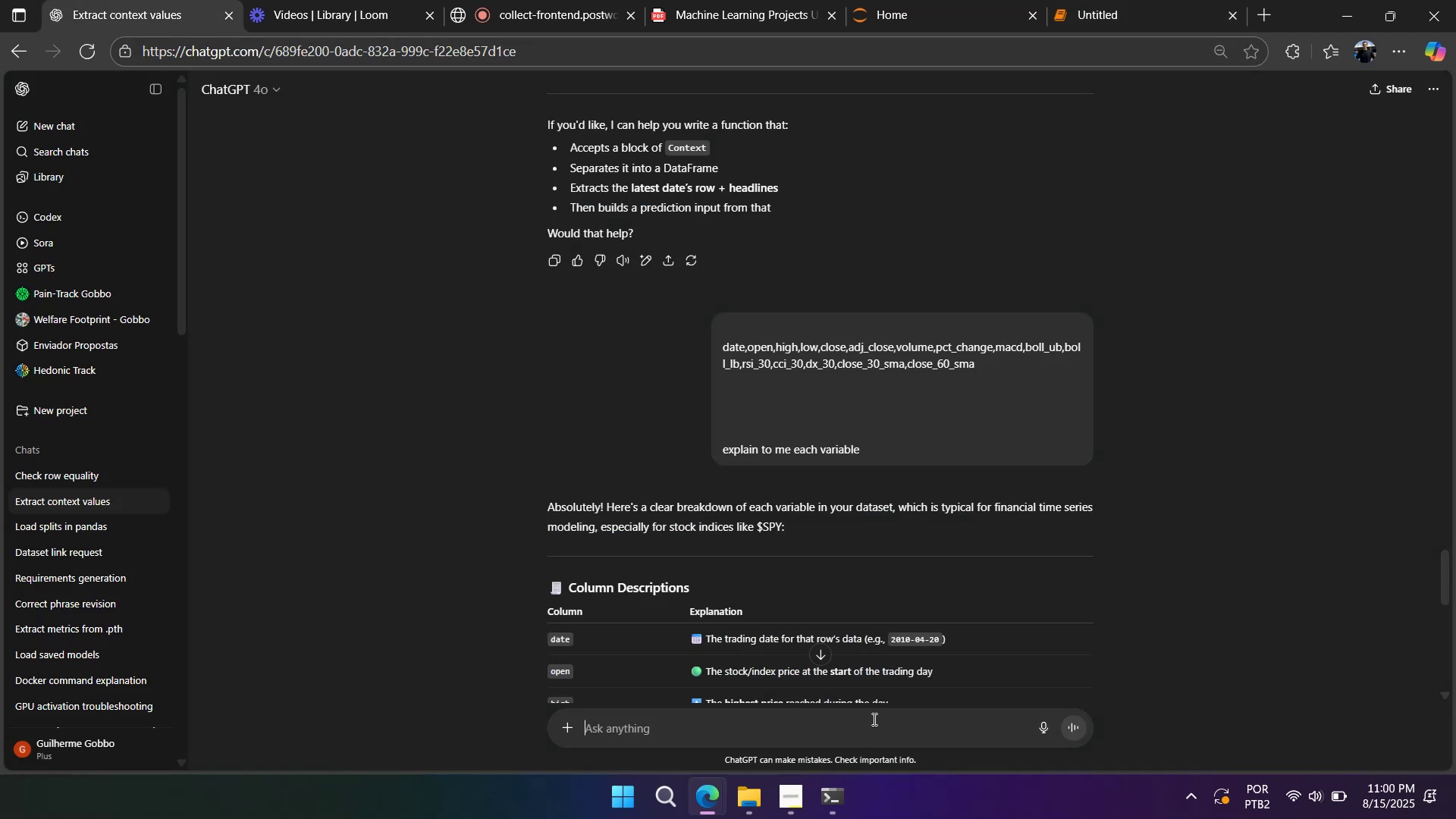 
type(shu)
key(Backspace)
type(ould i use for training just the )
 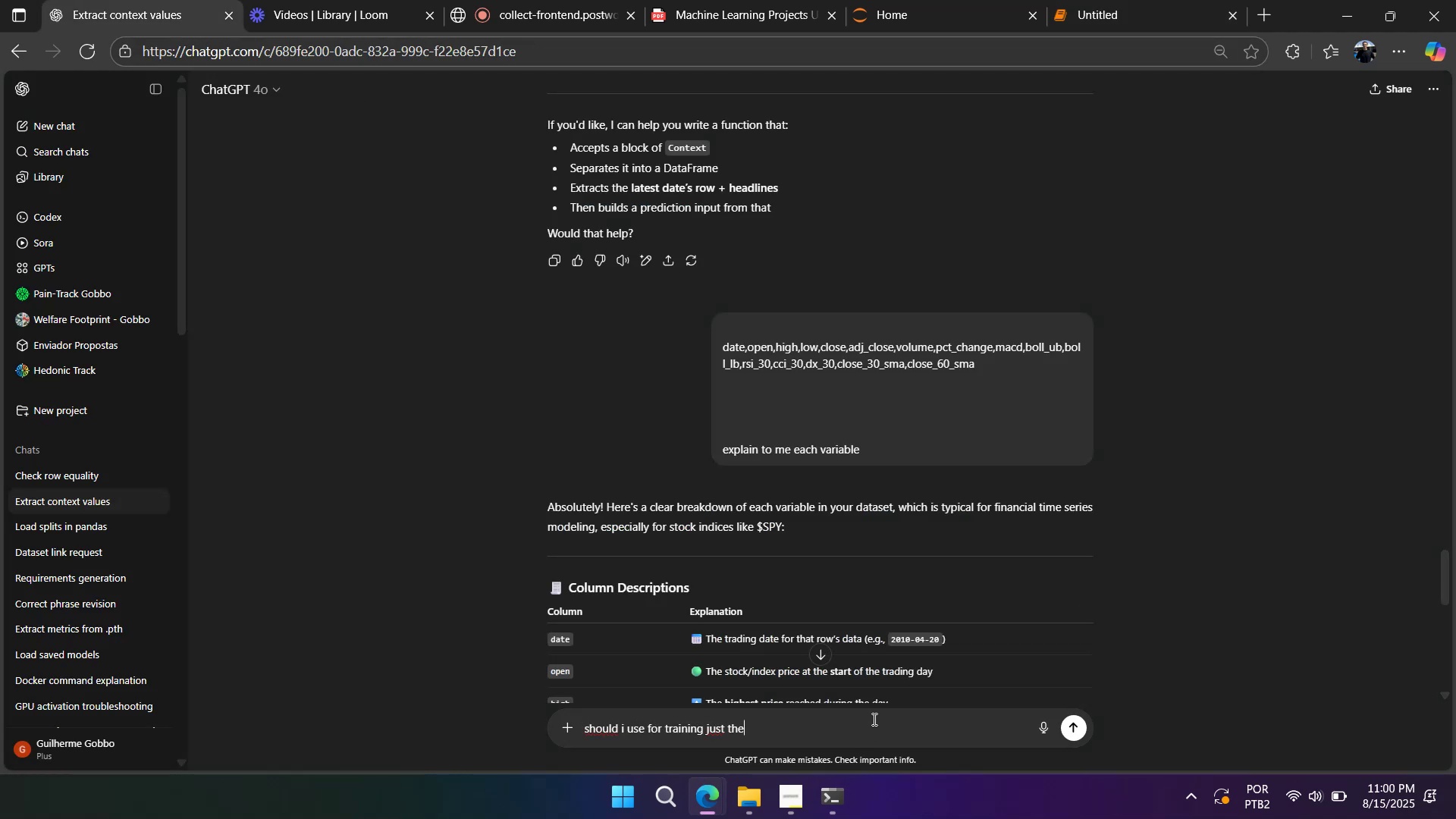 
key(Control+V)
 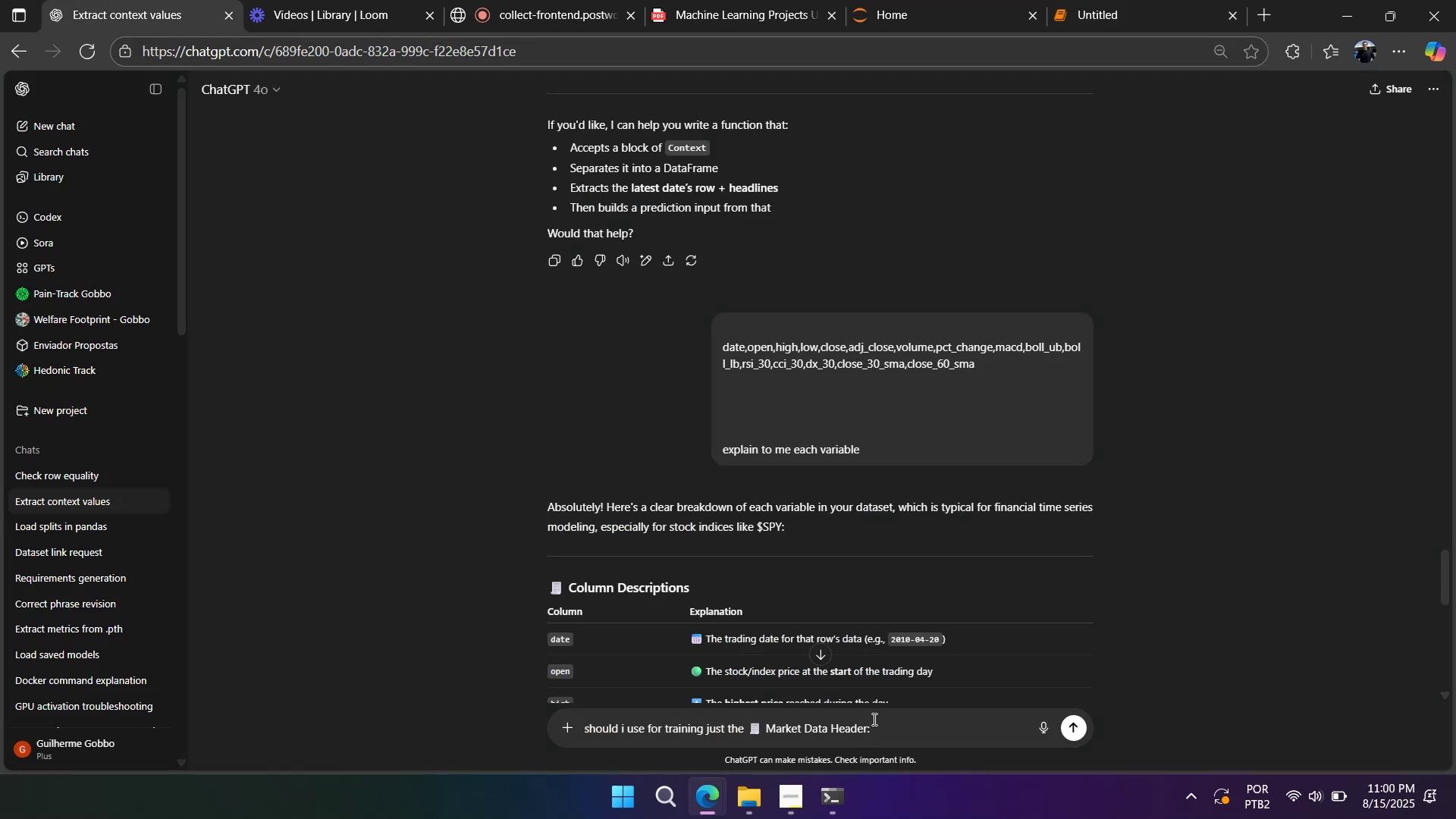 
key(Space)
 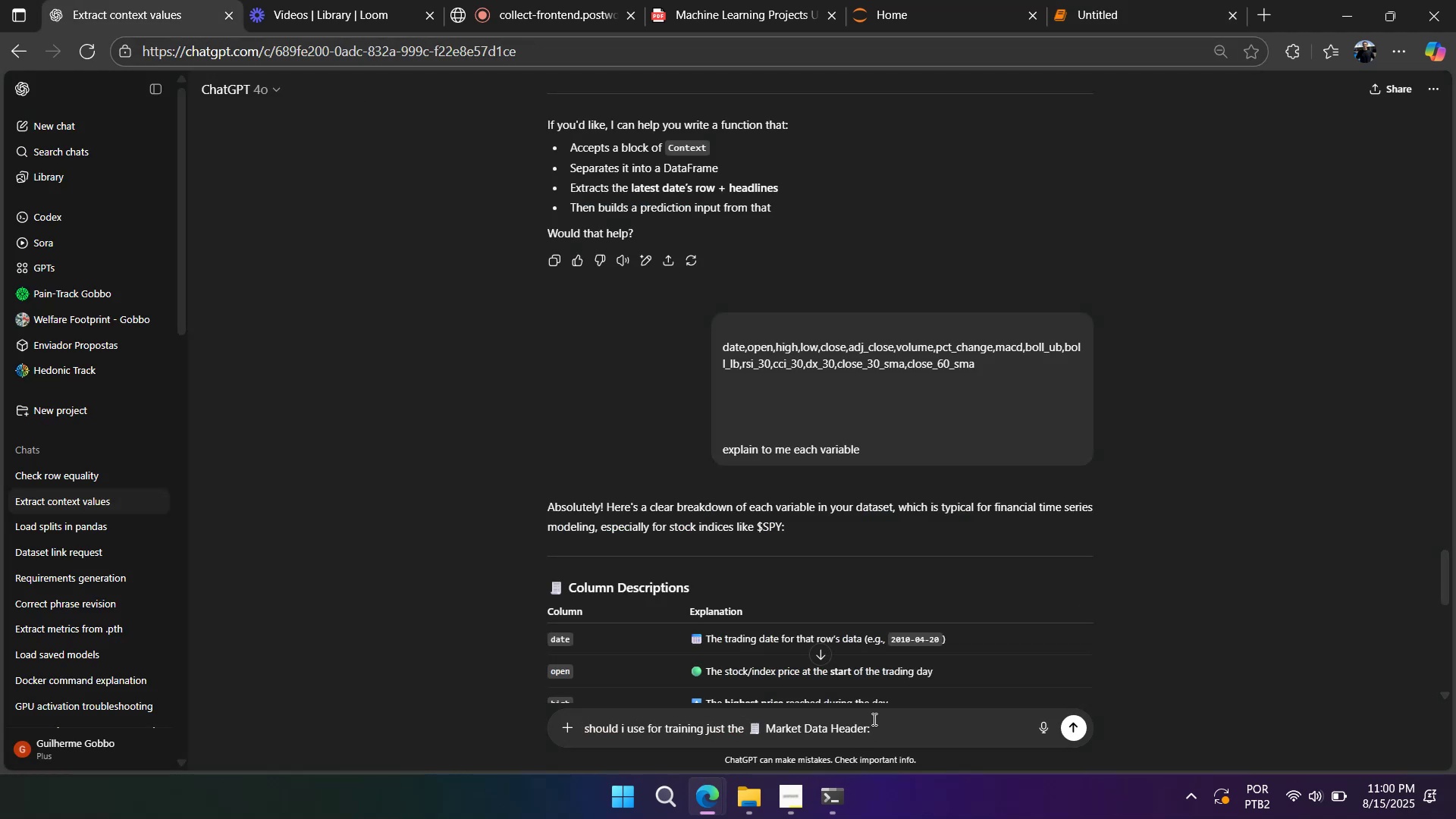 
key(Shift+ShiftLeft)
 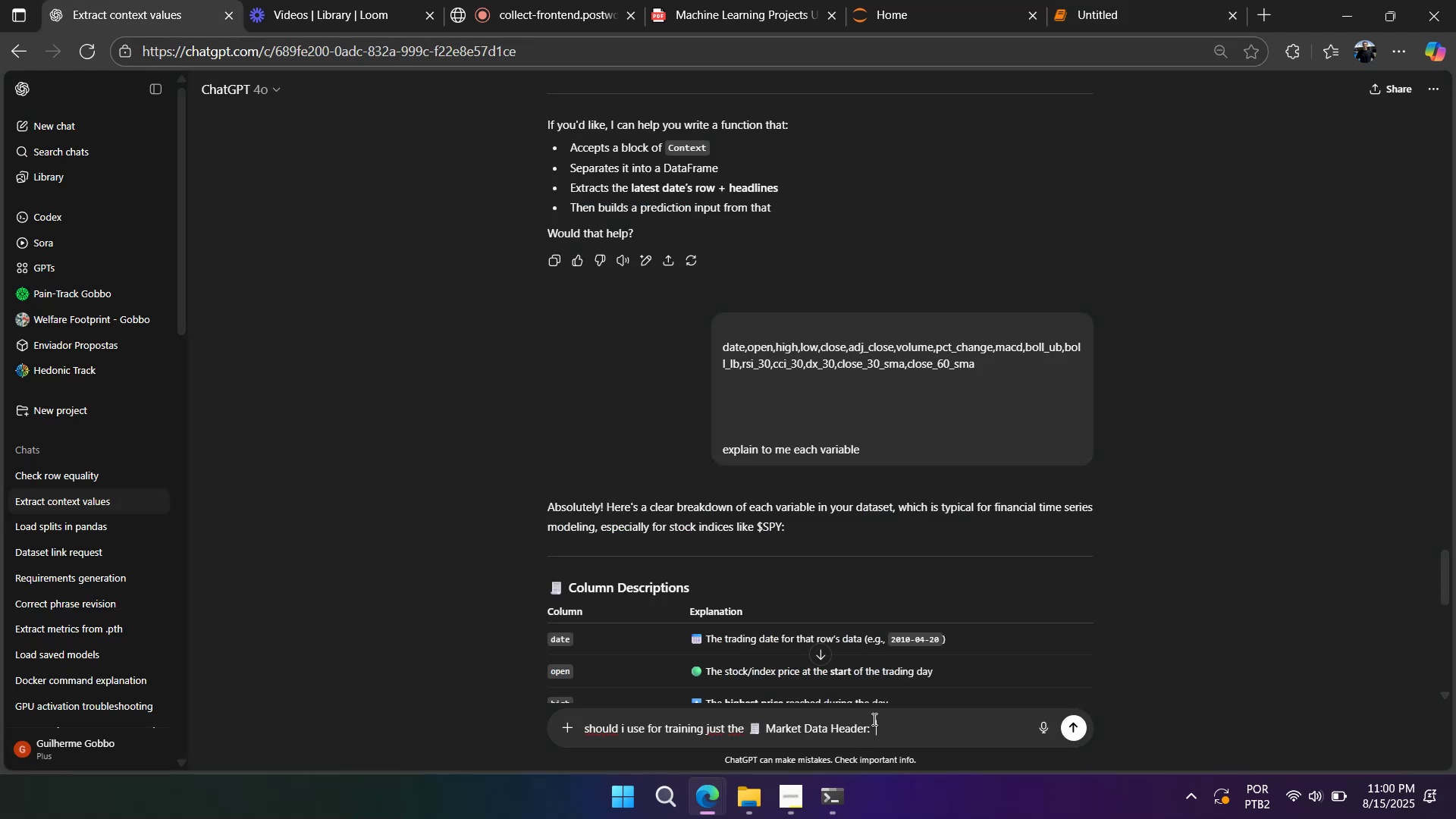 
key(Shift+Unknown)
 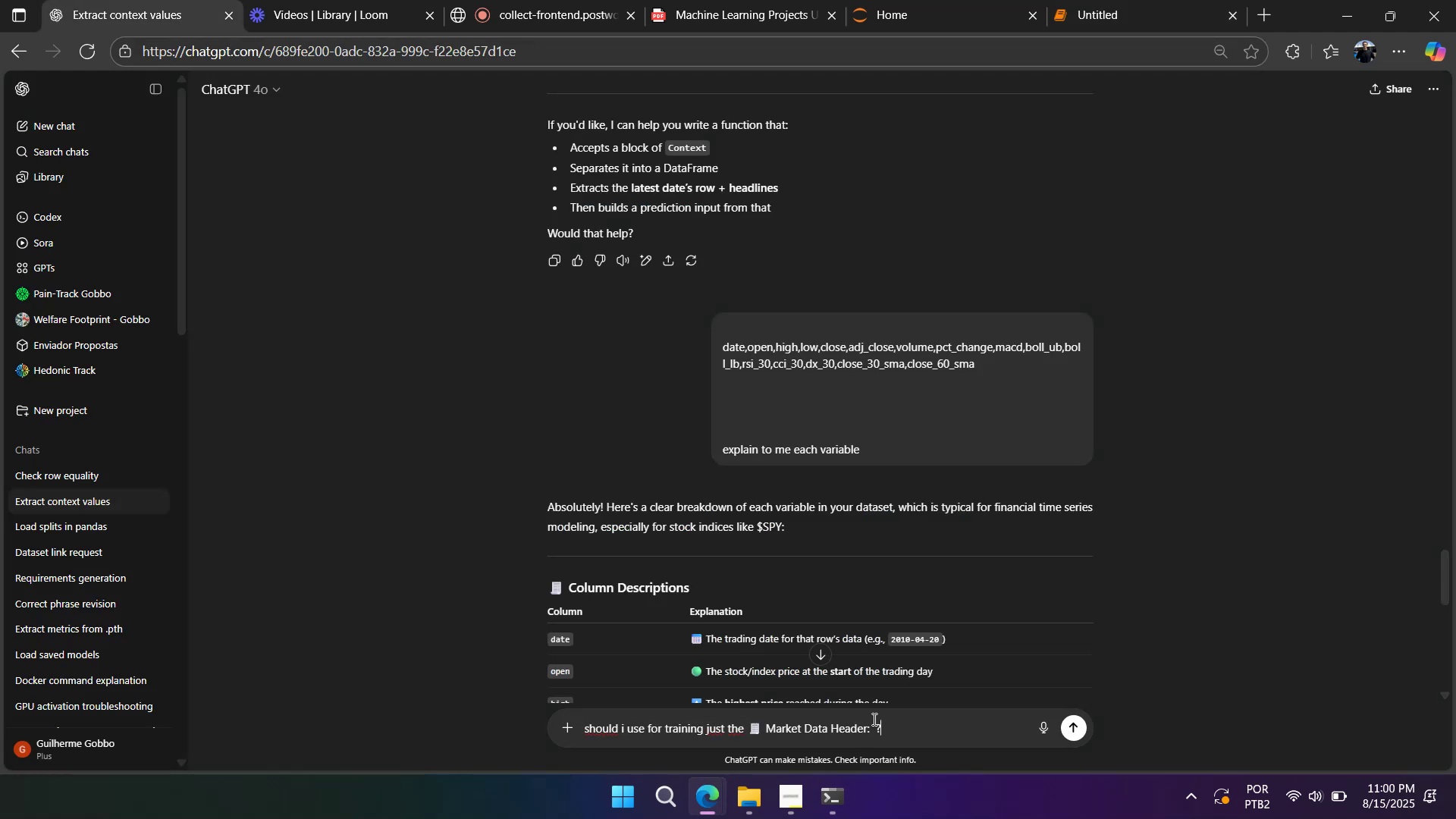 
key(Enter)
 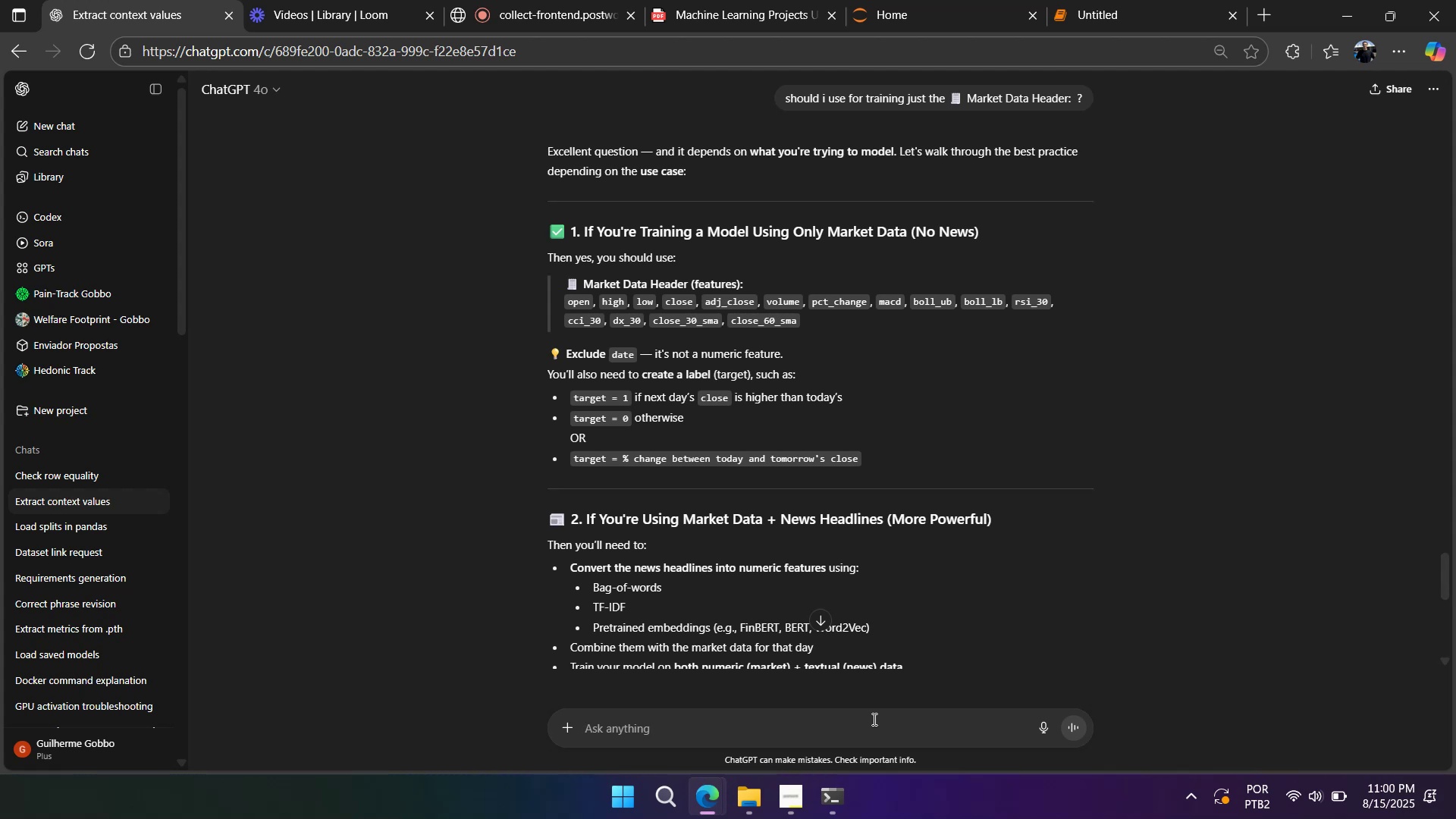 
wait(18.86)
 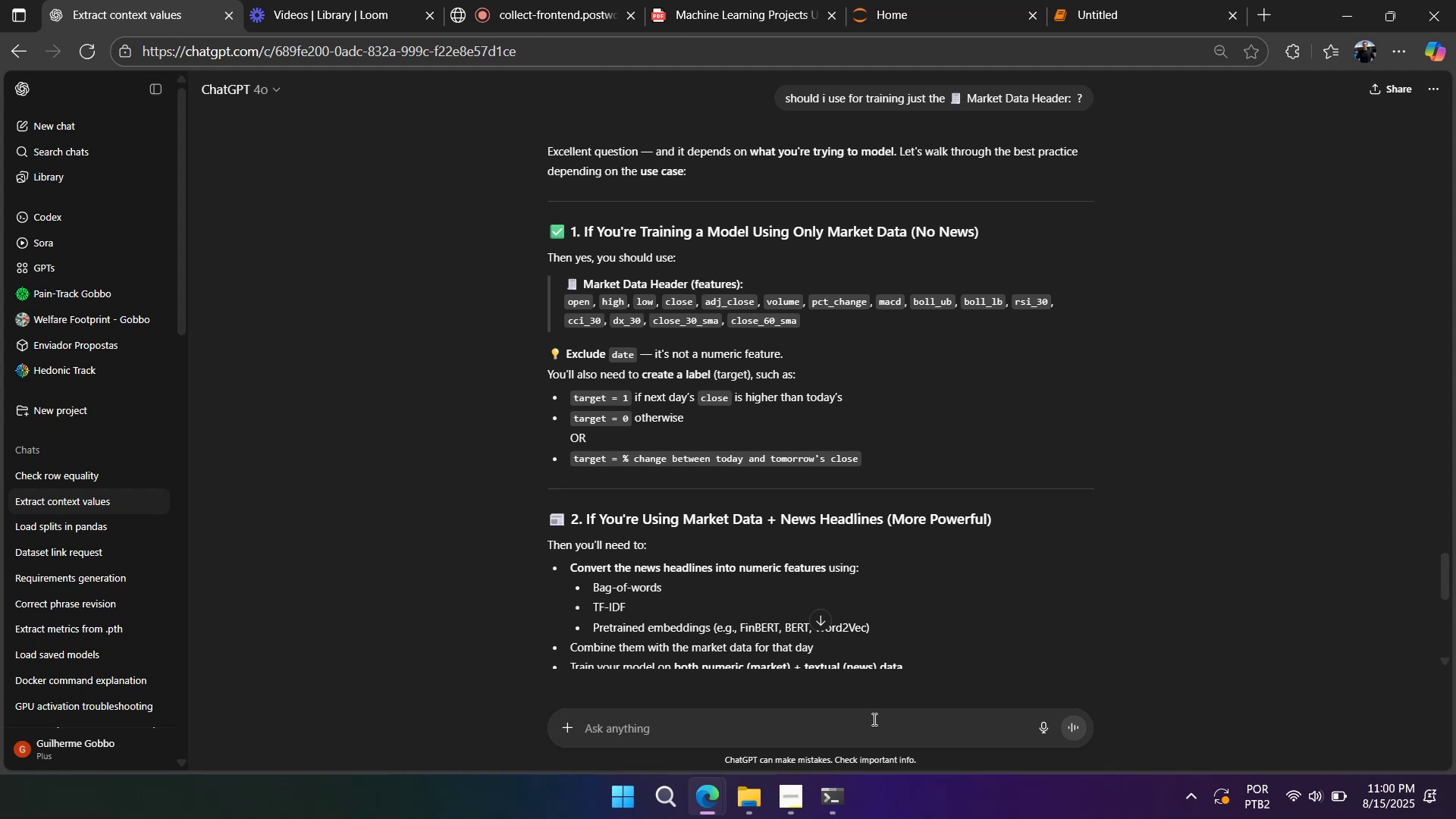 
left_click([1147, 28])
 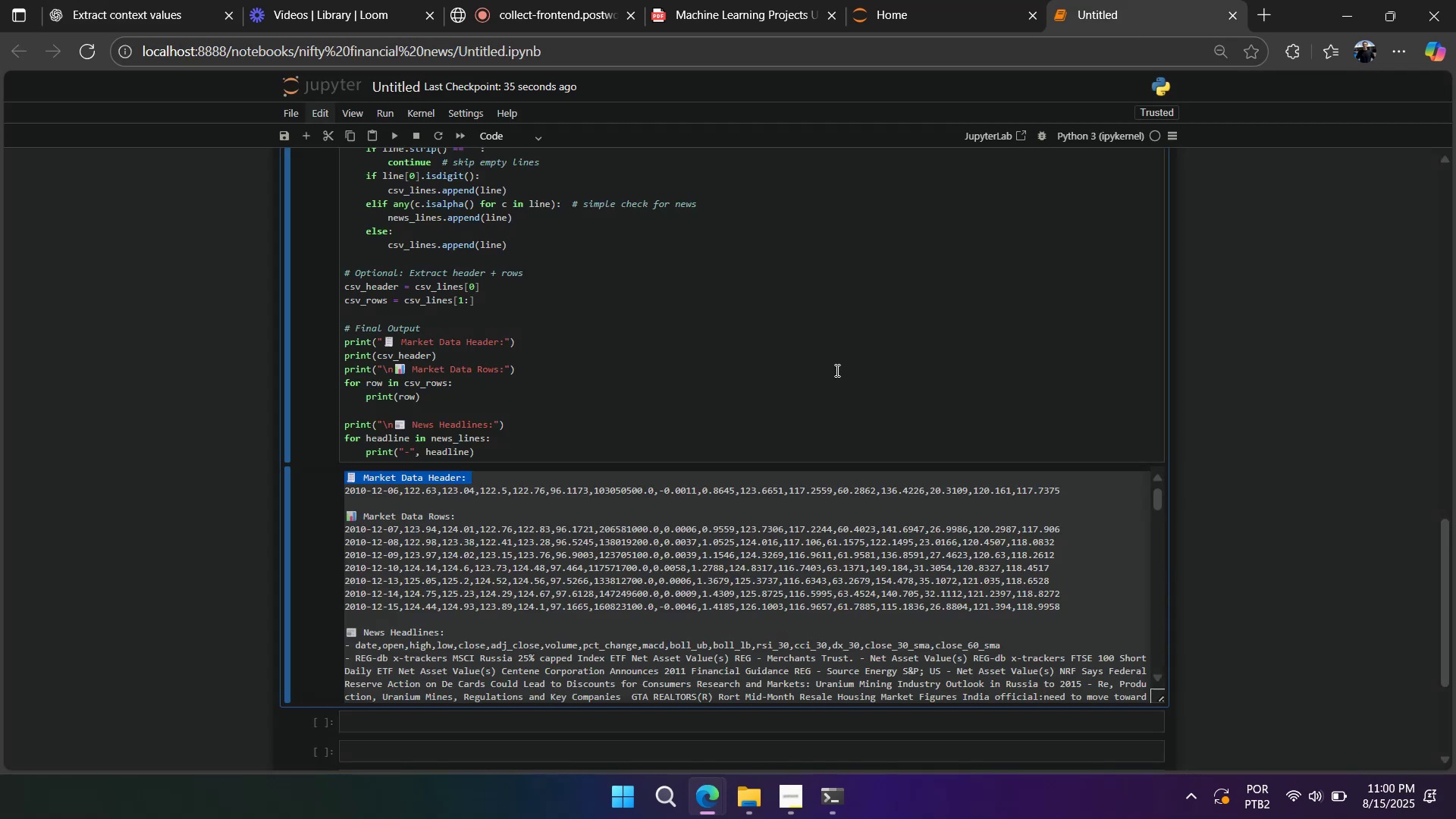 
scroll: coordinate [834, 374], scroll_direction: up, amount: 11.0
 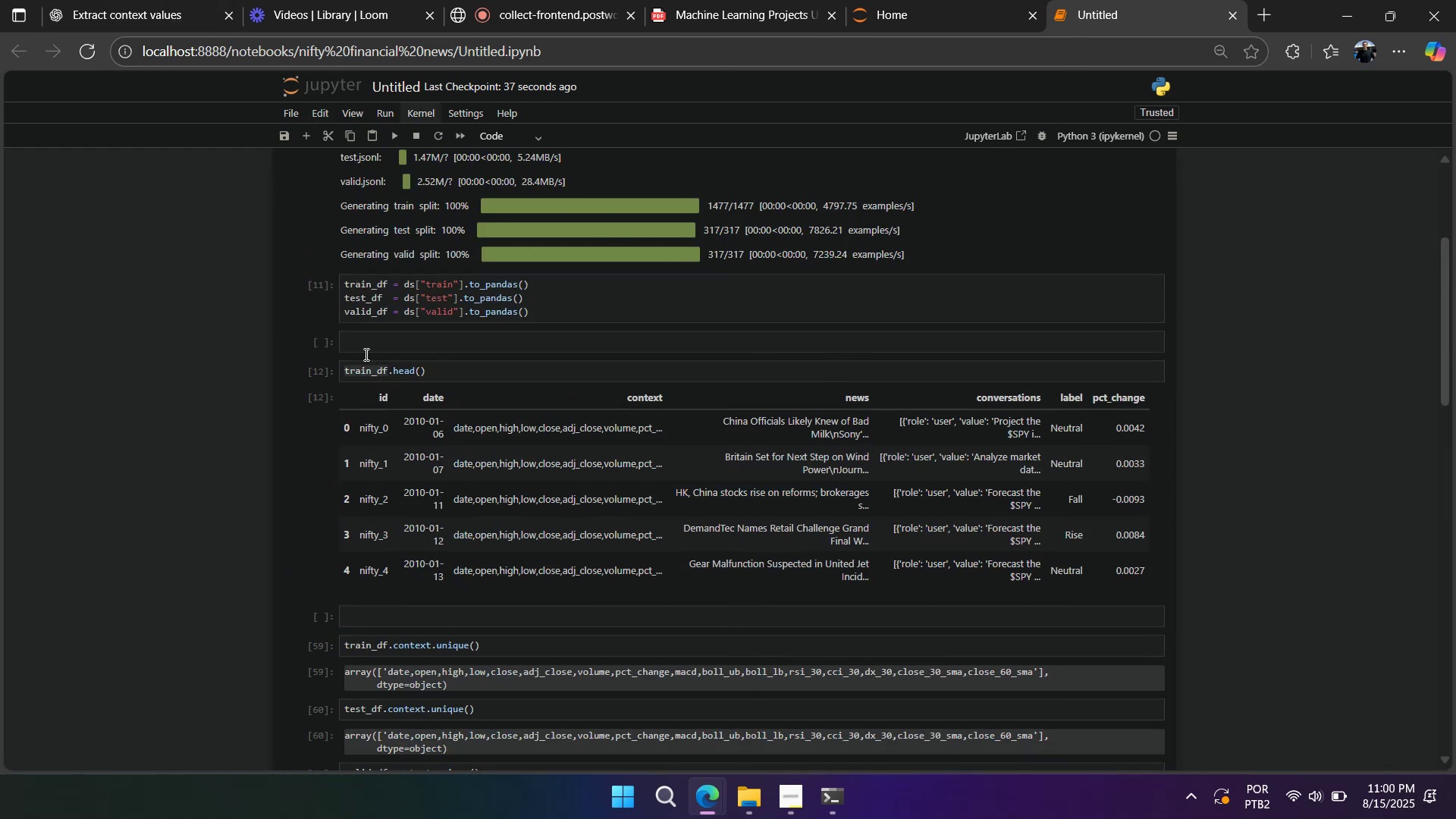 
scroll: coordinate [504, 471], scroll_direction: down, amount: 4.0
 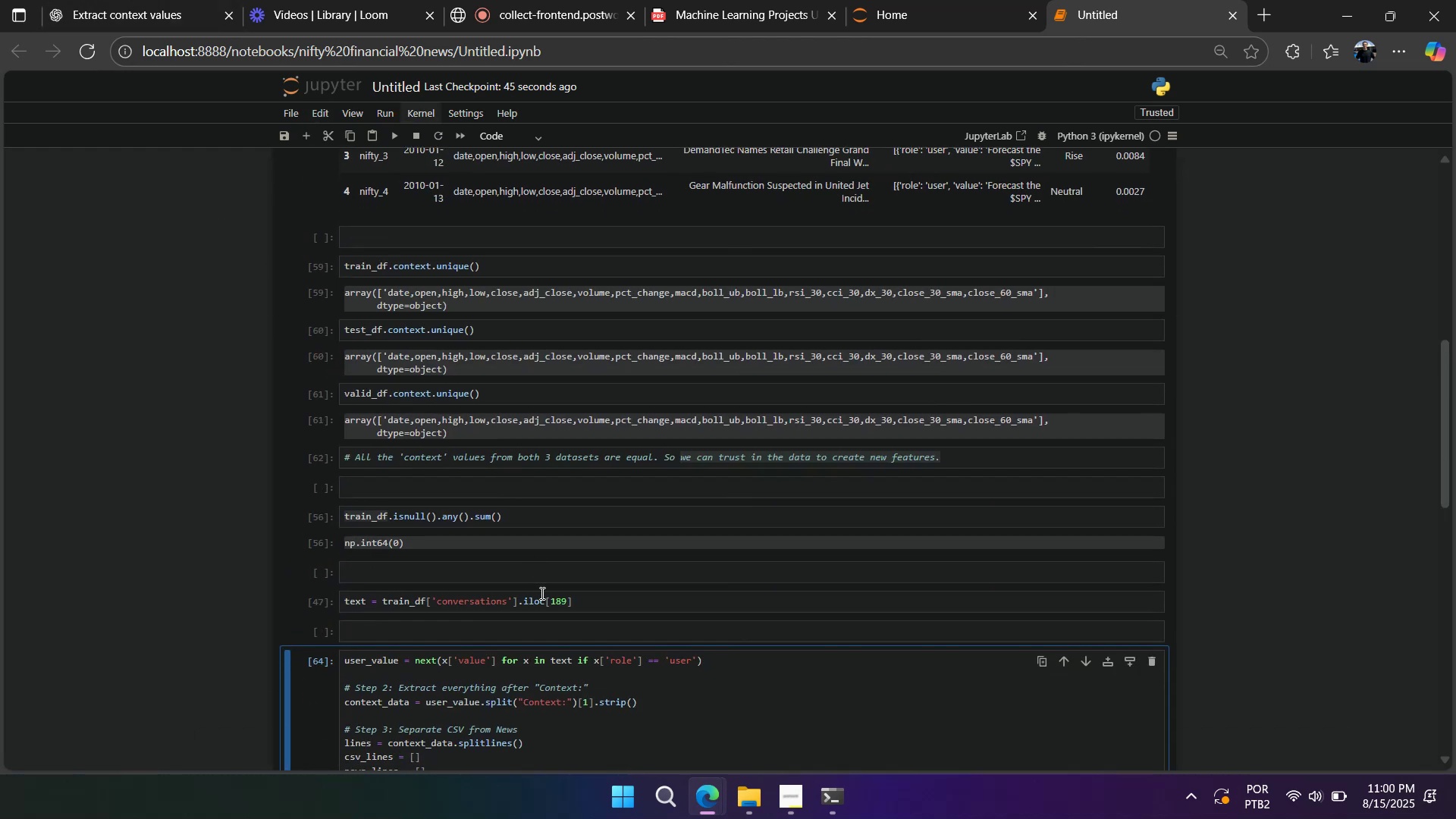 
wait(7.45)
 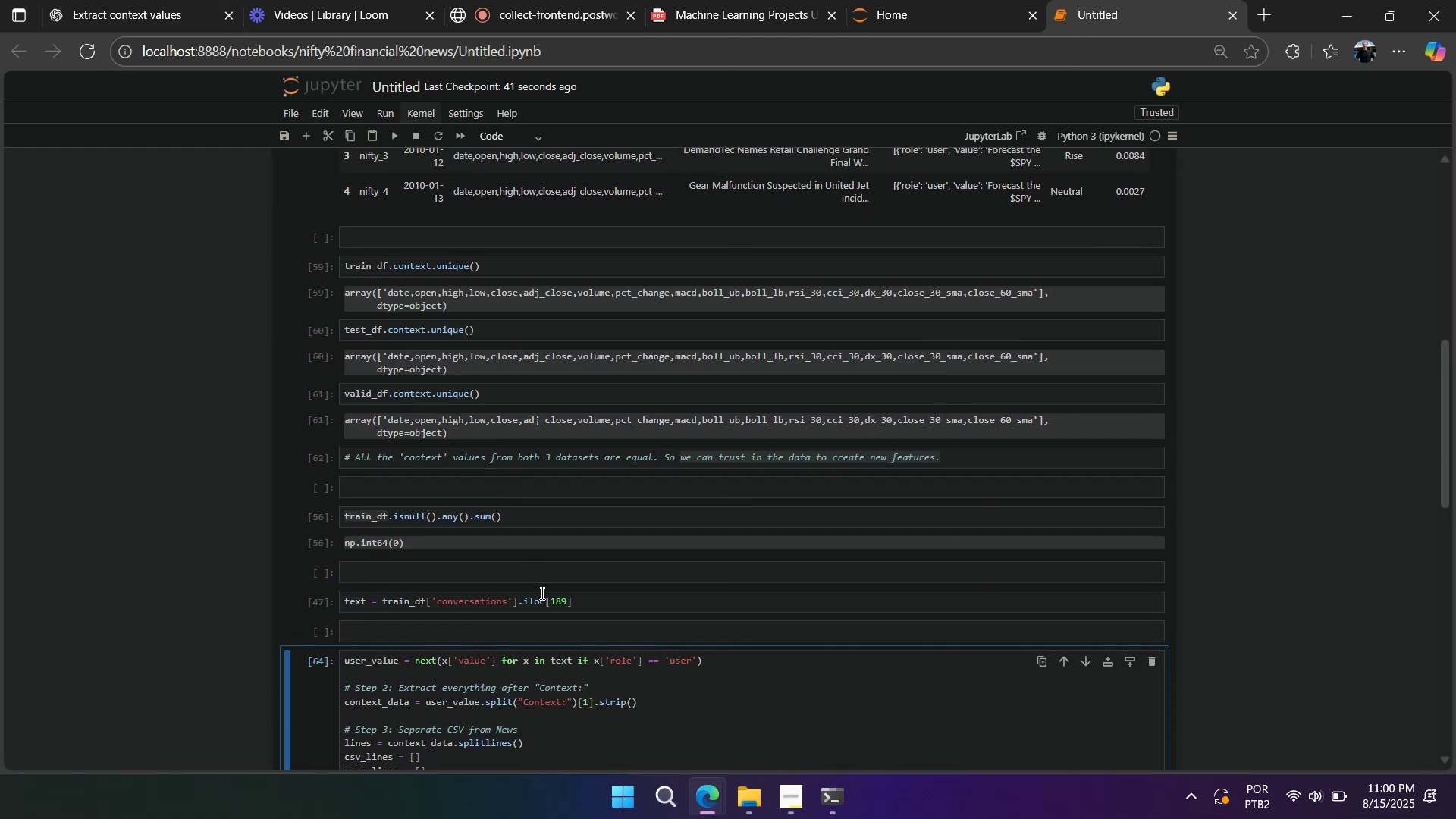 
double_click([560, 604])
 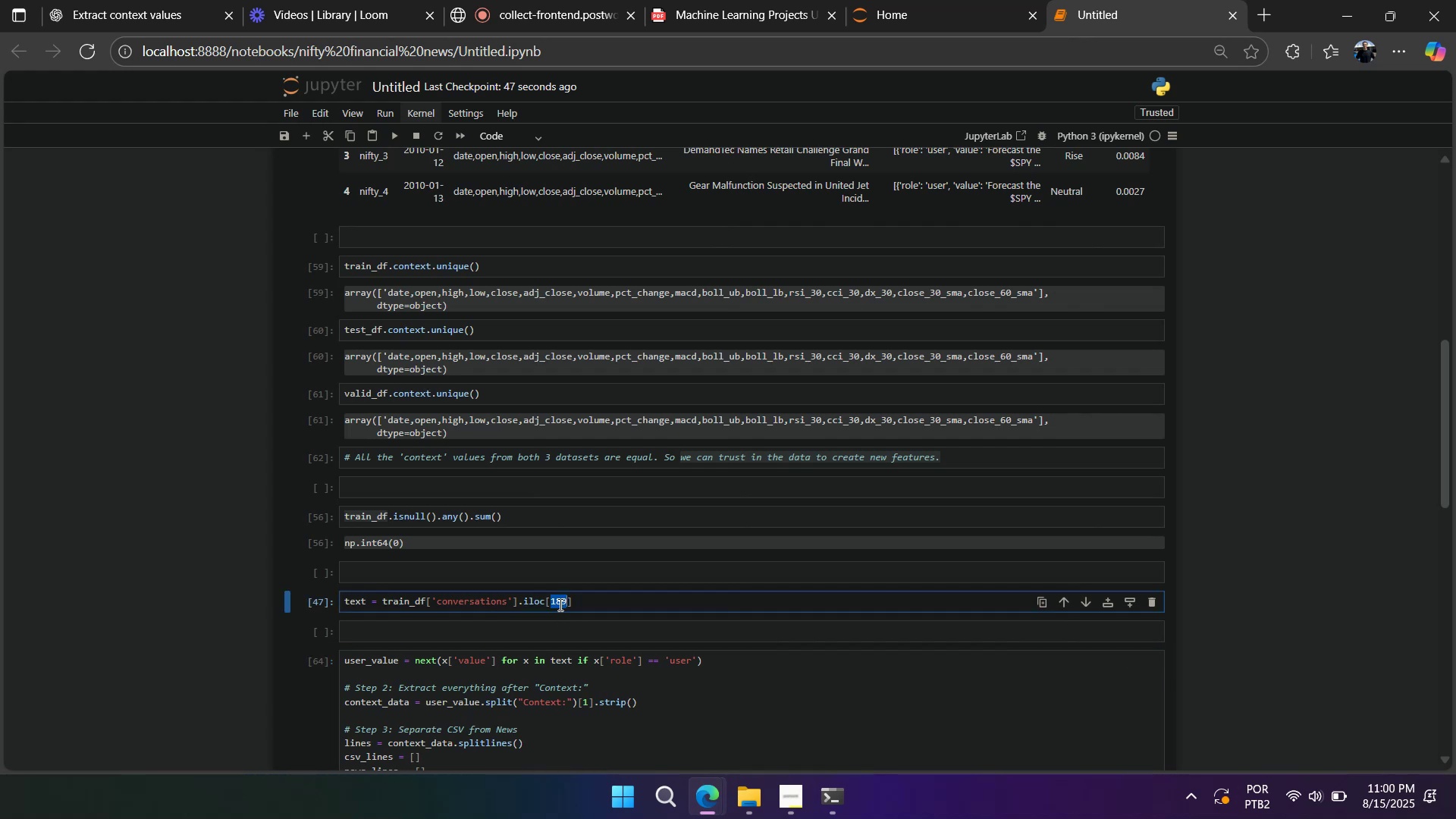 
key(Numpad0)
 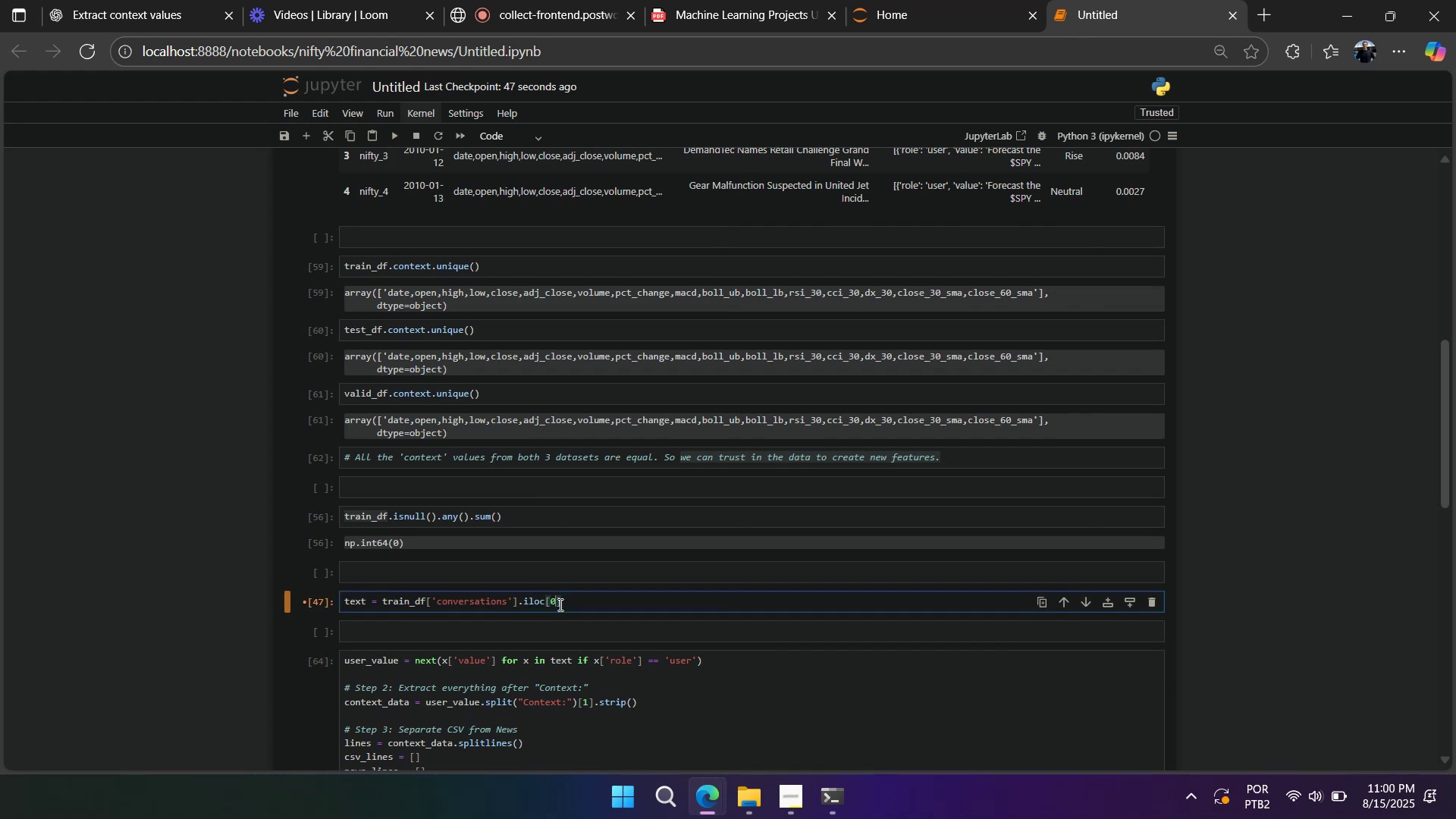 
key(Shift+Enter)
 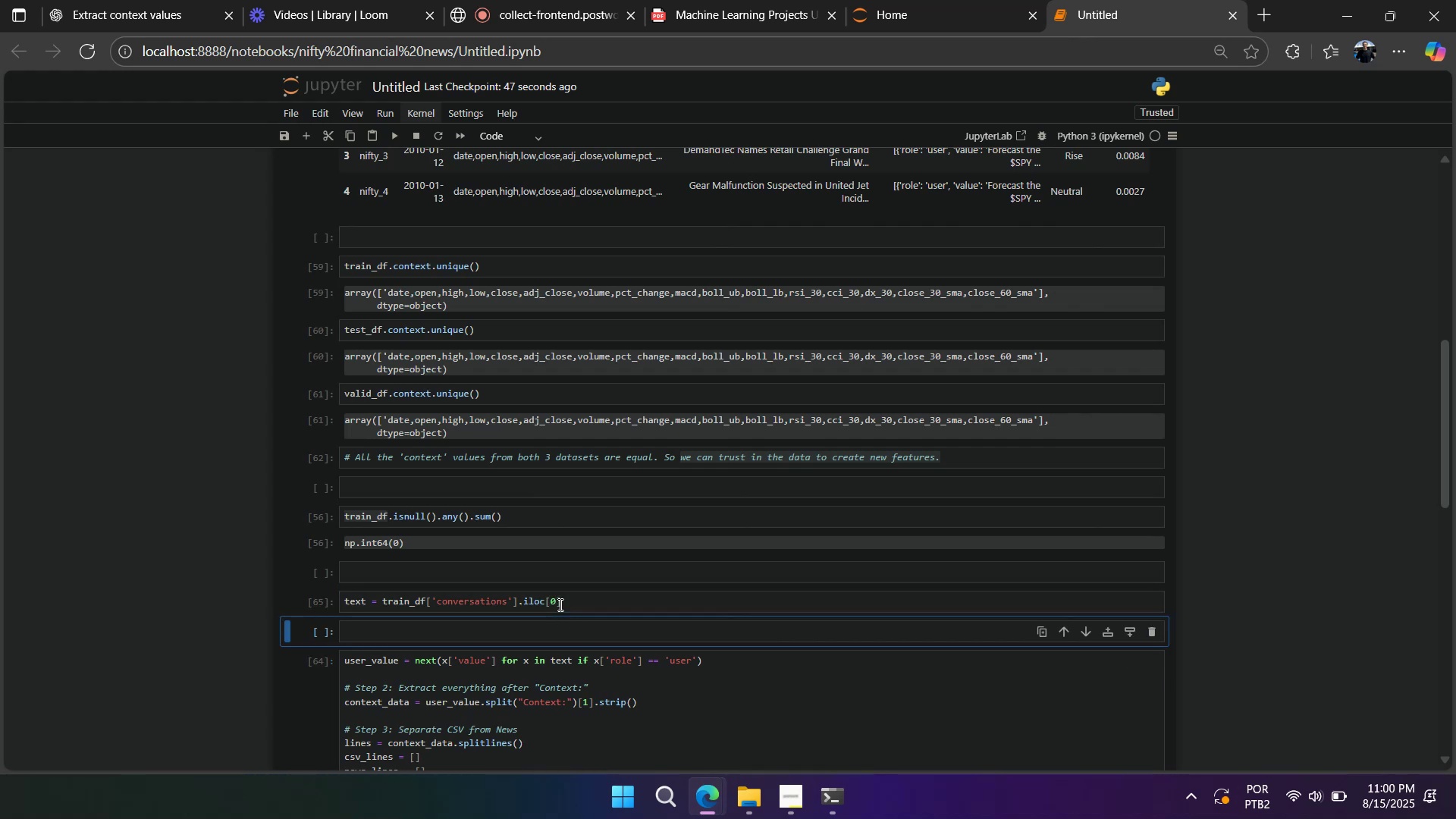 
key(Shift+Enter)
 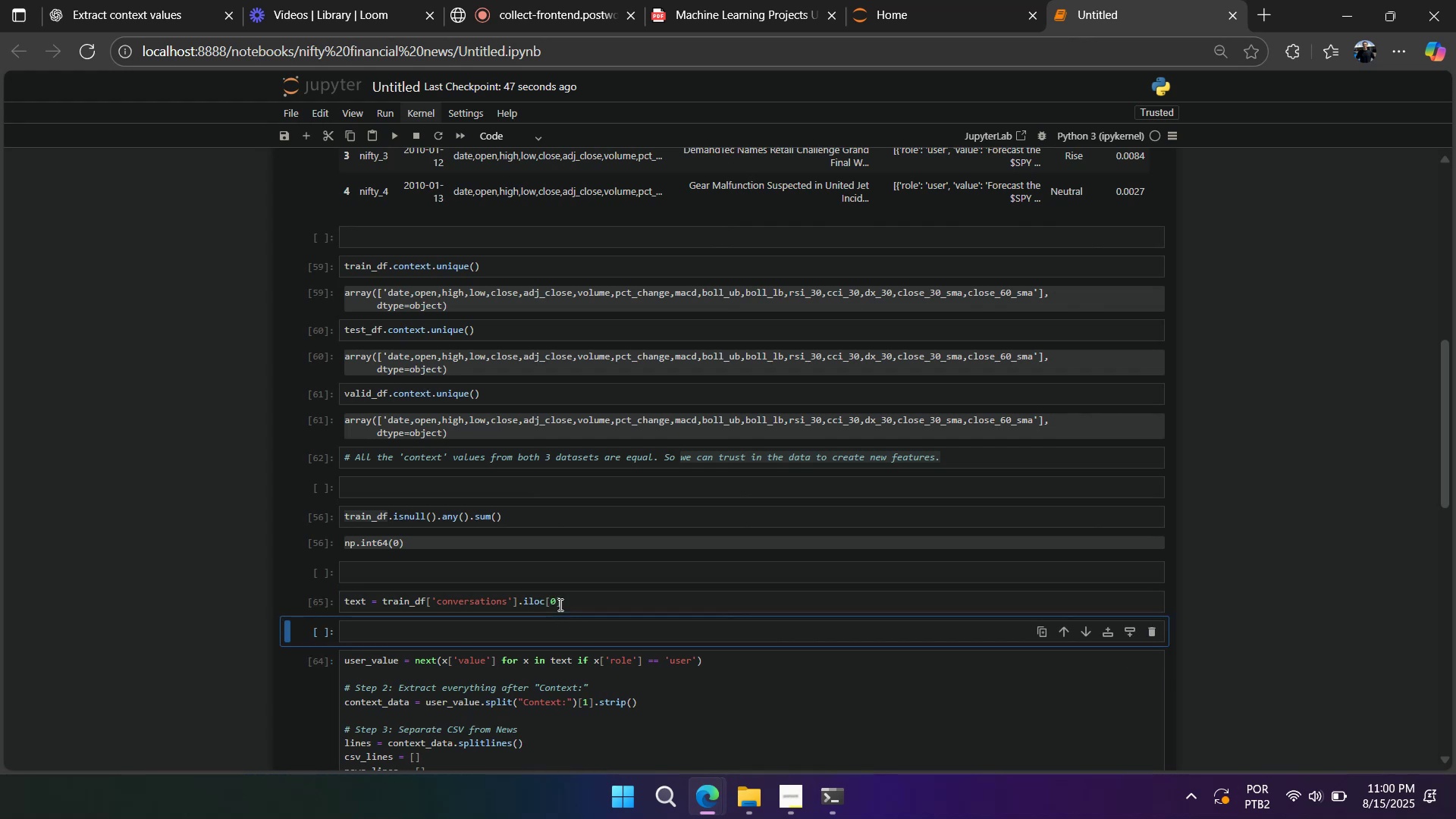 
key(Shift+Enter)
 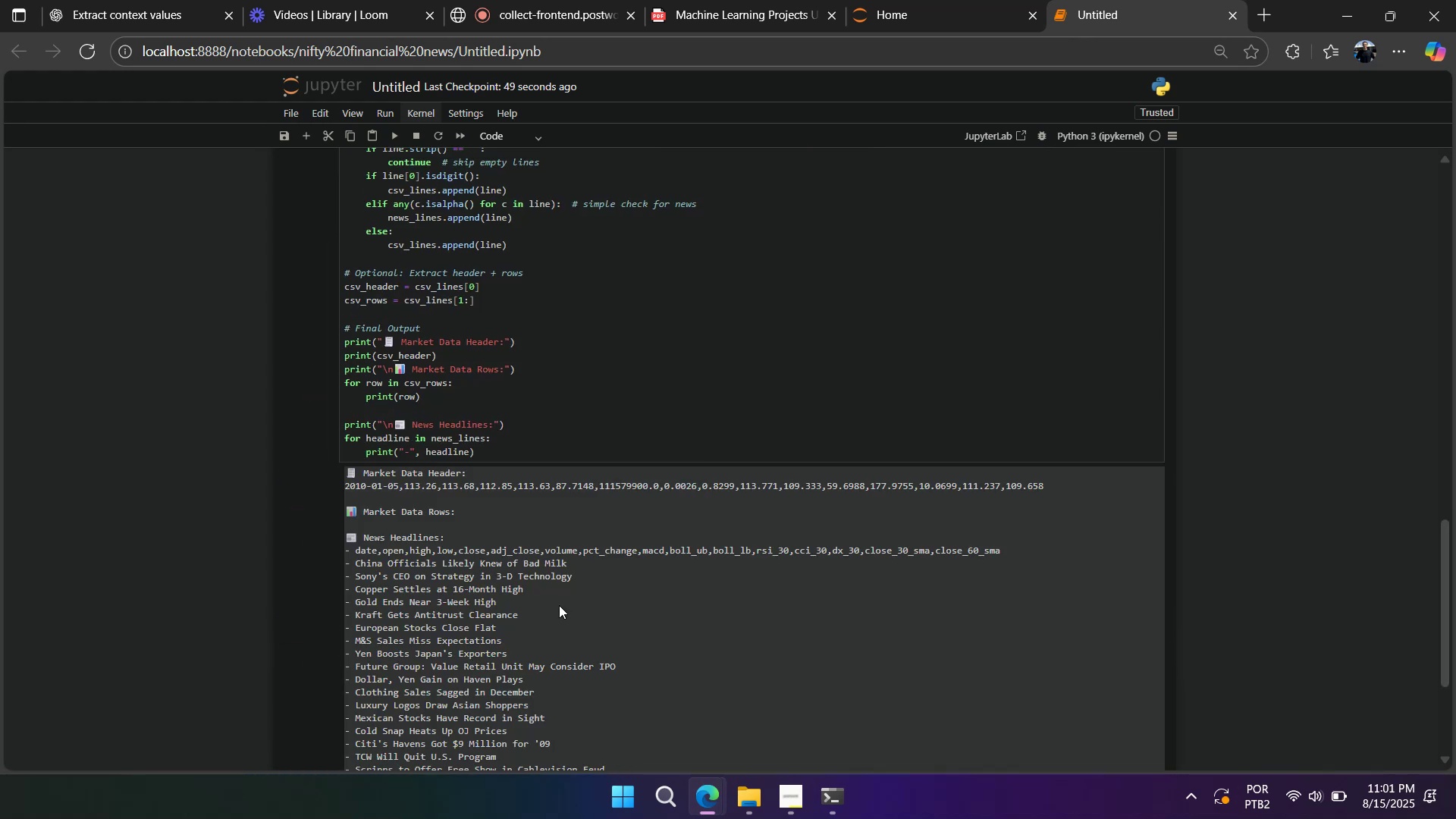 
scroll: coordinate [555, 605], scroll_direction: up, amount: 11.0
 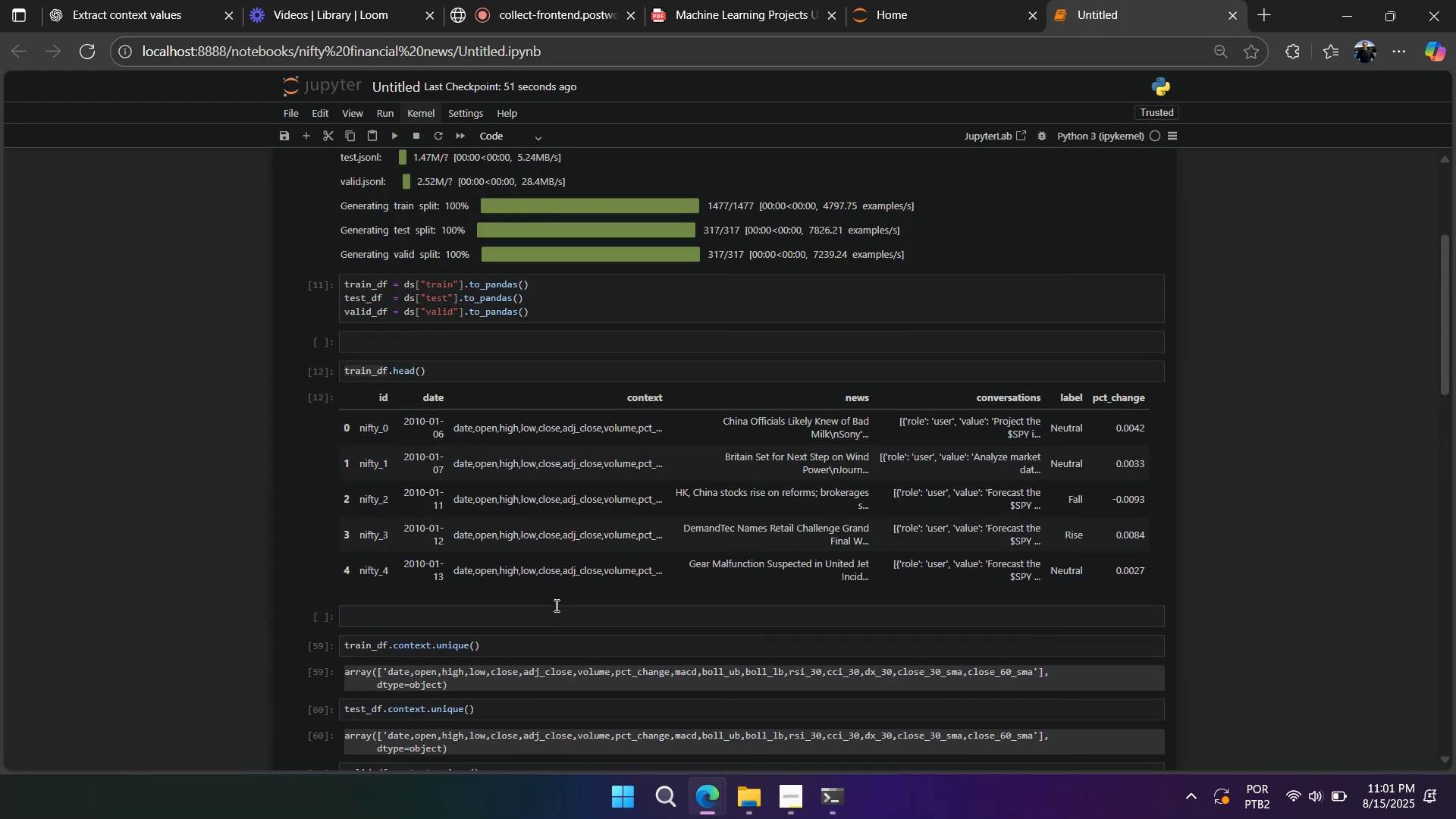 
scroll: coordinate [555, 610], scroll_direction: down, amount: 6.0
 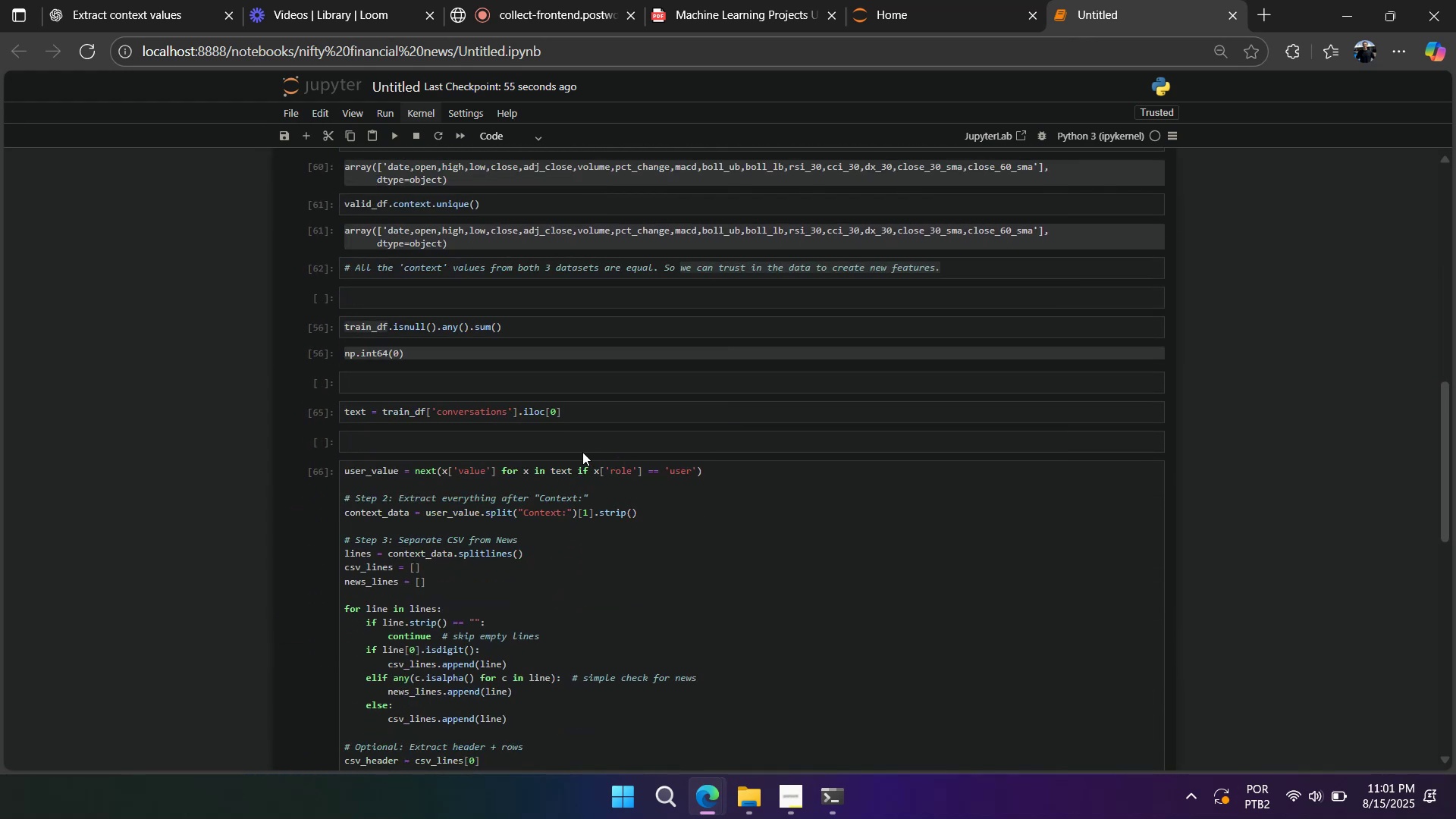 
left_click([559, 414])
 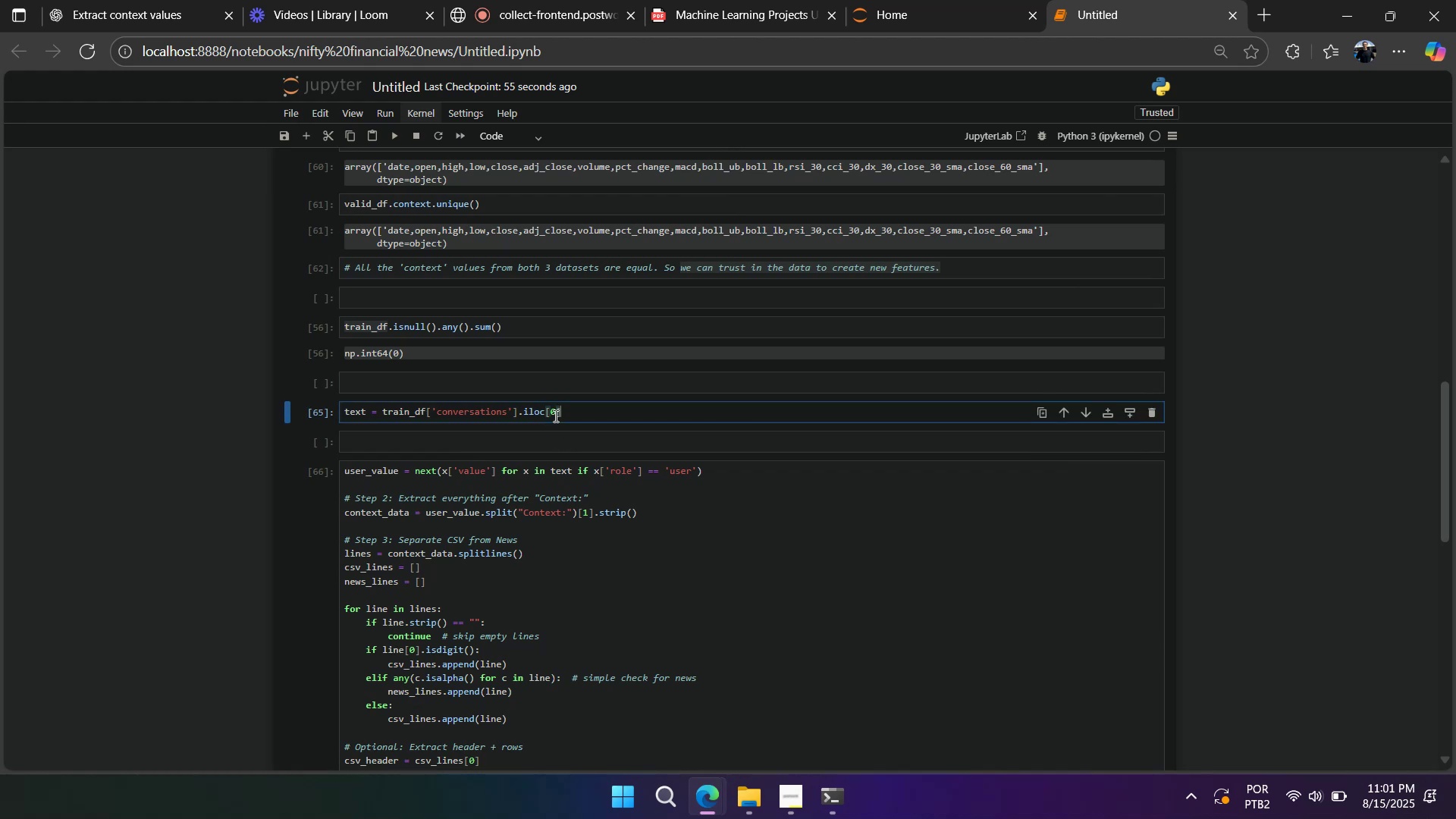 
left_click([557, 411])
 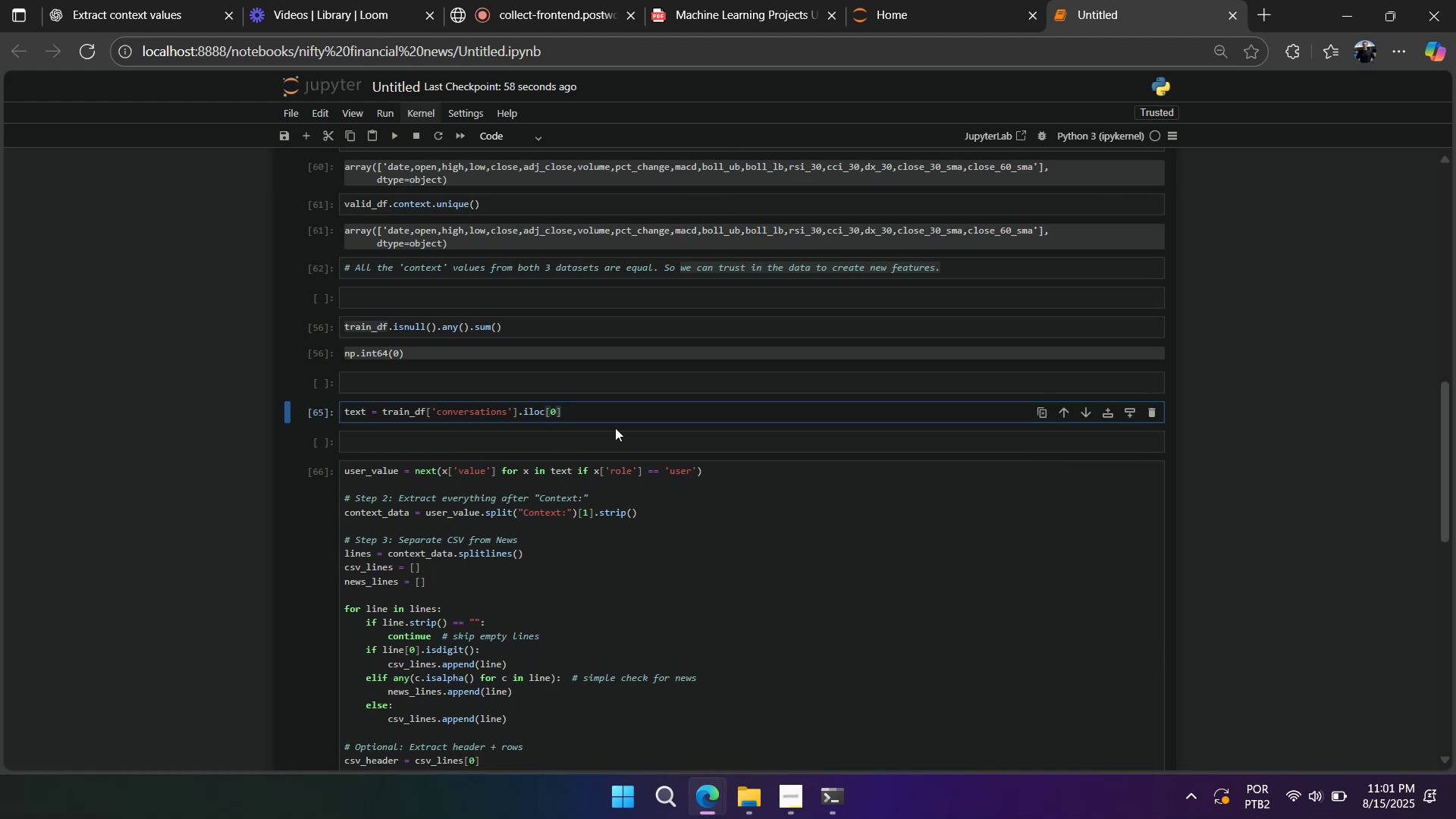 
key(Backspace)
 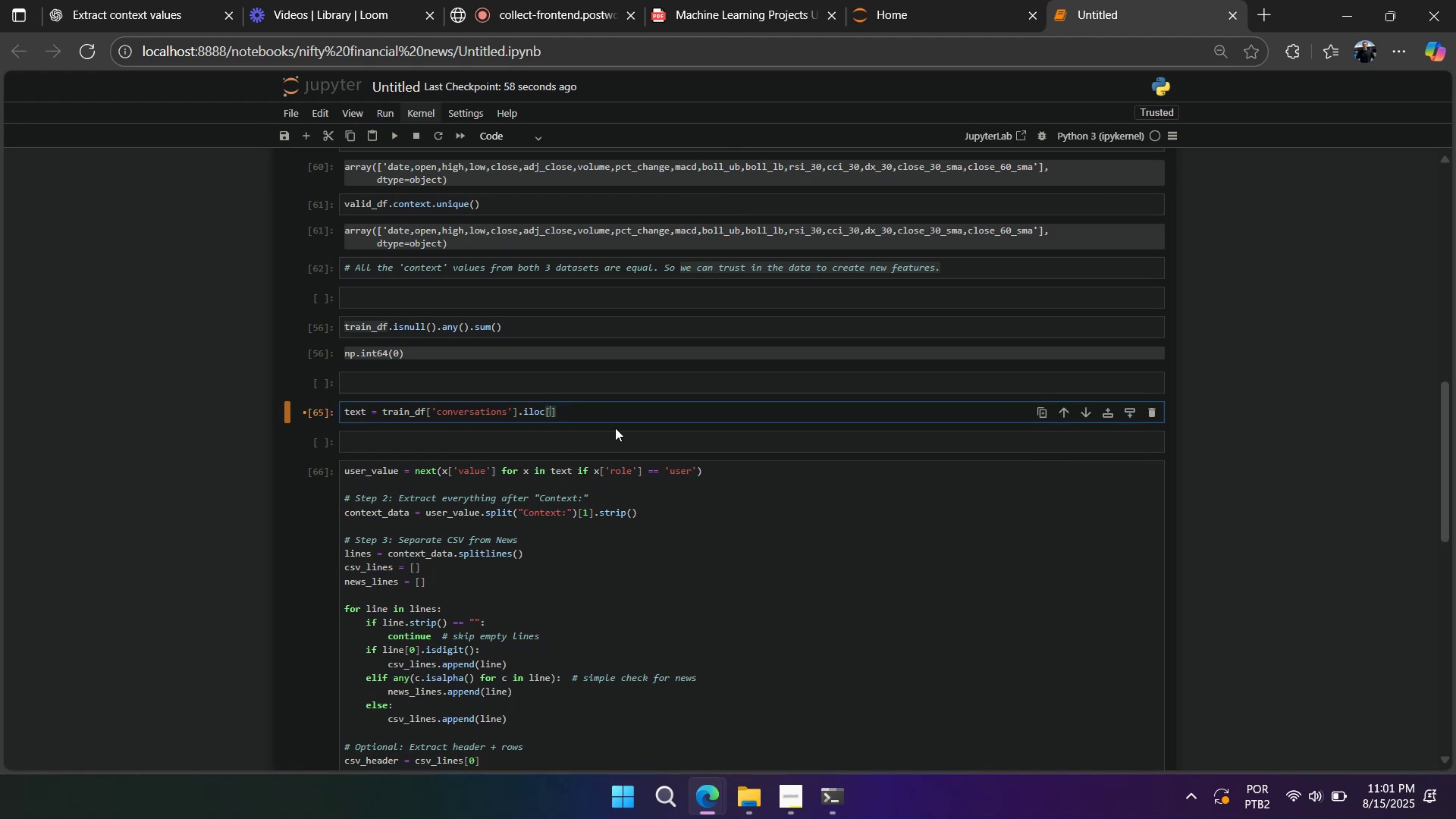 
key(Numpad1)
 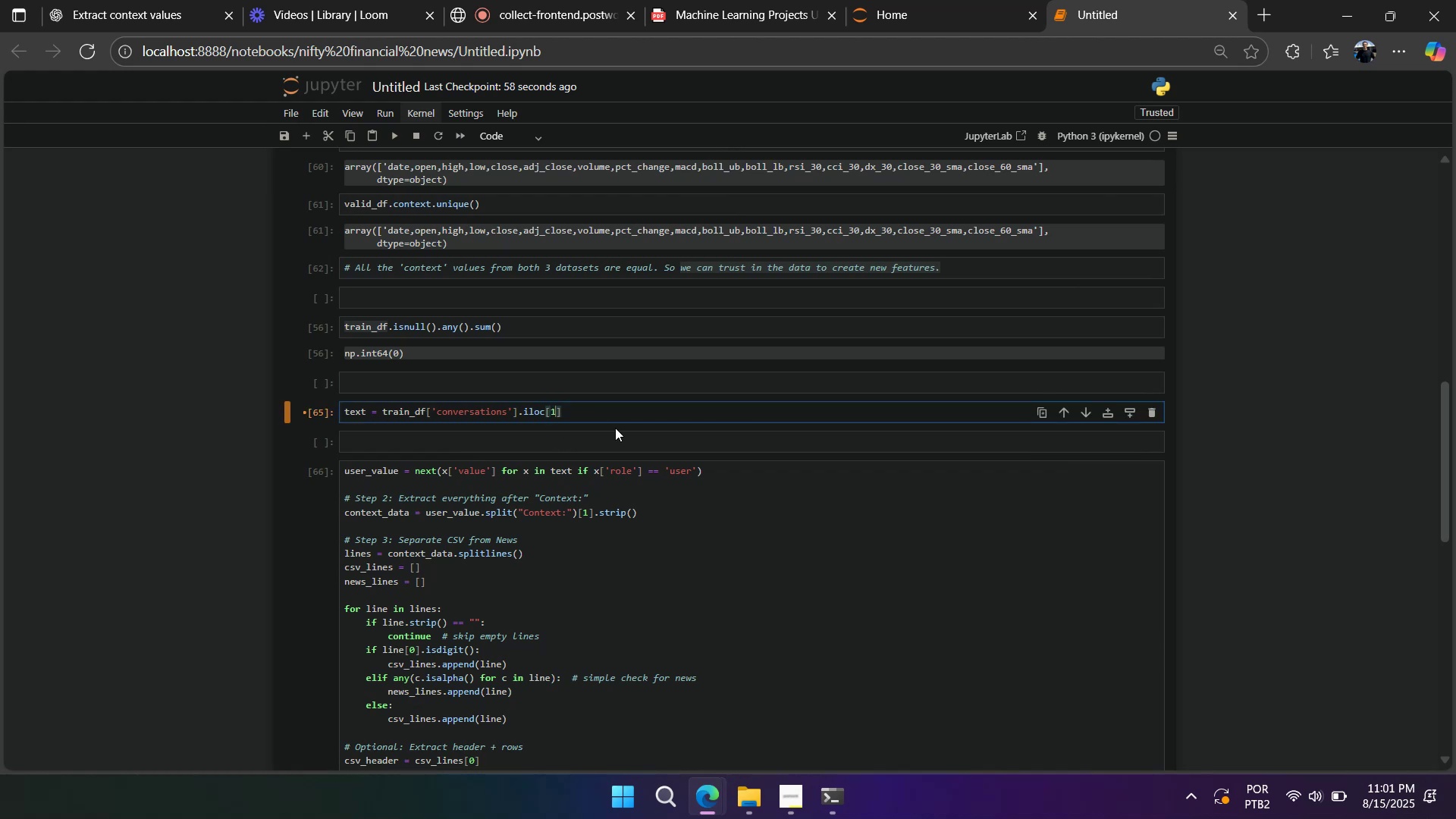 
key(Shift+Enter)
 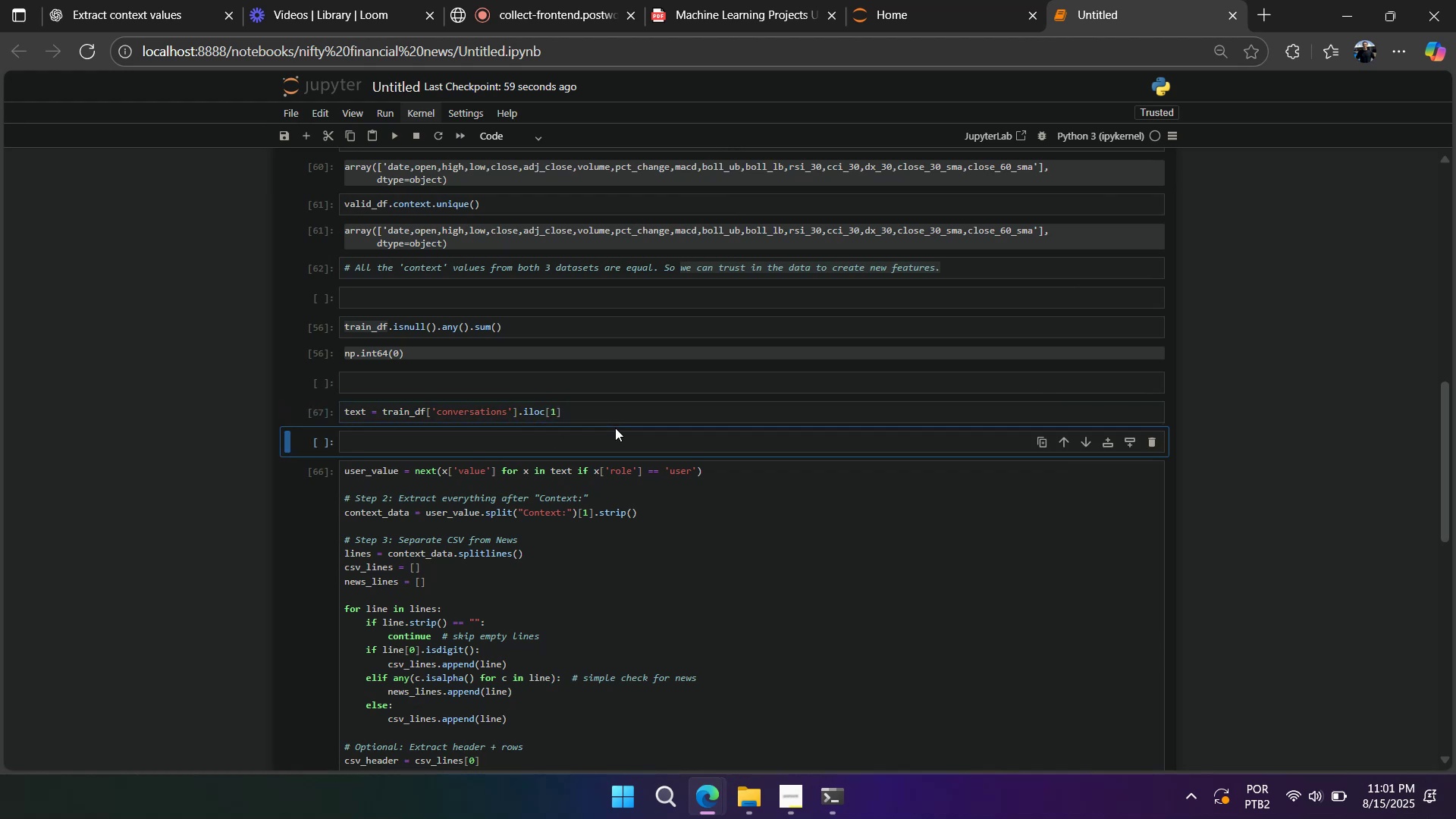 
key(Shift+Enter)
 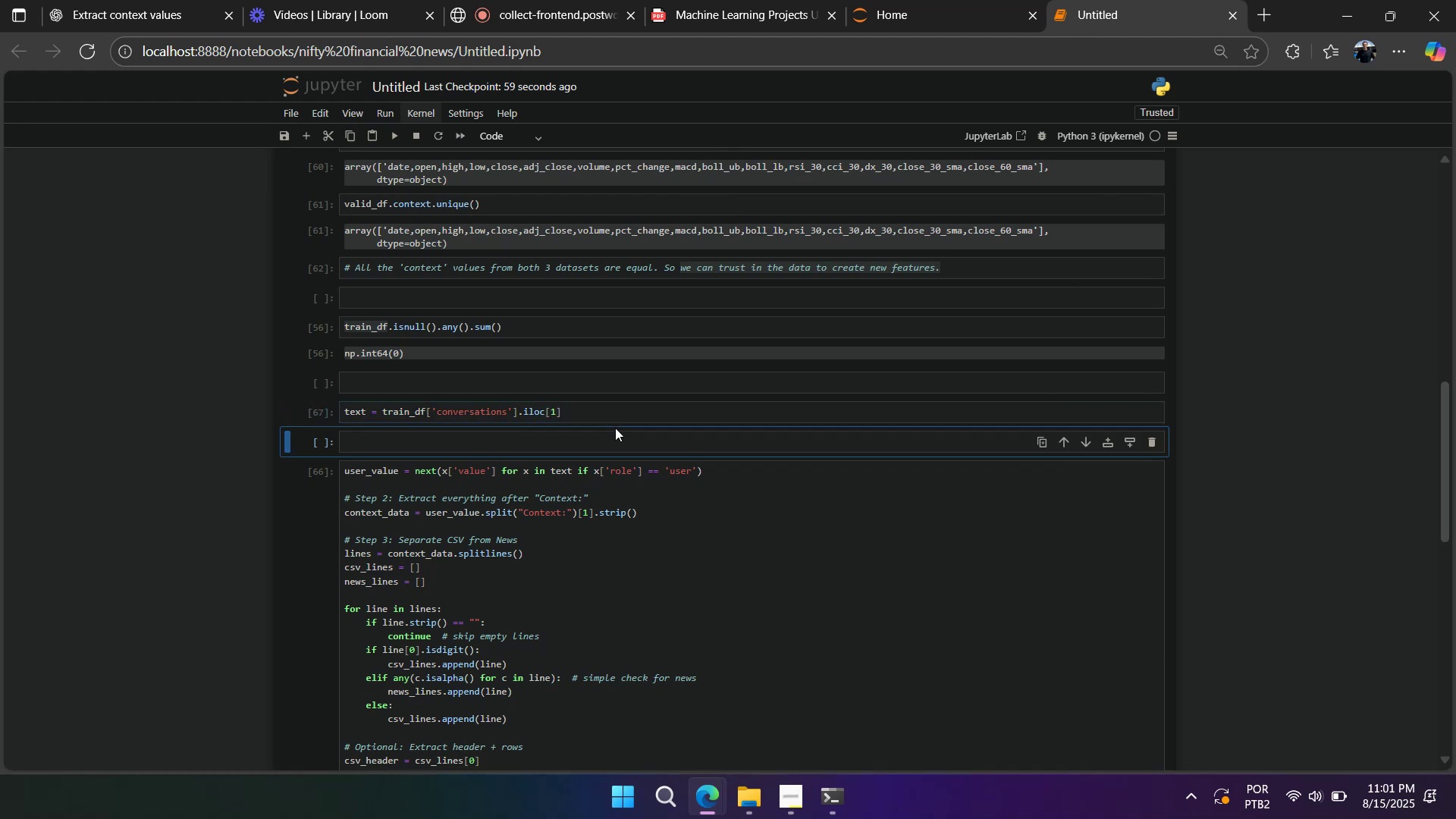 
key(Shift+Enter)
 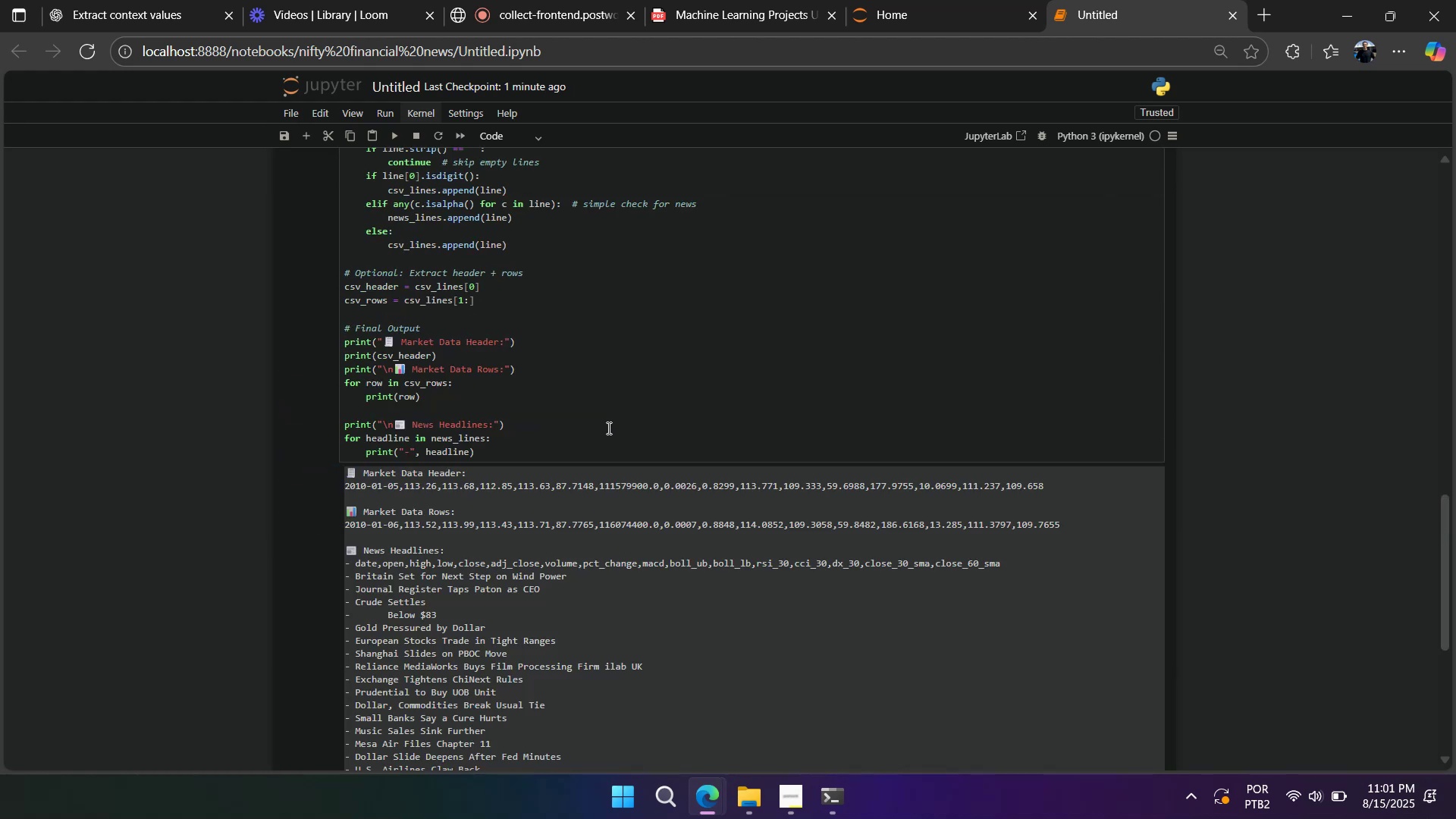 
scroll: coordinate [606, 428], scroll_direction: up, amount: 13.0
 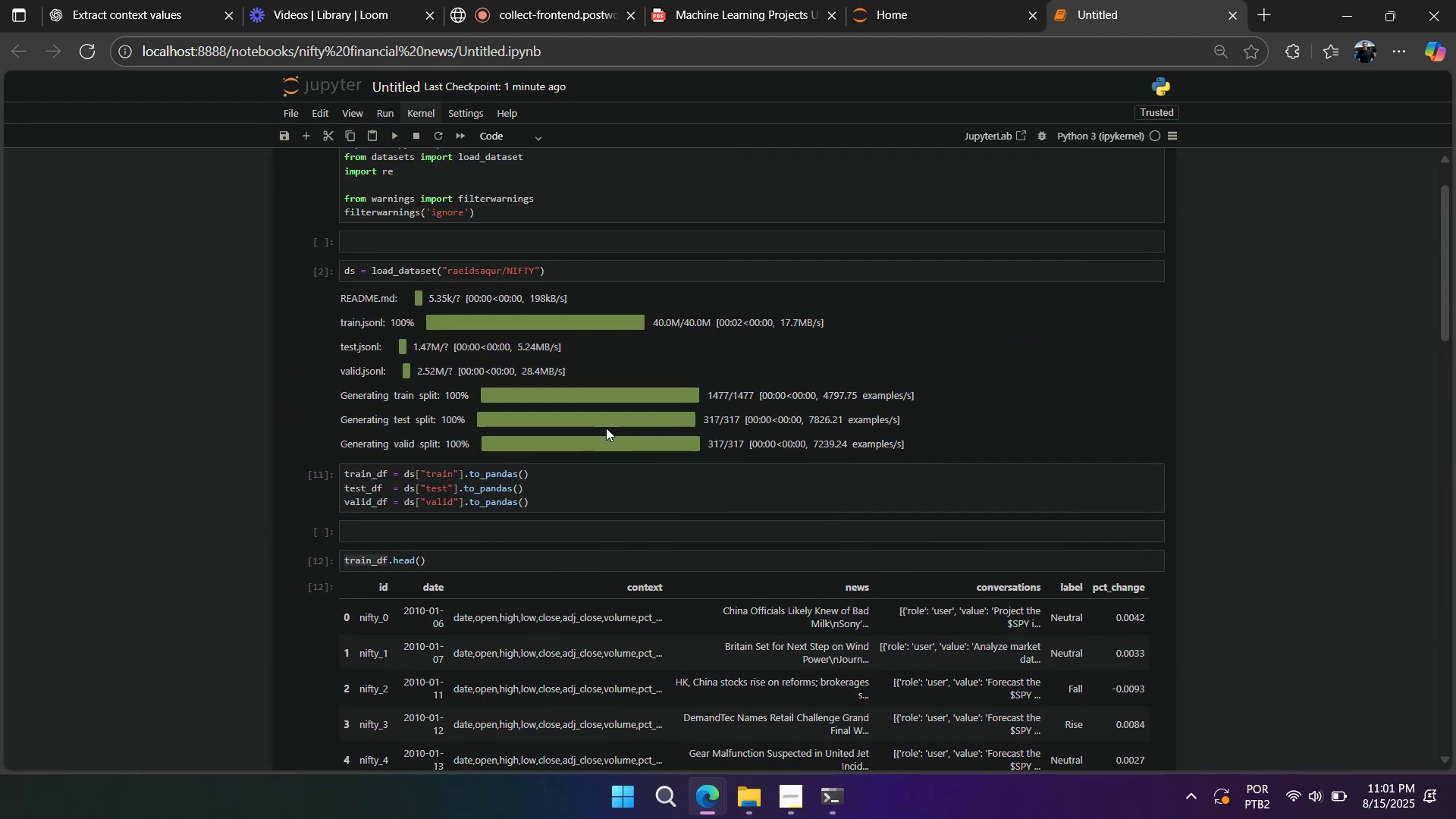 
scroll: coordinate [606, 428], scroll_direction: down, amount: 1.0
 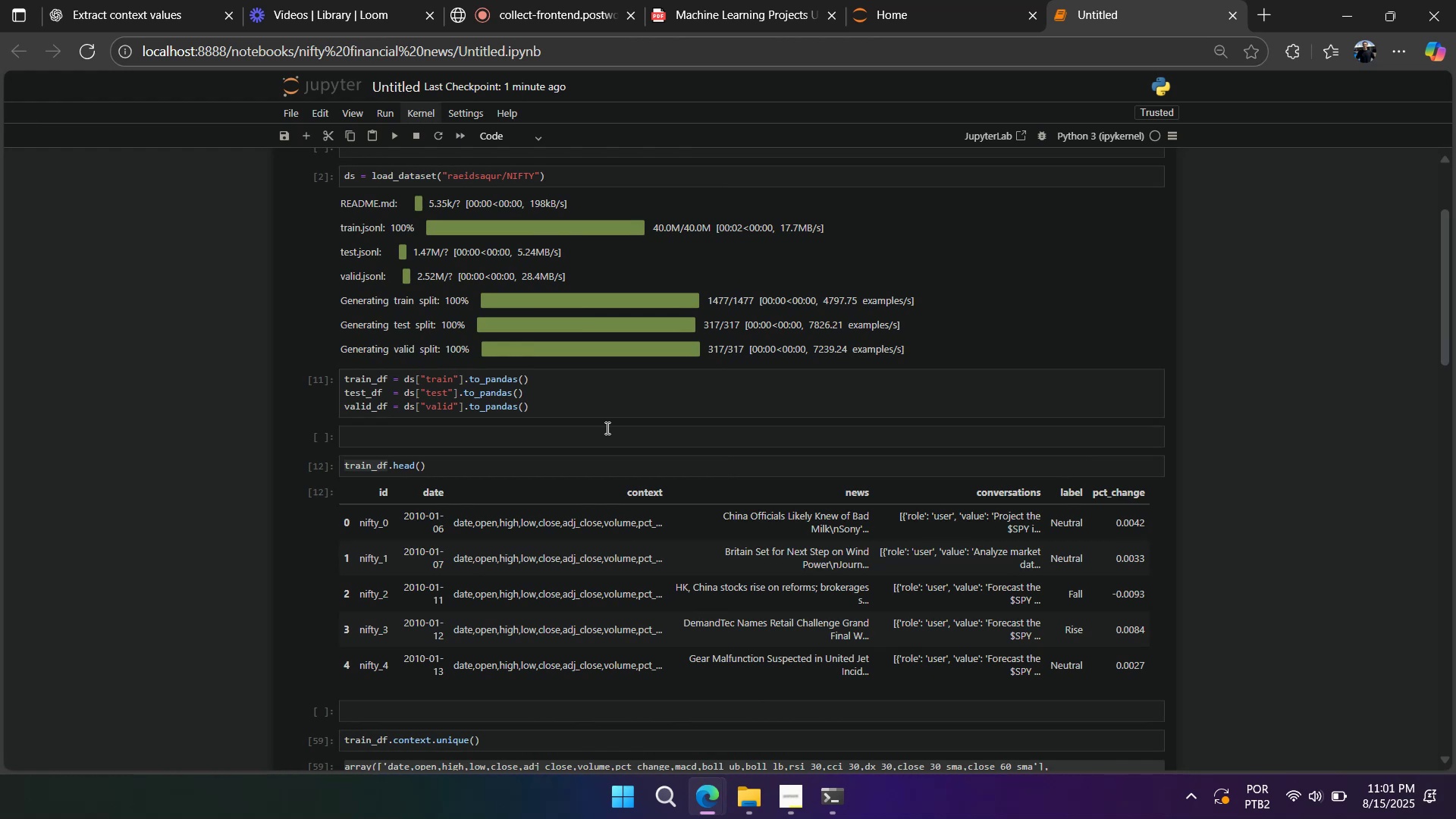 
wait(5.02)
 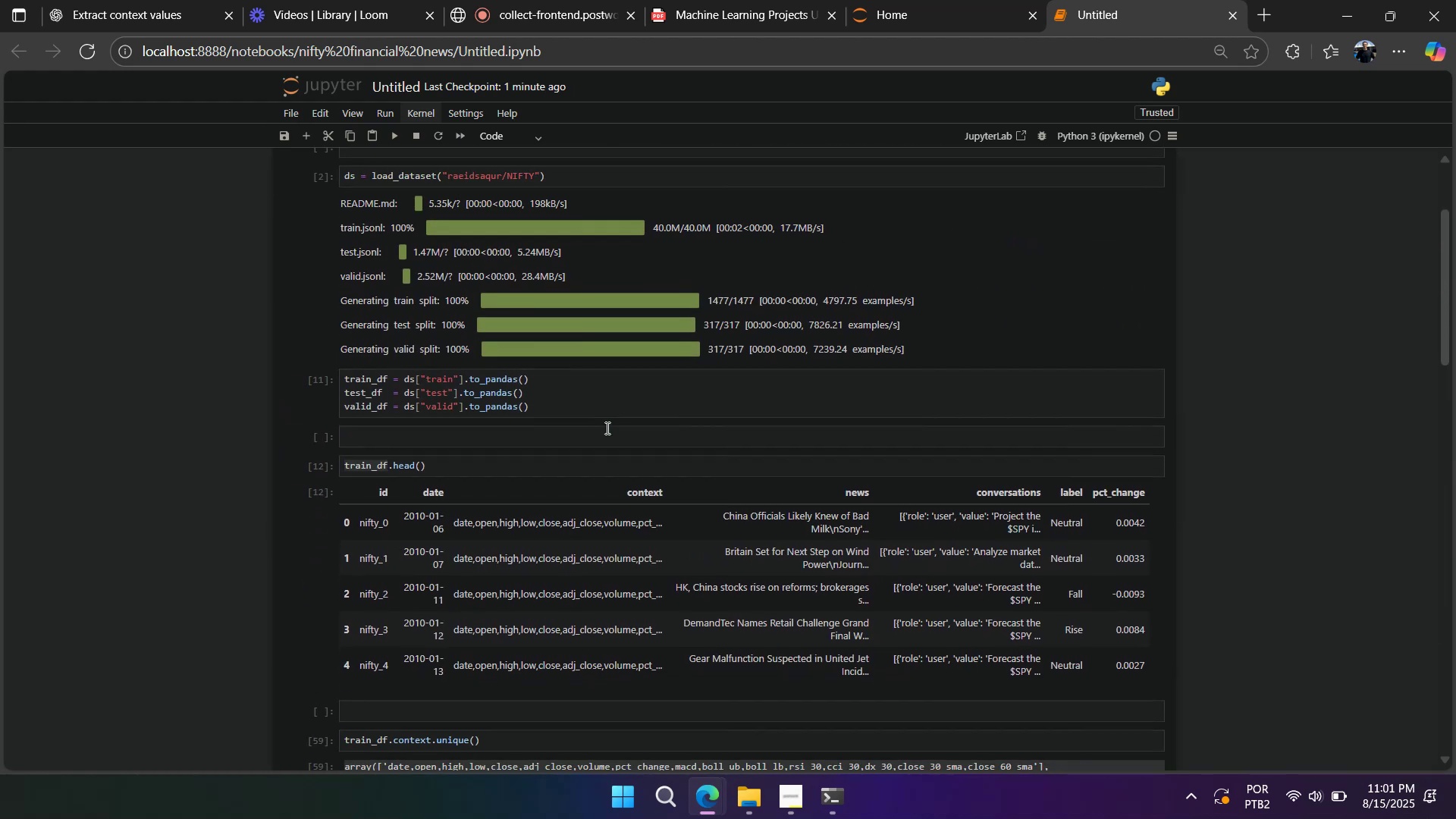 
left_click([174, 8])
 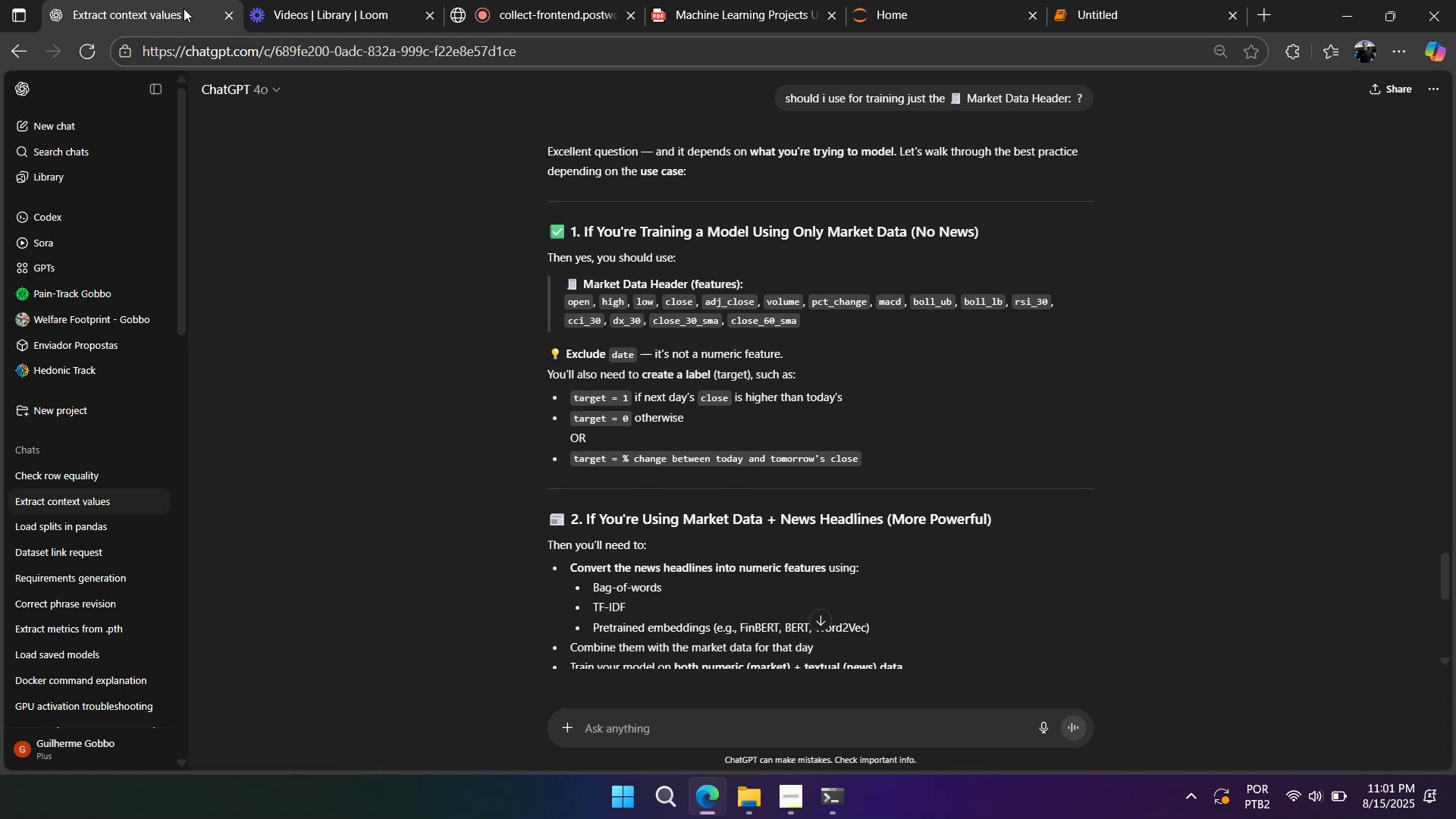 
wait(12.0)
 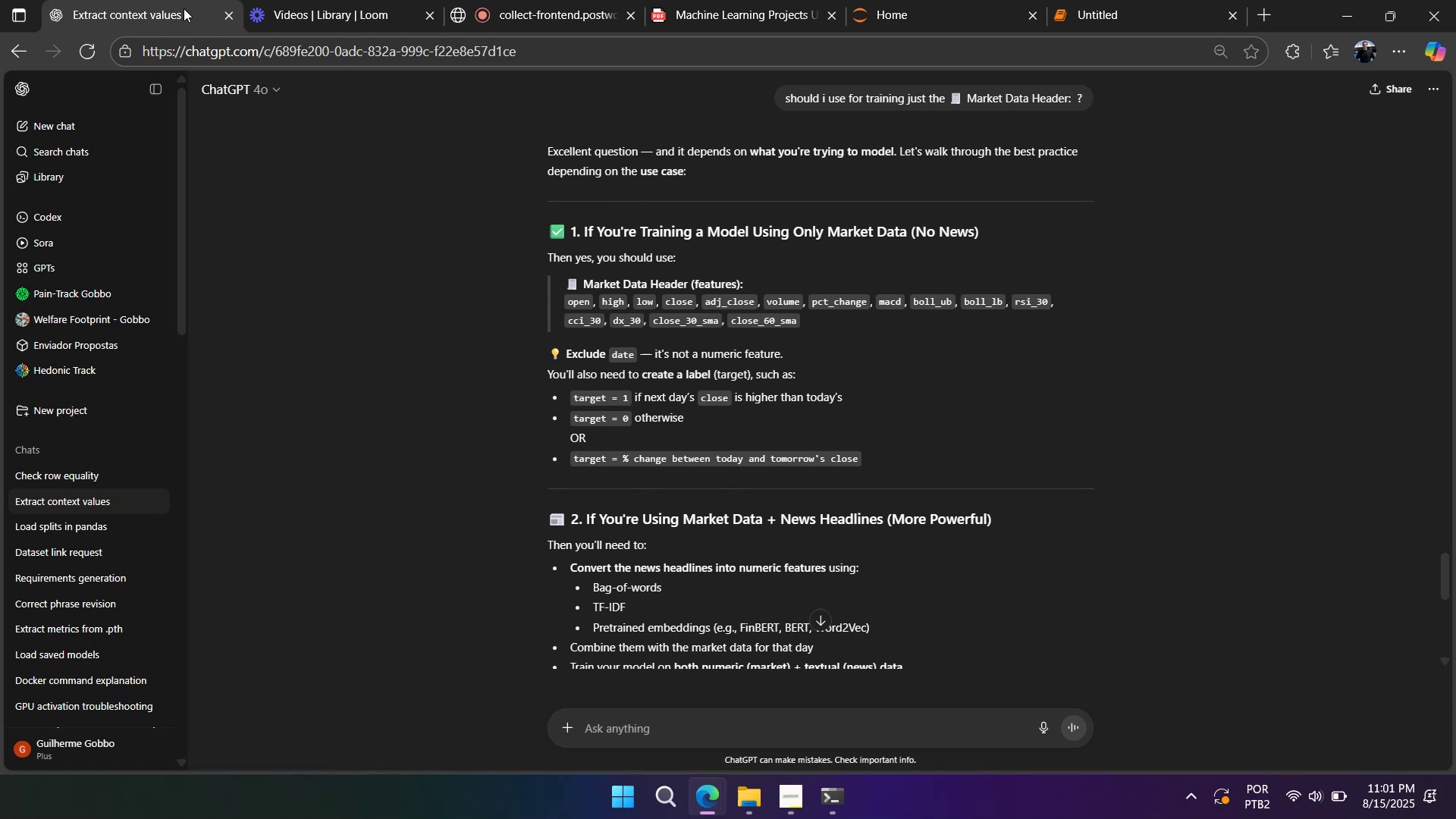 
scroll: coordinate [864, 386], scroll_direction: down, amount: 2.0
 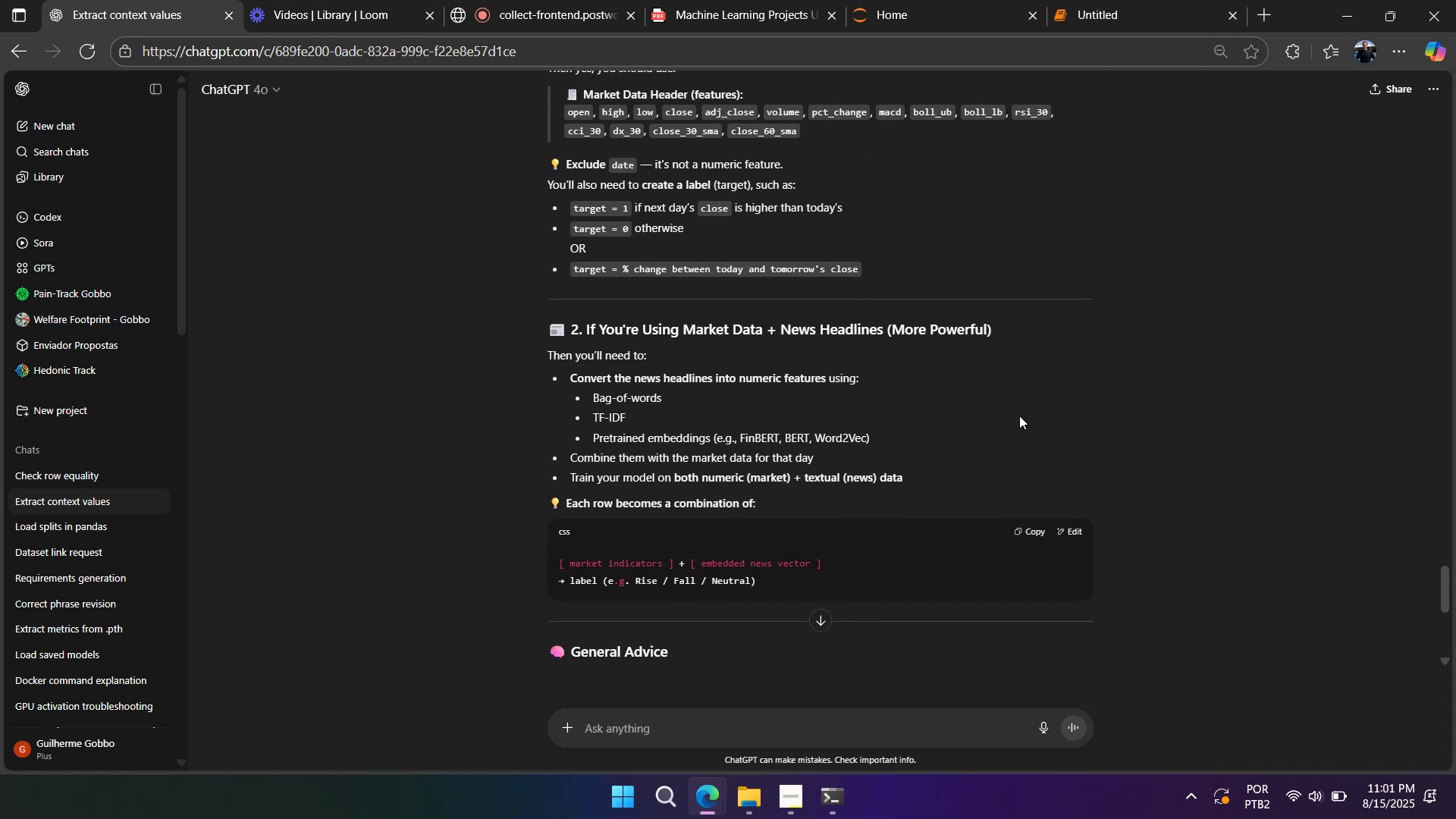 
left_click([999, 400])
 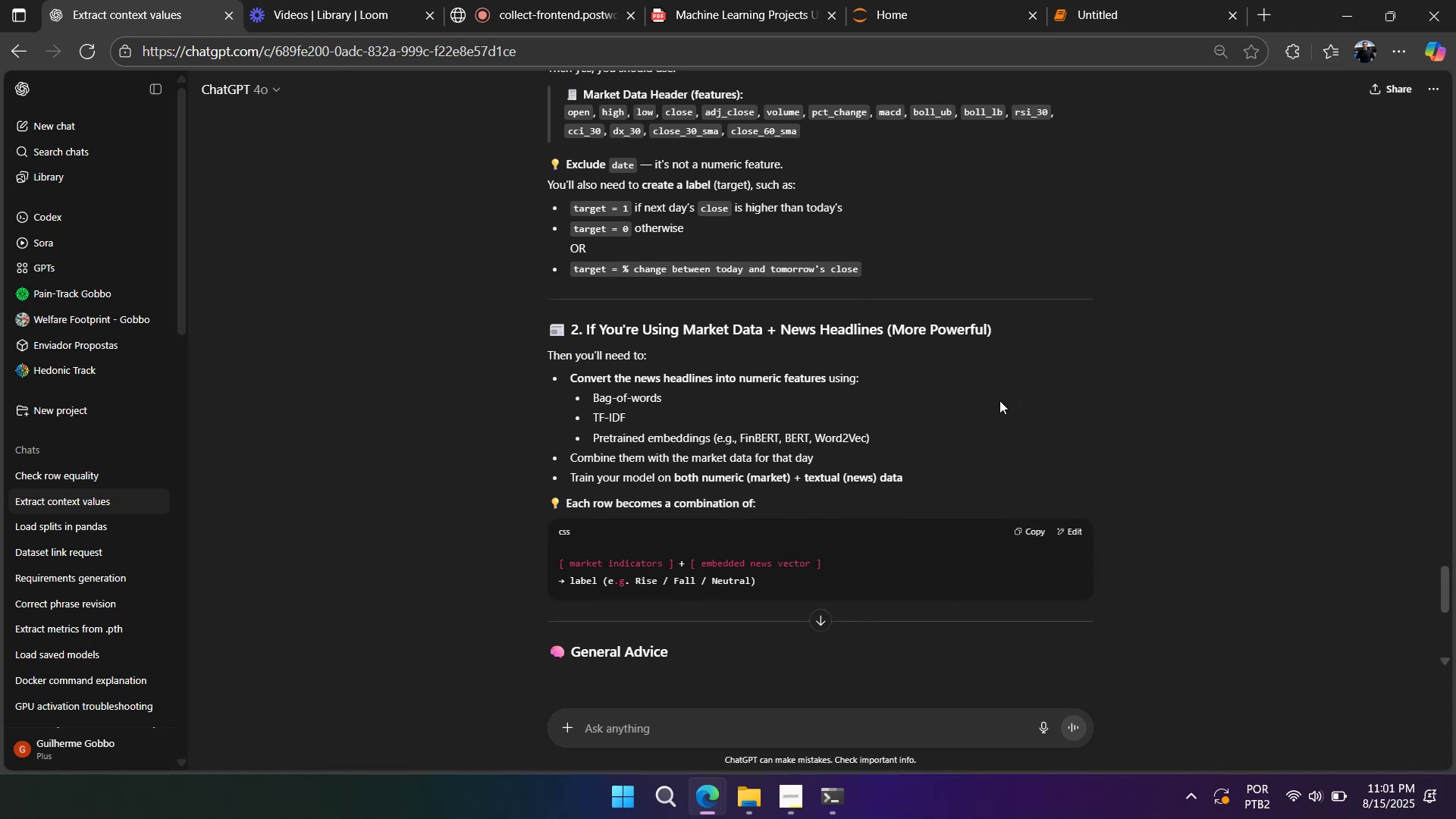 
right_click([999, 400])
 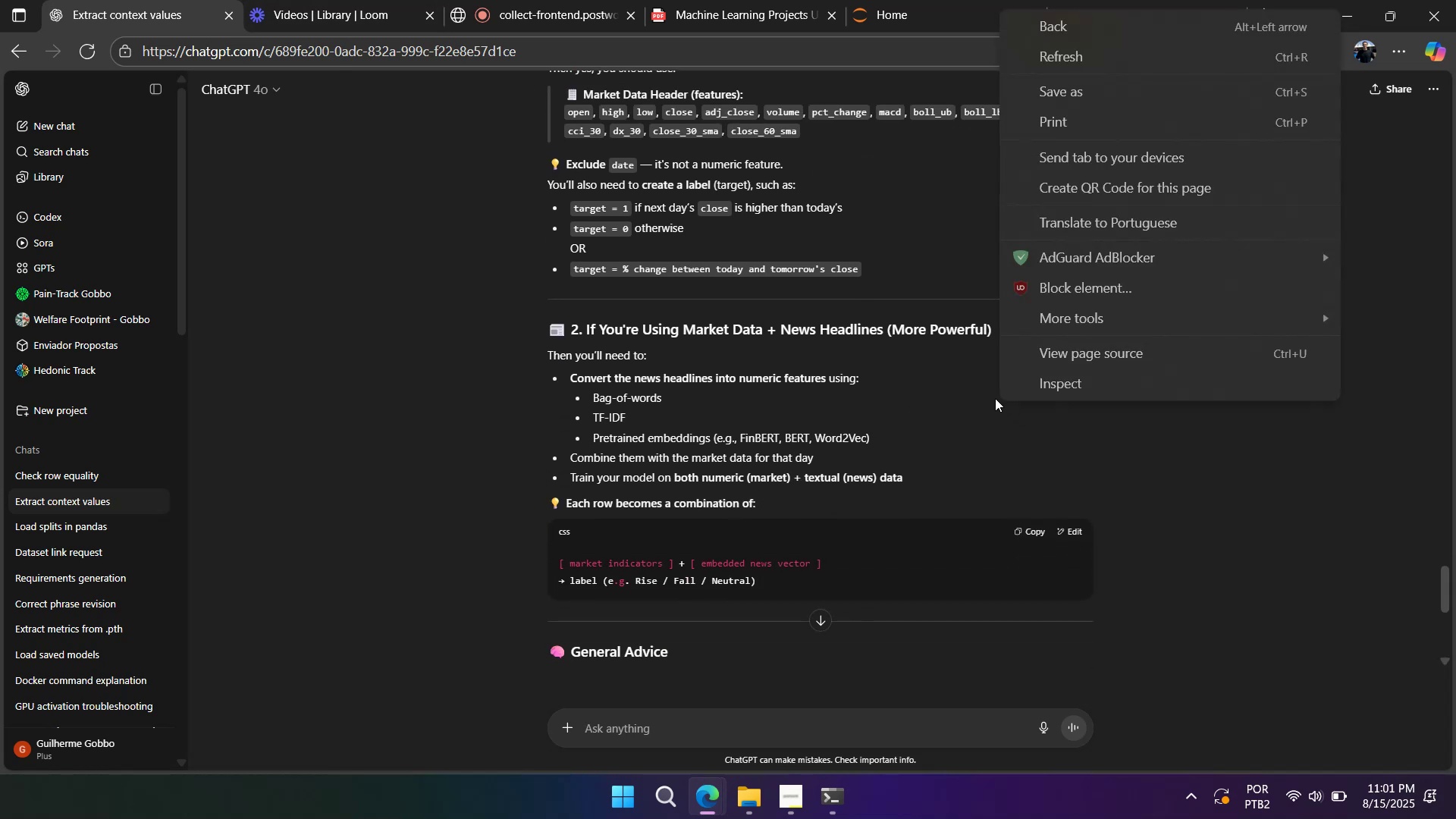 
left_click([995, 398])
 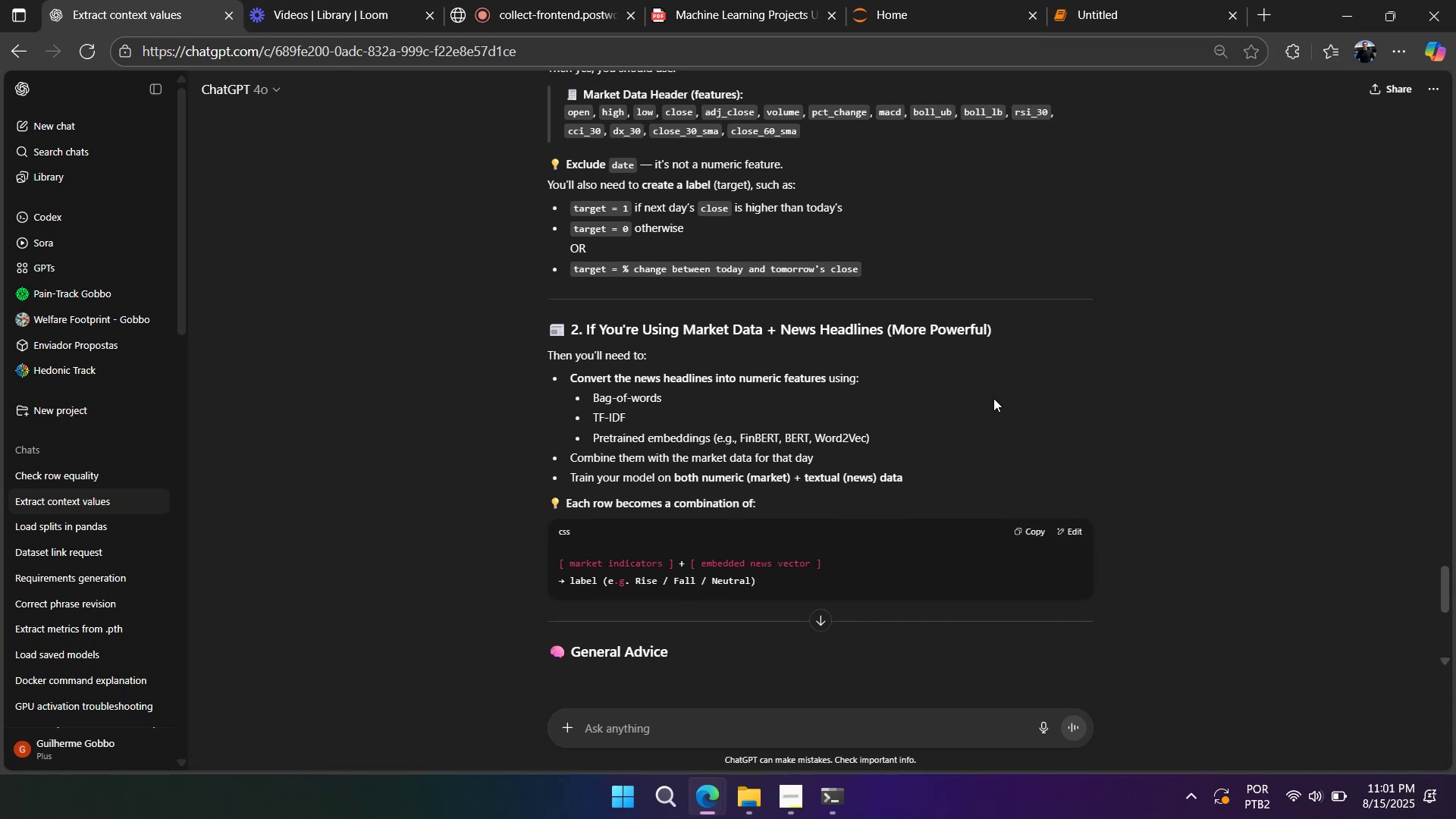 
scroll: coordinate [993, 397], scroll_direction: down, amount: 2.0
 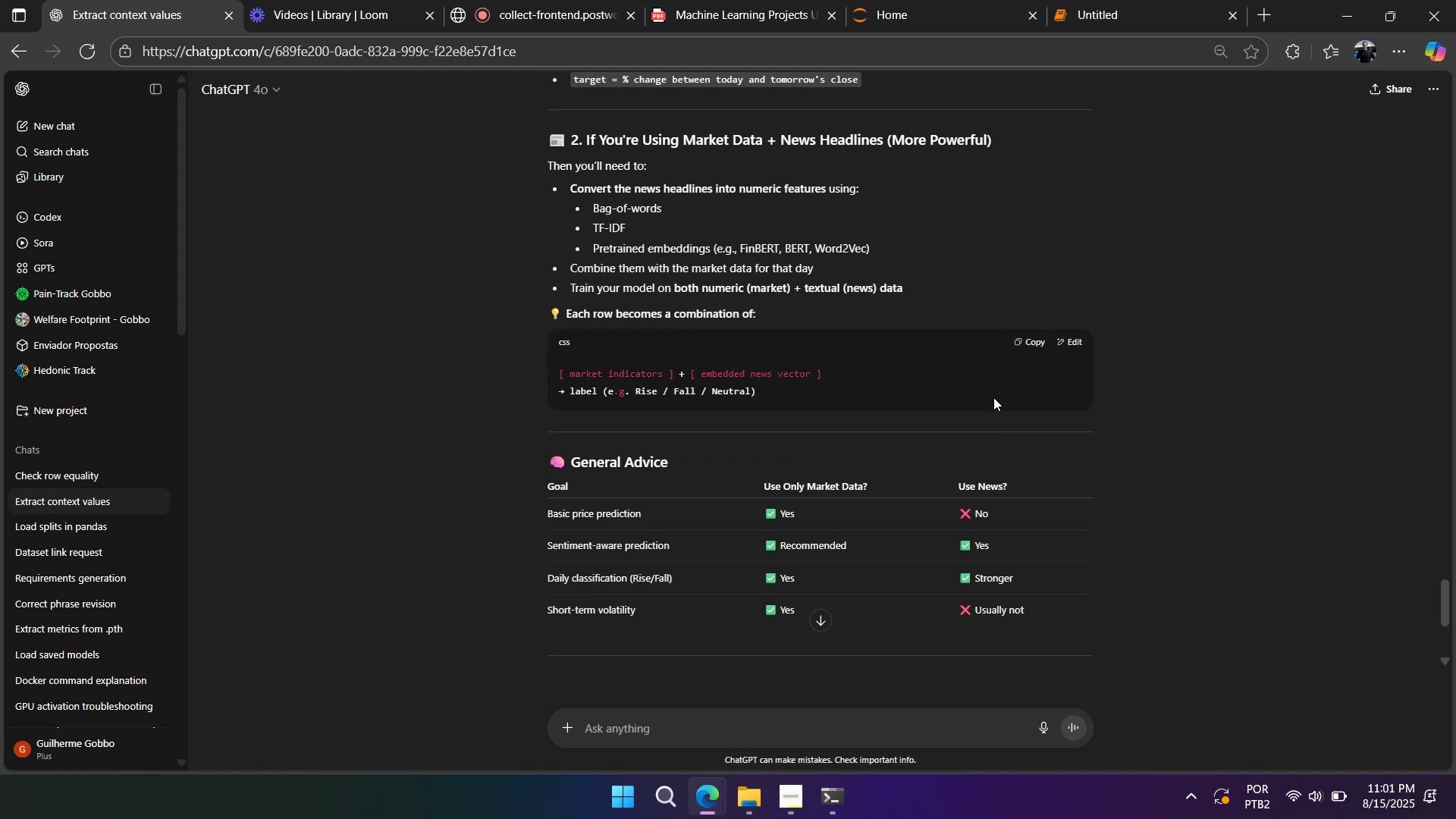 
scroll: coordinate [993, 397], scroll_direction: up, amount: 1.0
 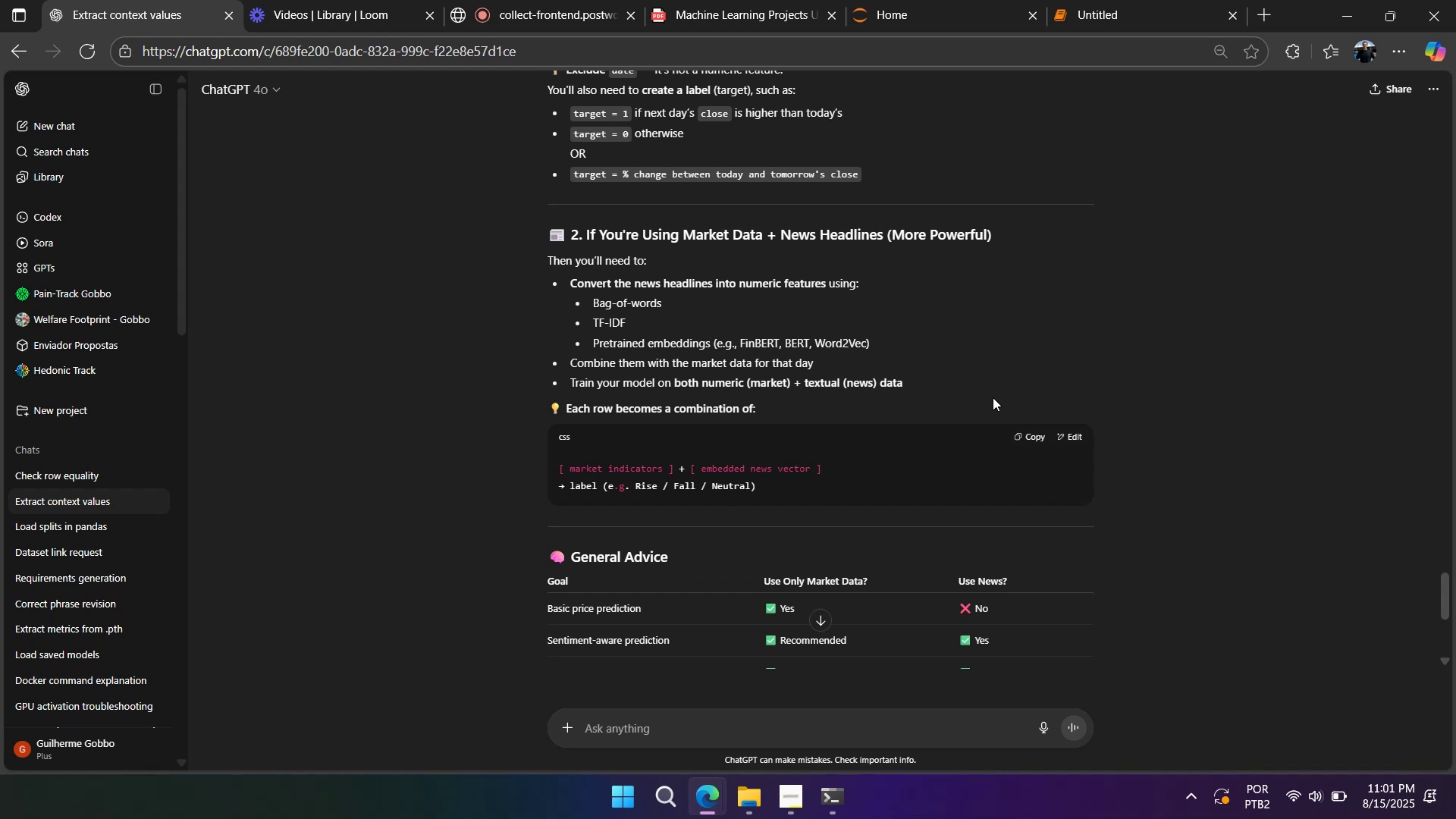 
wait(13.91)
 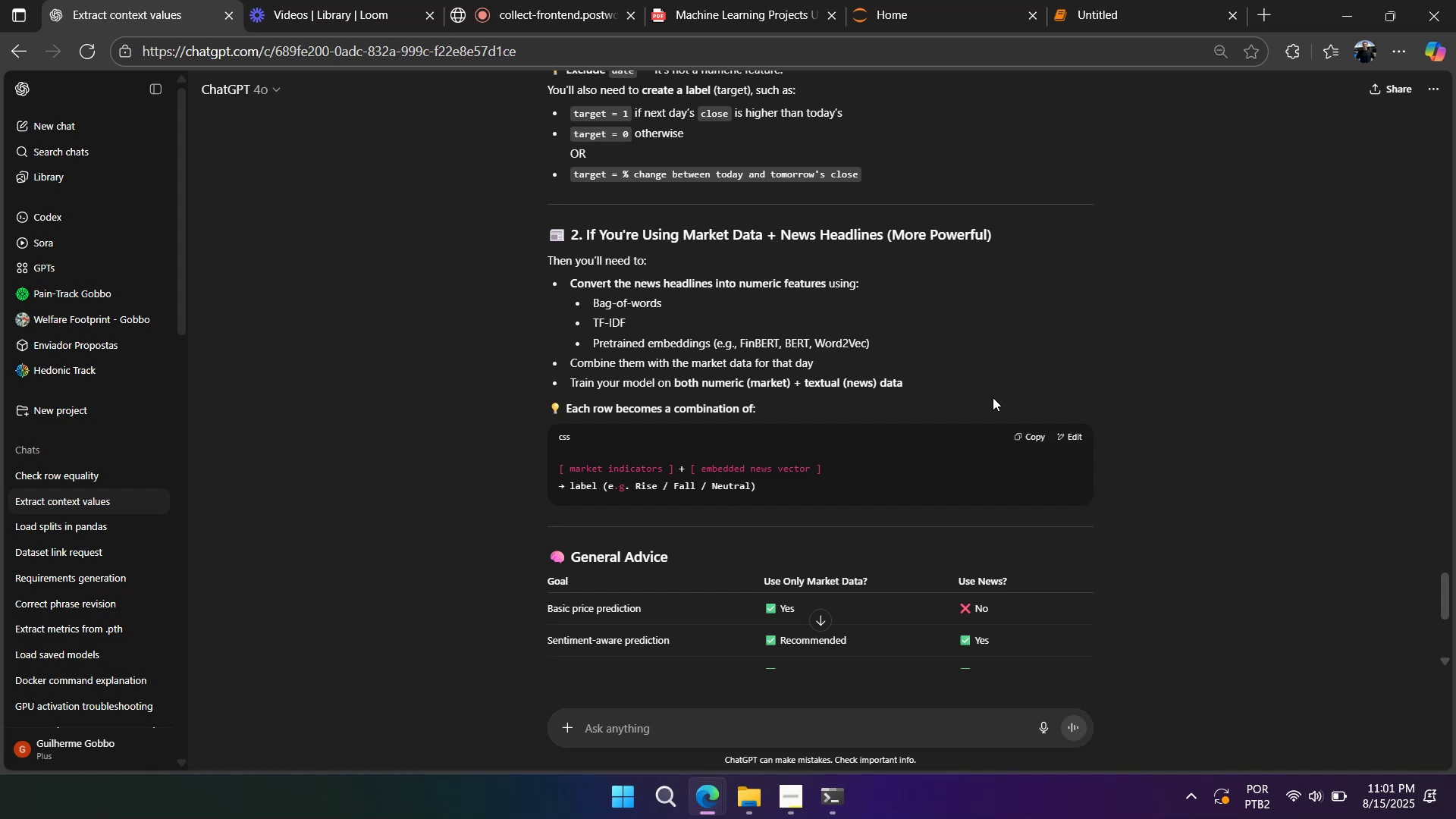 
scroll: coordinate [993, 397], scroll_direction: down, amount: 1.0
 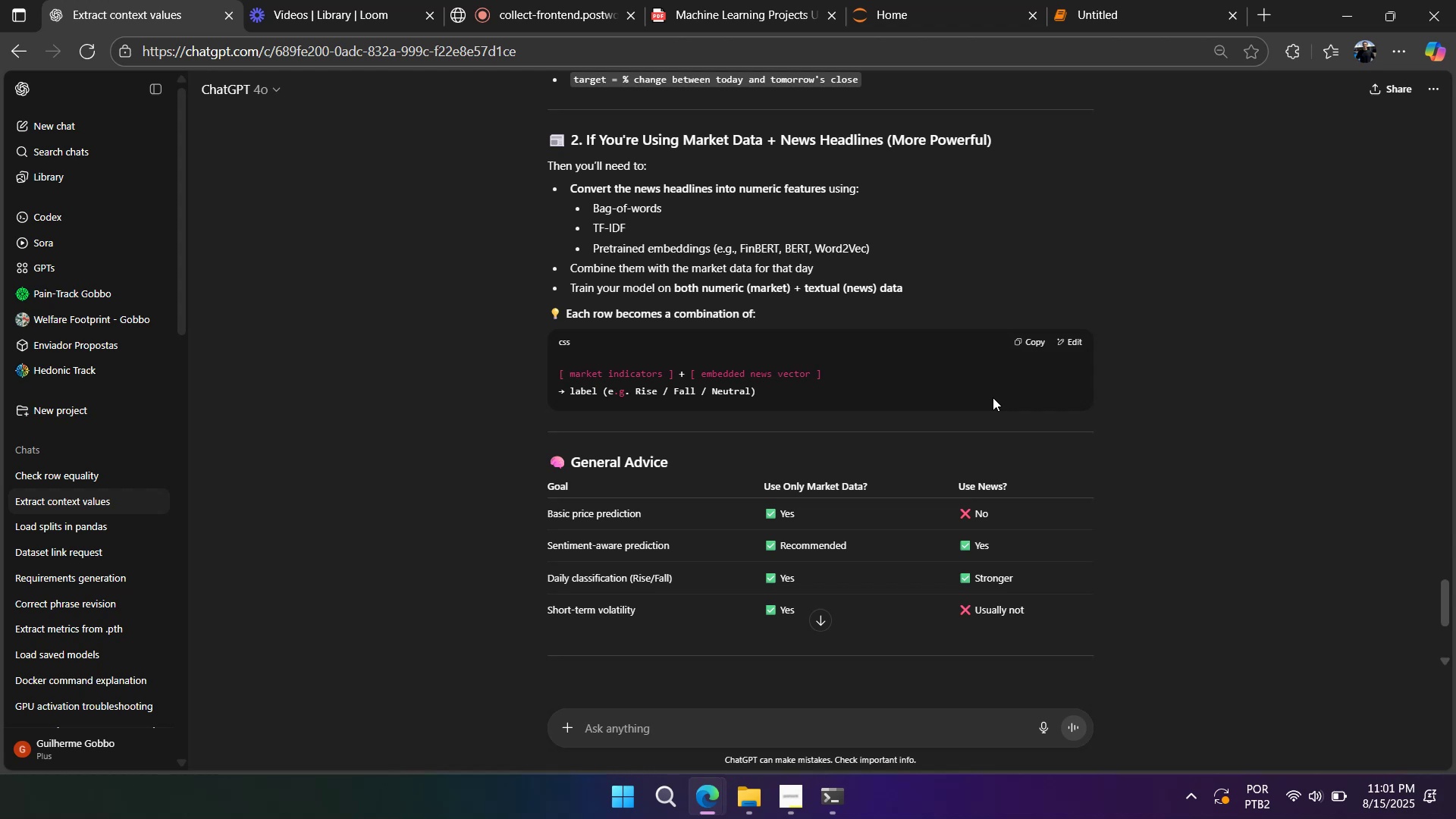 
wait(6.58)
 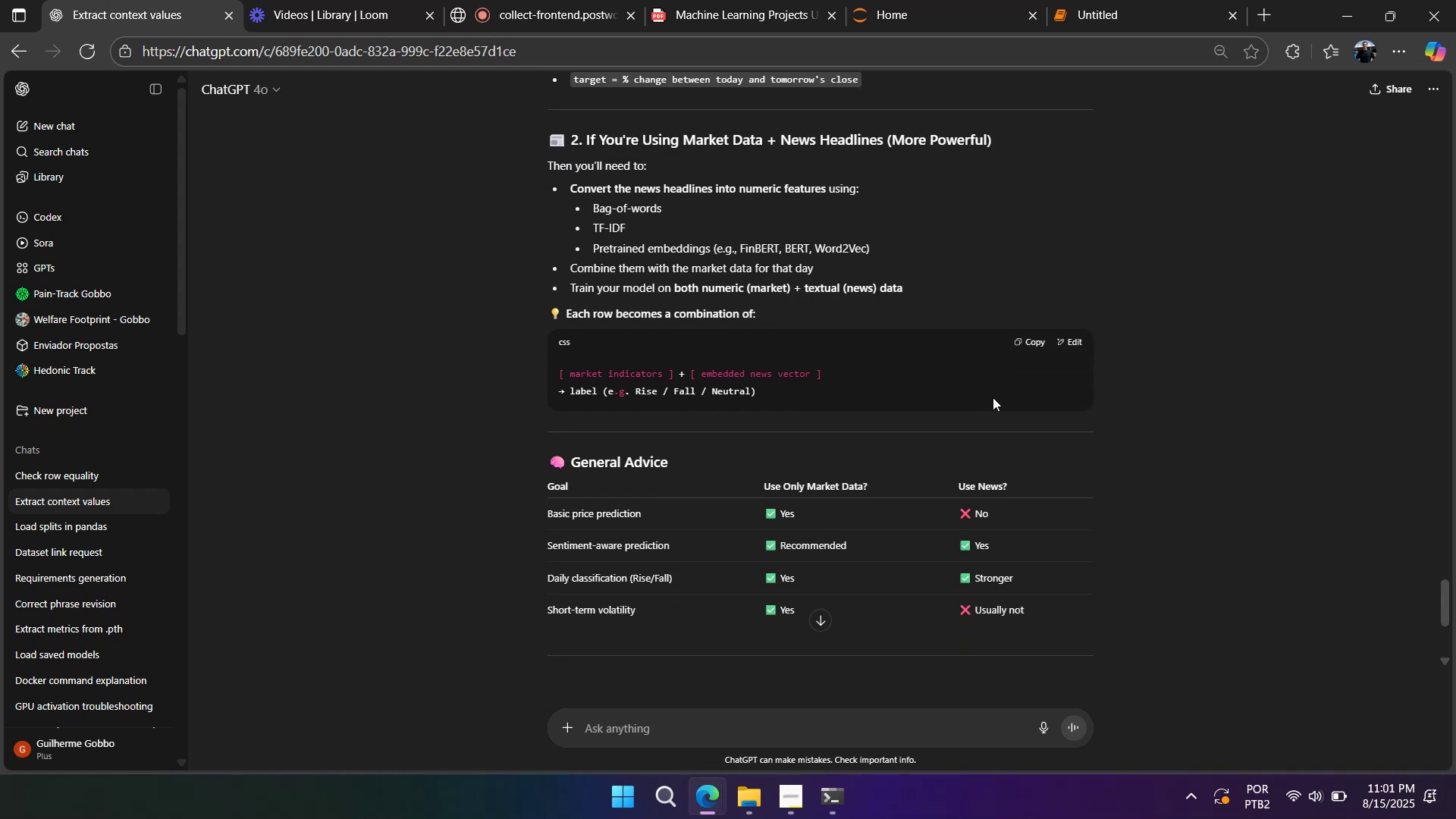 
scroll: coordinate [993, 397], scroll_direction: down, amount: 4.0
 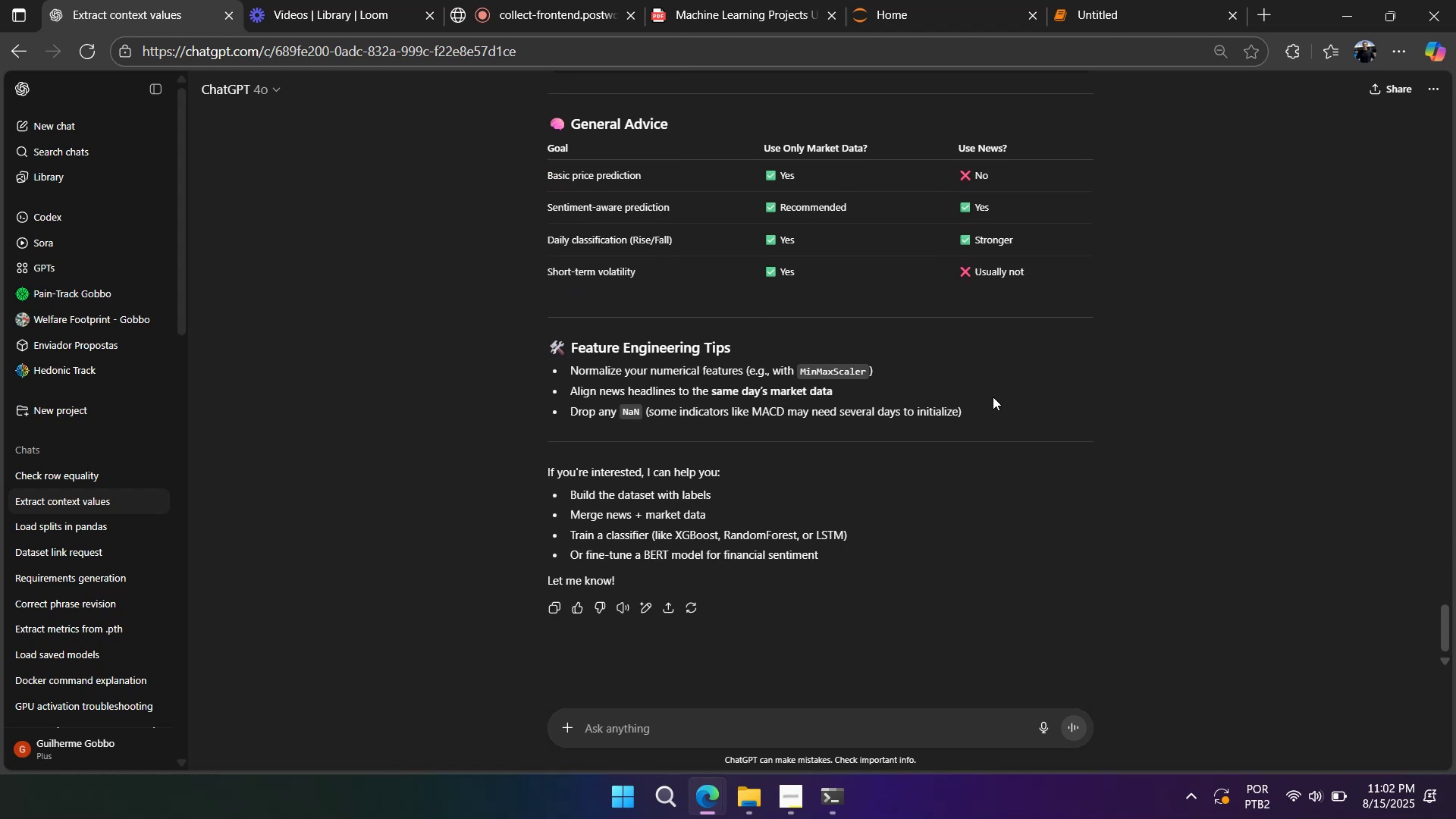 
scroll: coordinate [993, 397], scroll_direction: up, amount: 10.0
 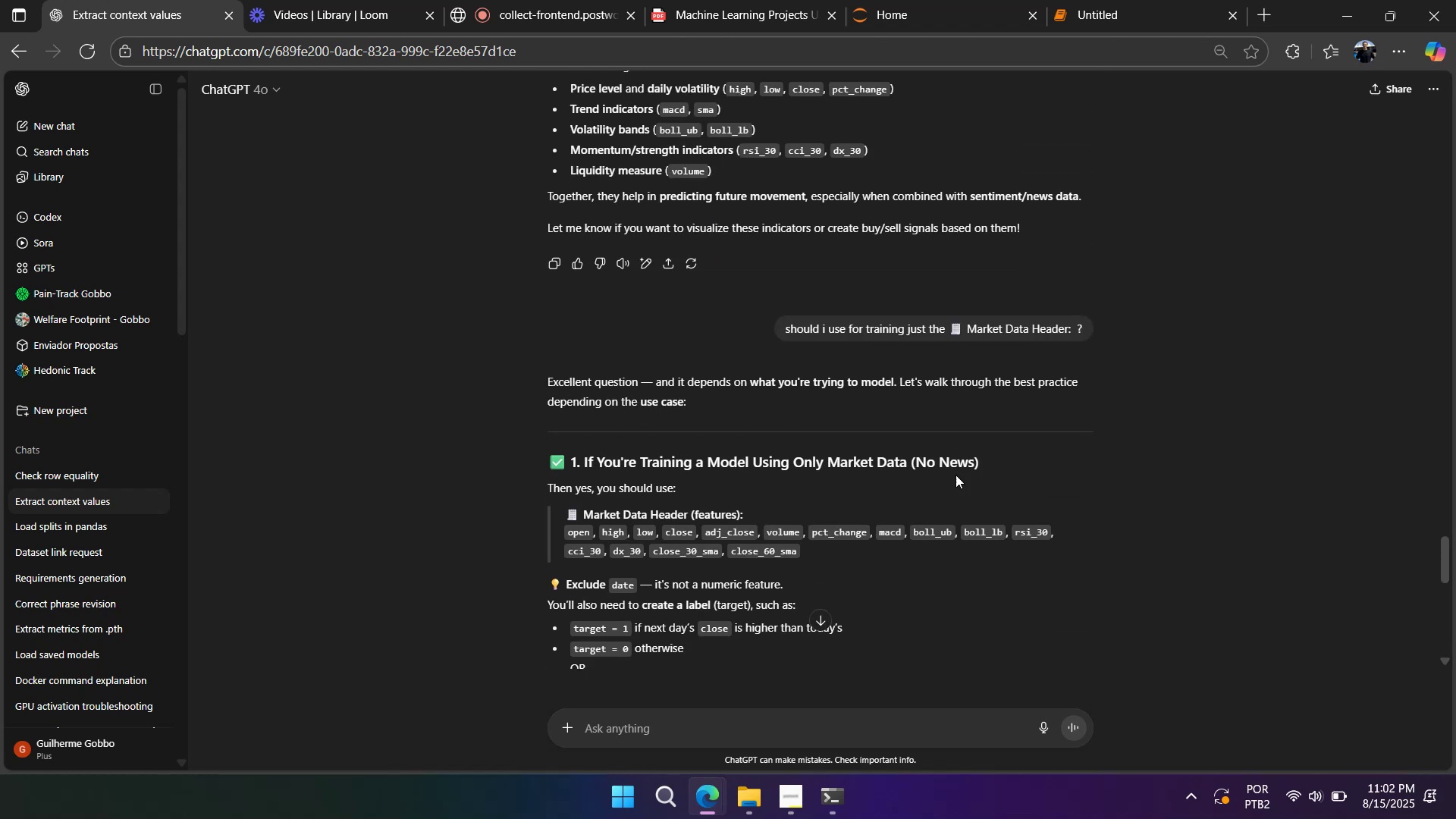 
left_click_drag(start_coordinate=[928, 721], to_coordinate=[928, 725])
 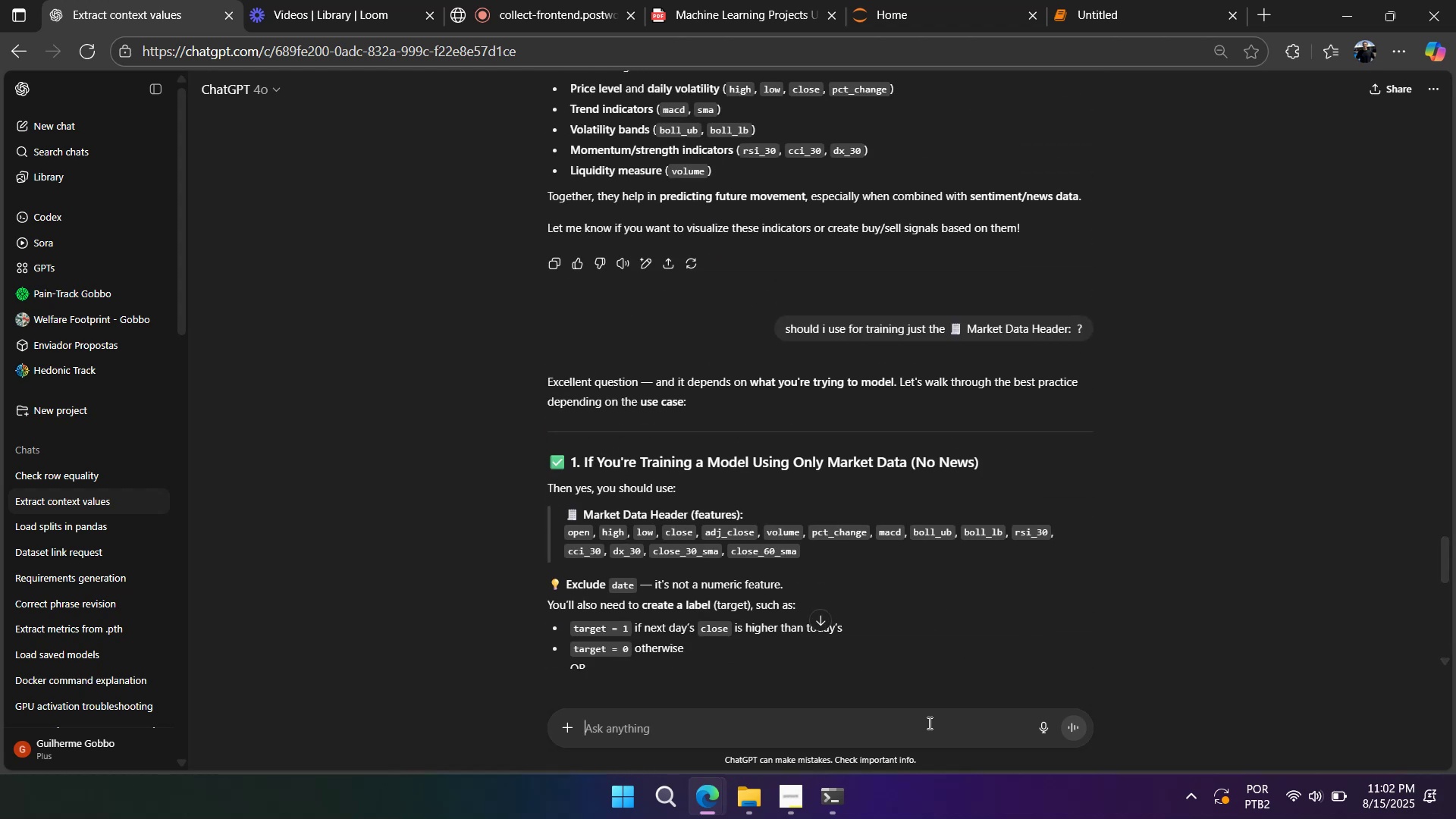 
type(no, I mean. because)
key(Backspace)
type(n, should i use just market data header or )
 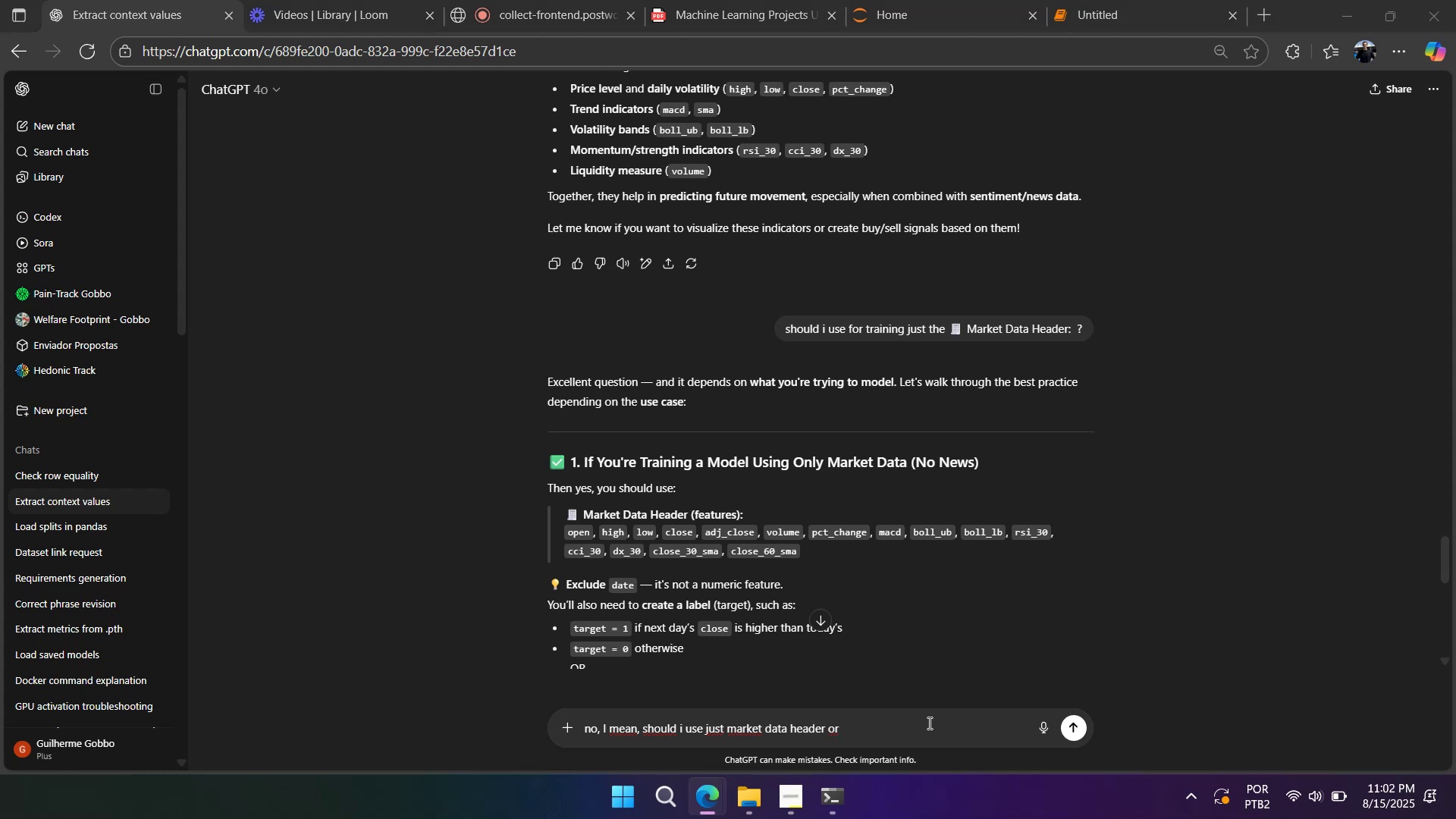 
key(Alt+AltLeft)
 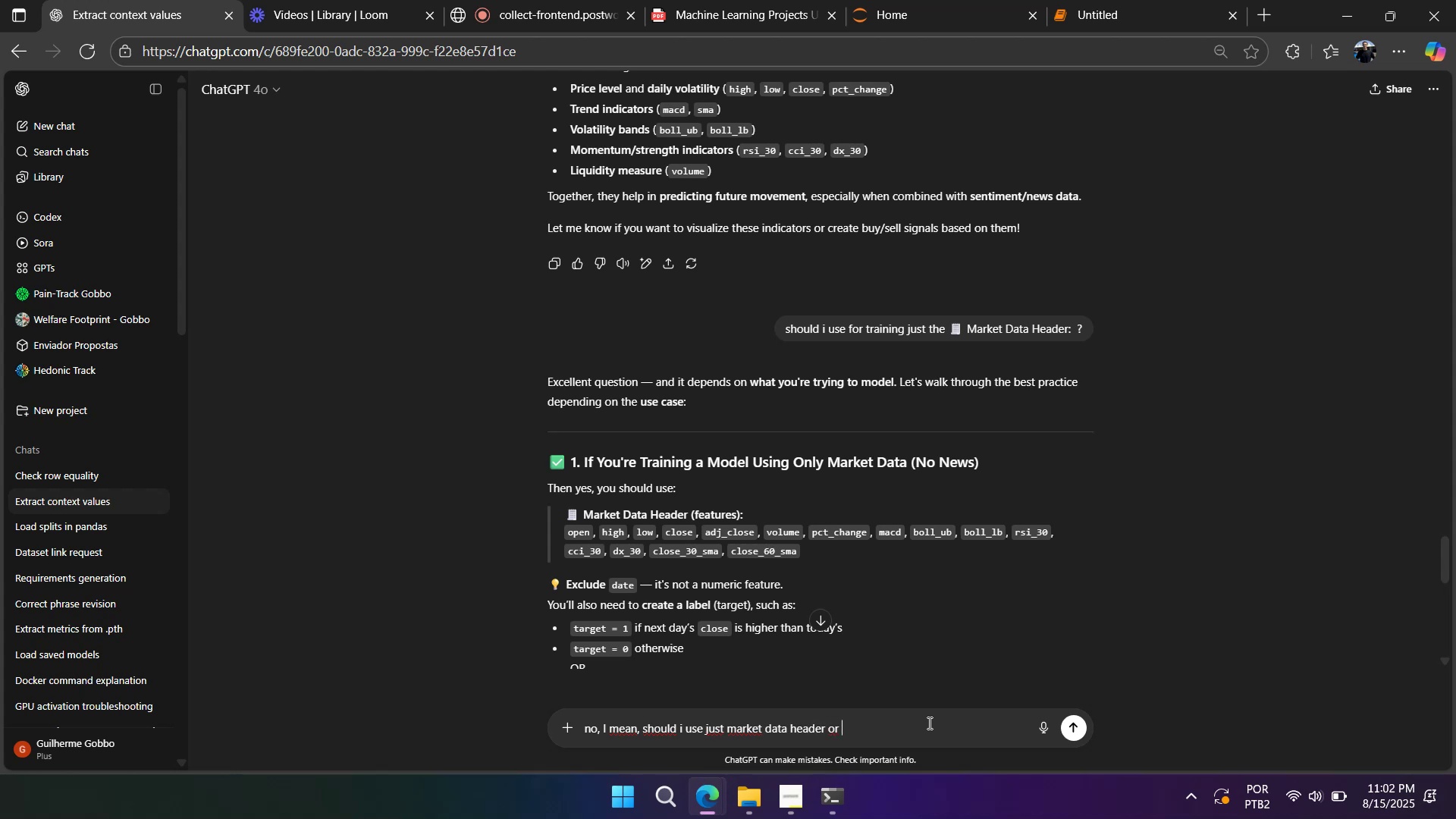 
key(Alt+Tab)
 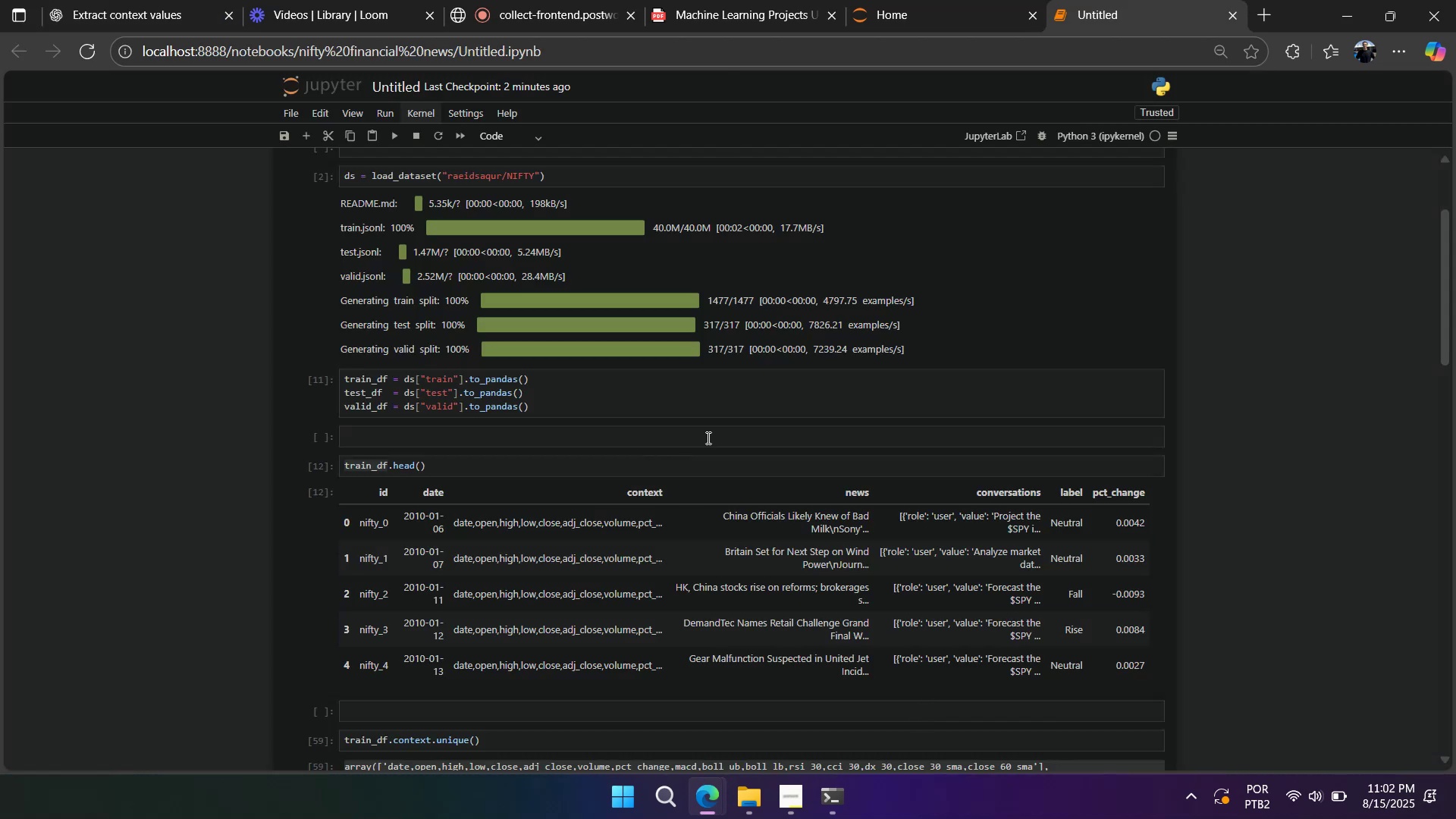 
scroll: coordinate [479, 489], scroll_direction: down, amount: 14.0
 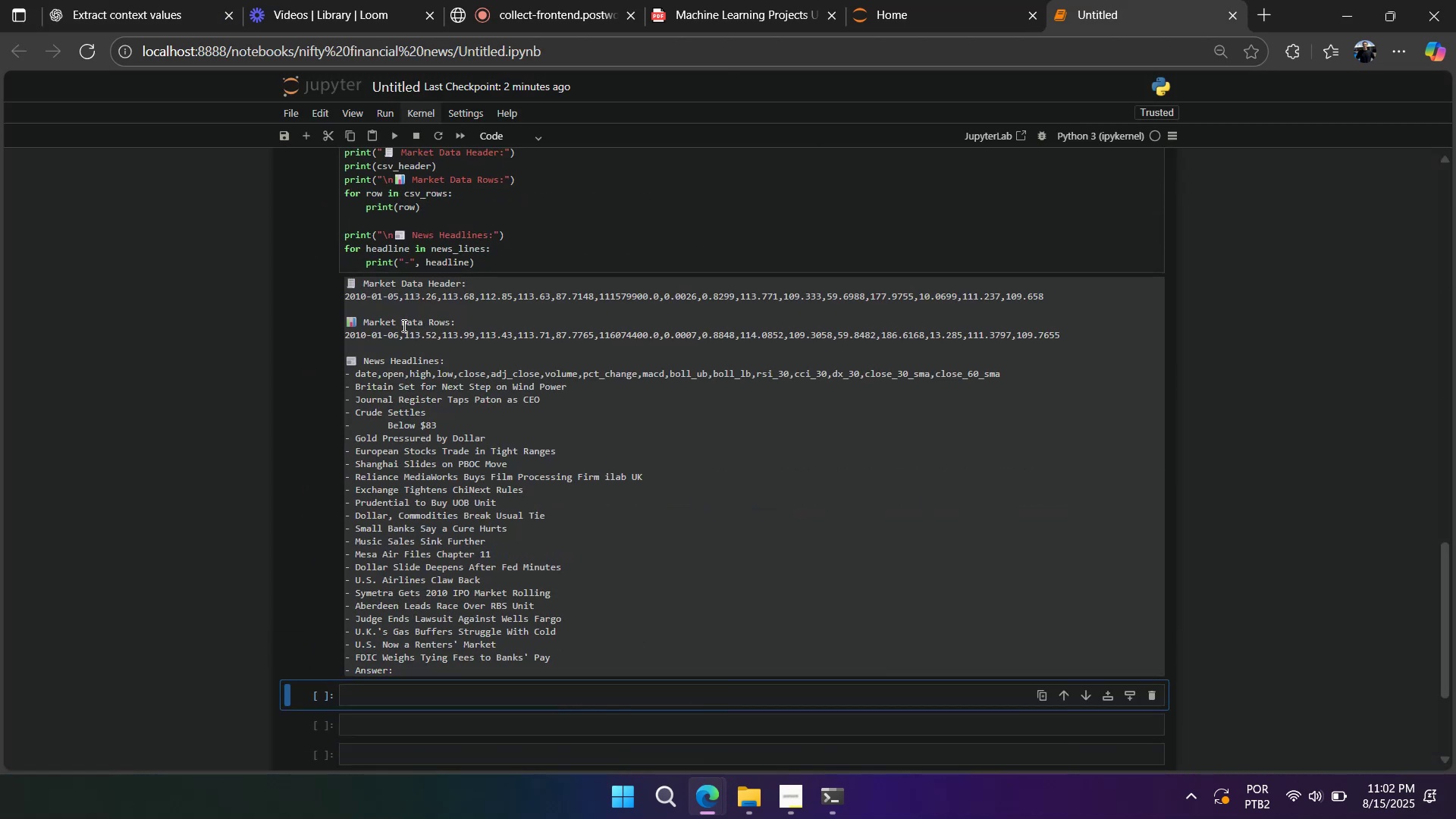 
double_click([403, 325])
 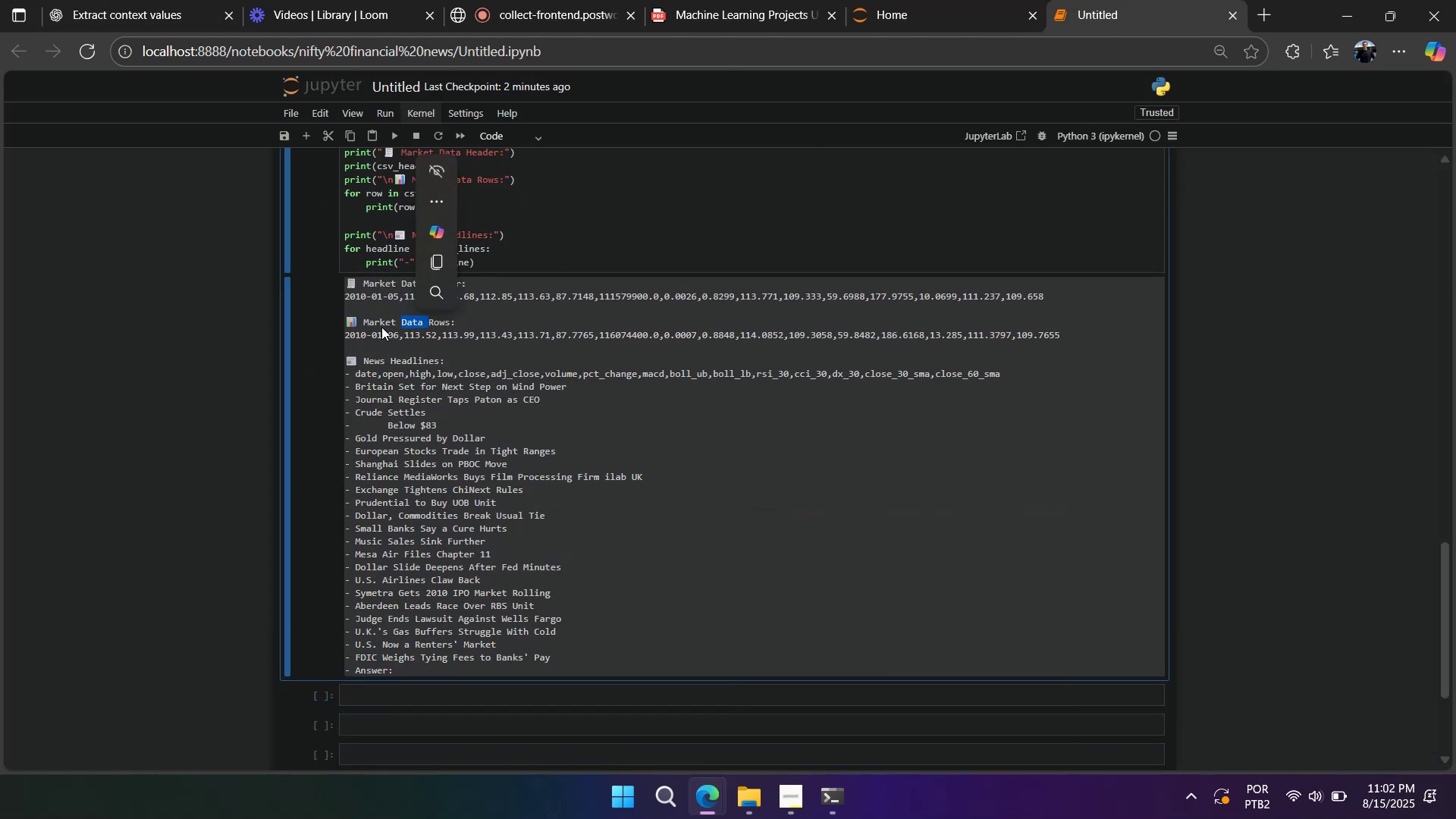 
triple_click([381, 327])
 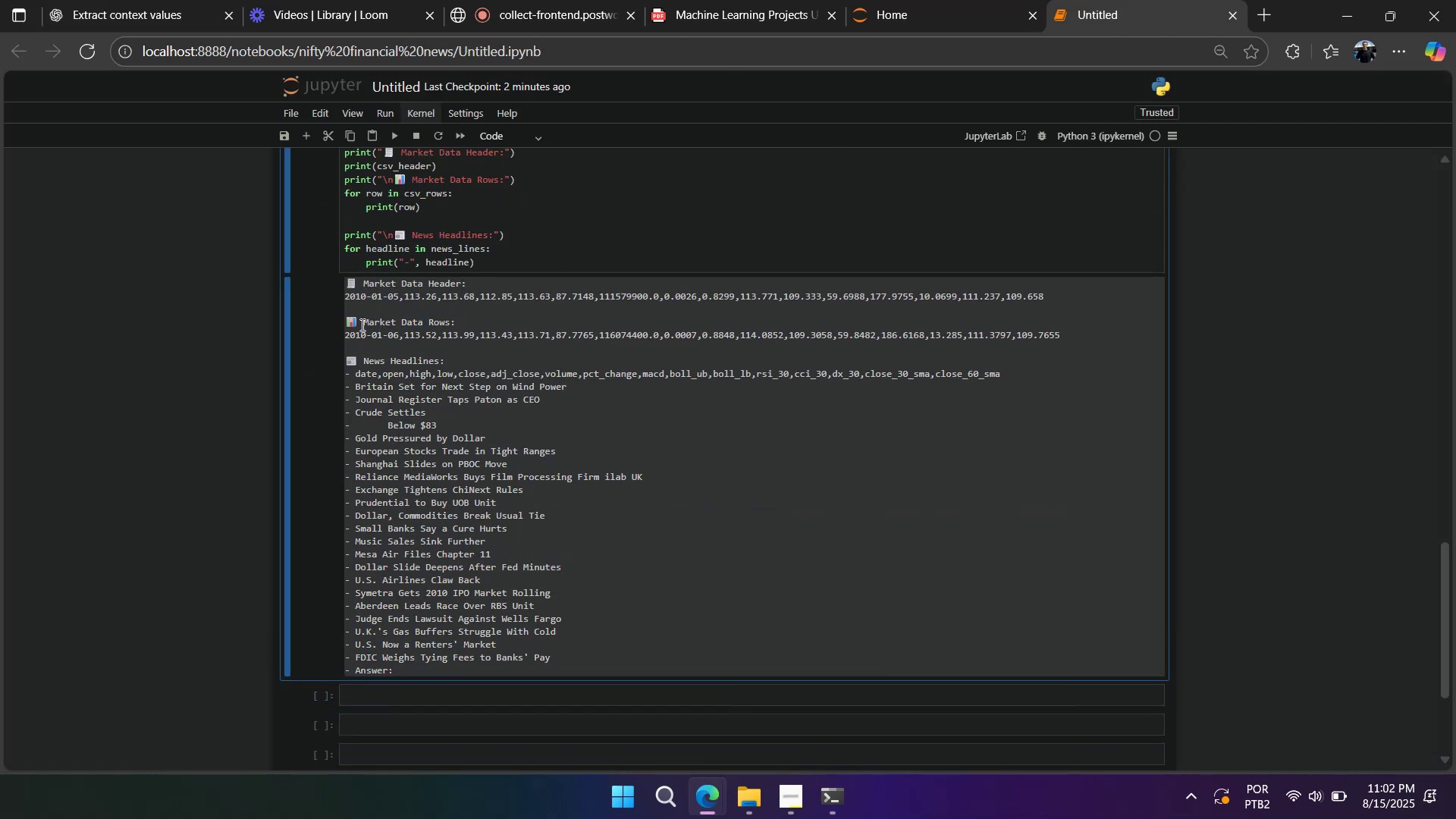 
left_click_drag(start_coordinate=[360, 325], to_coordinate=[503, 333])
 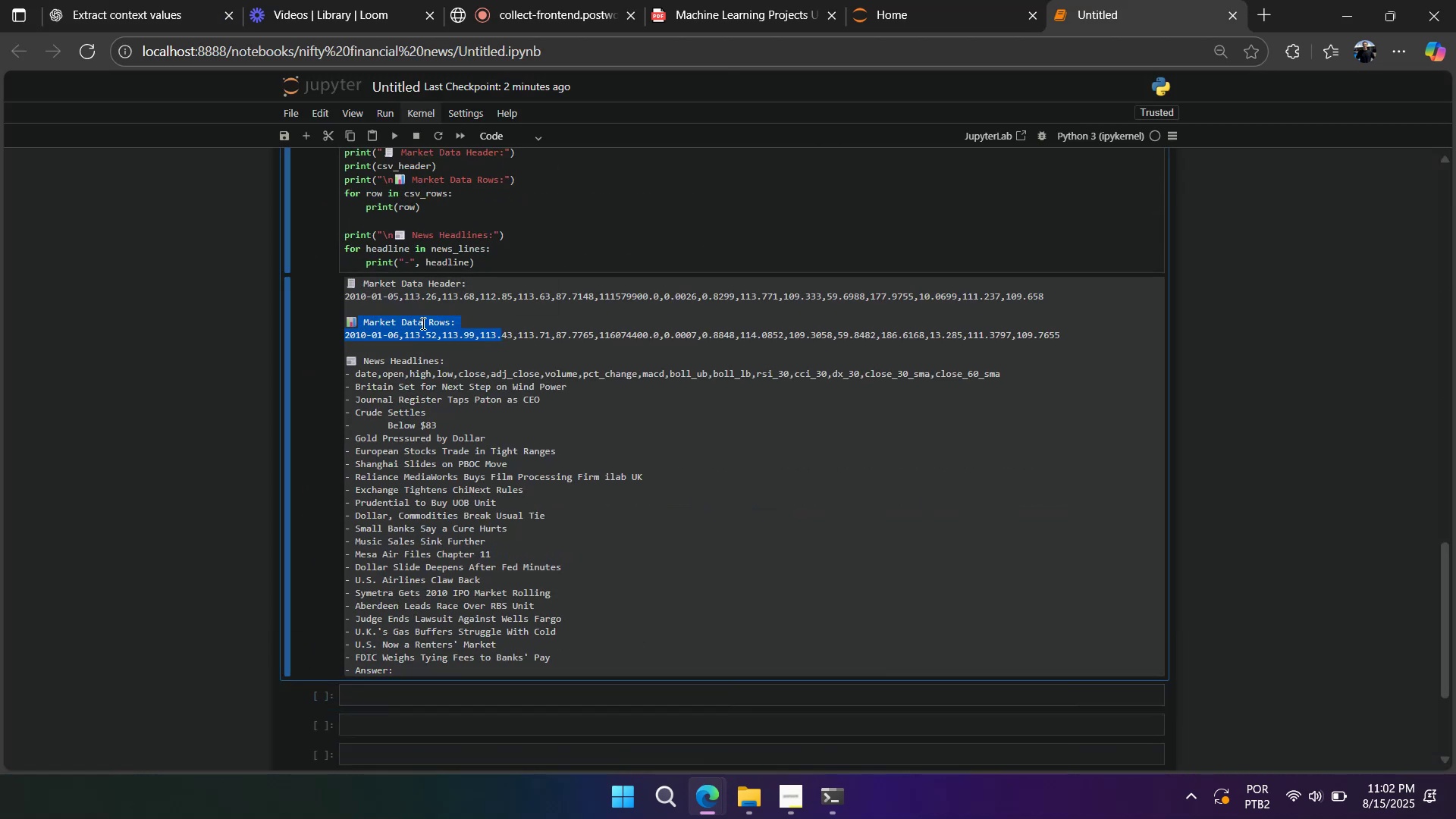 
double_click([418, 323])
 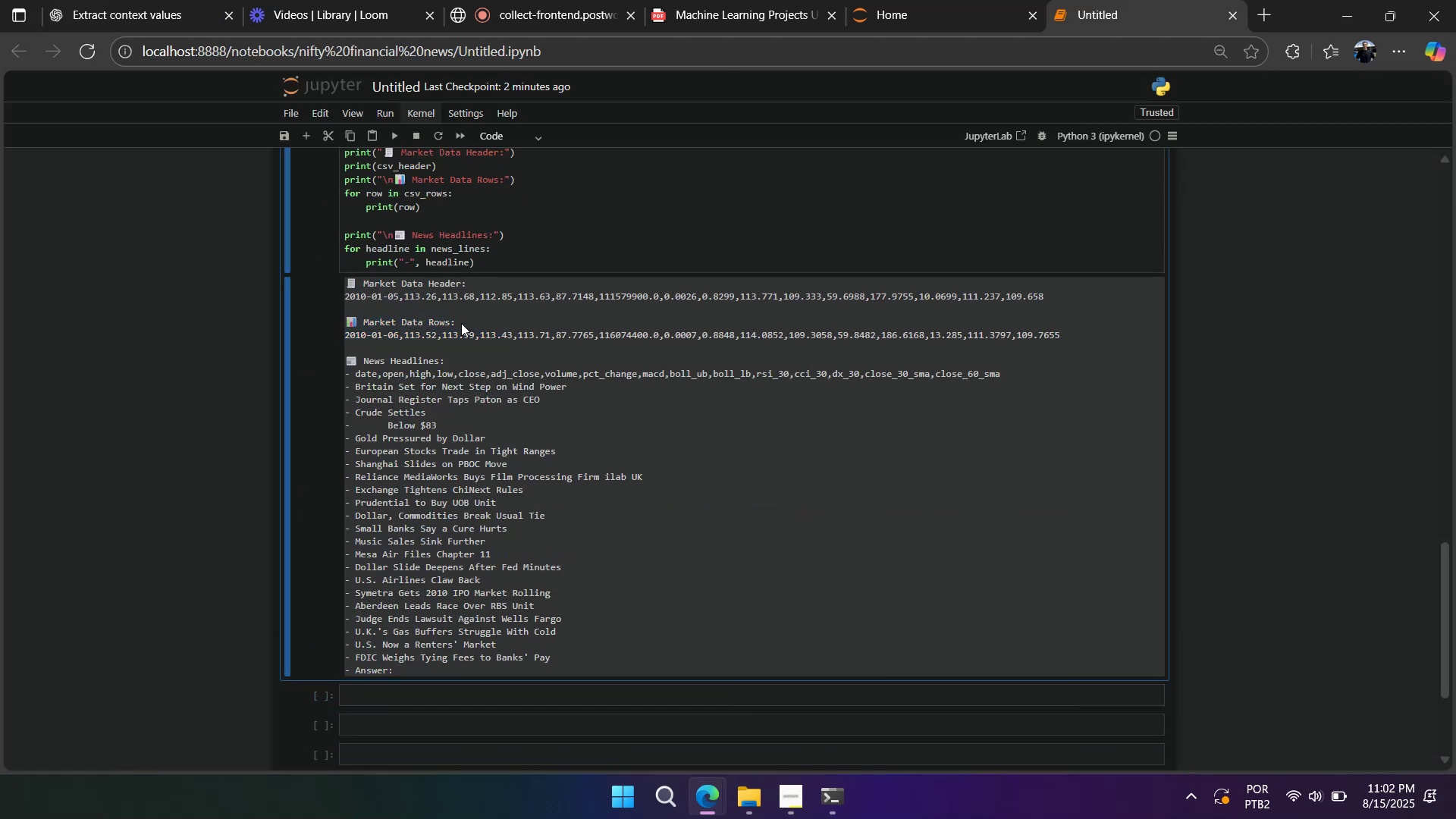 
left_click_drag(start_coordinate=[461, 323], to_coordinate=[360, 326])
 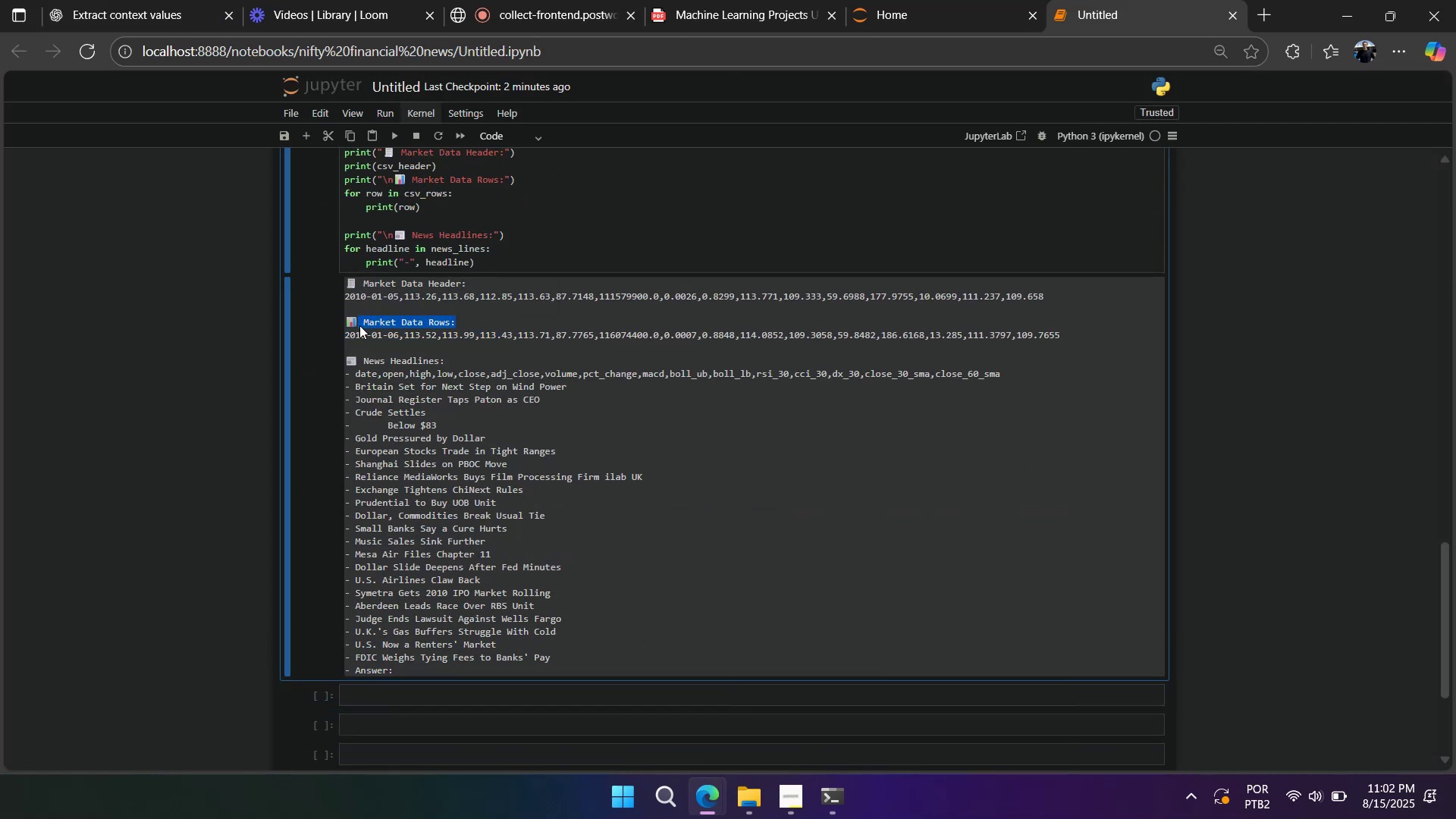 
key(Control+C)
 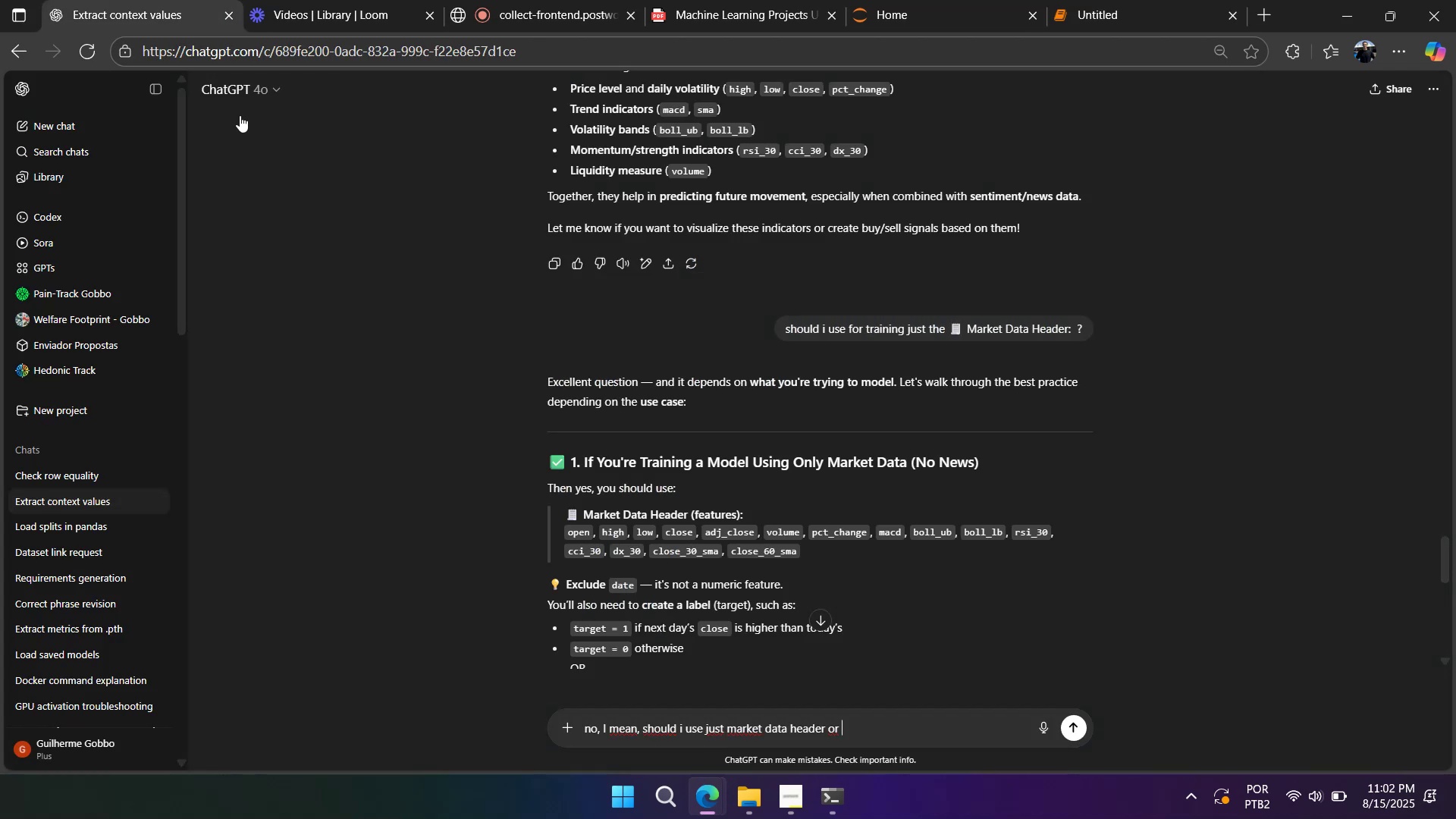 
key(Control+V)
 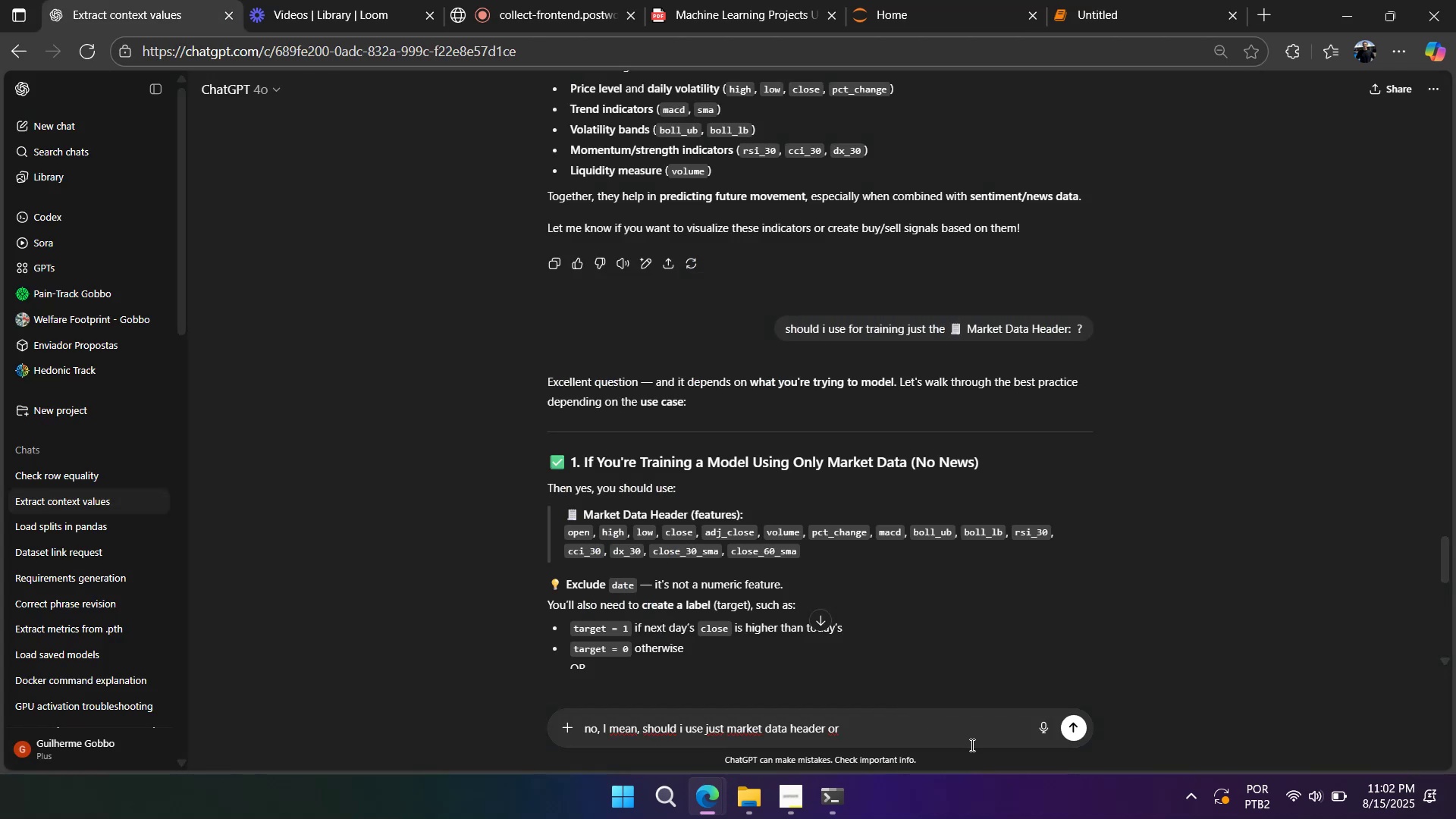 
key(Control+V)
 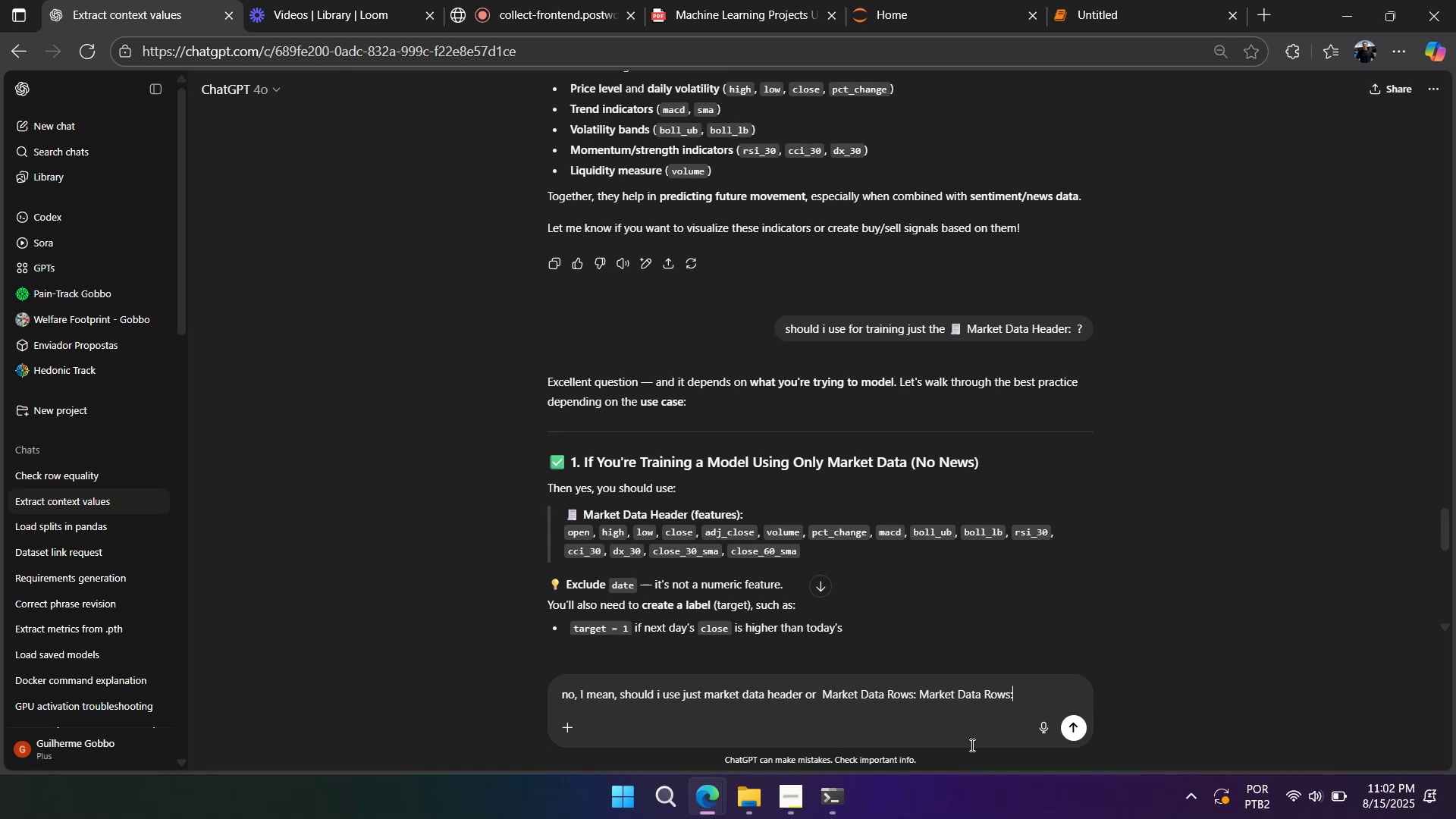 
key(Backspace)
type( also)
 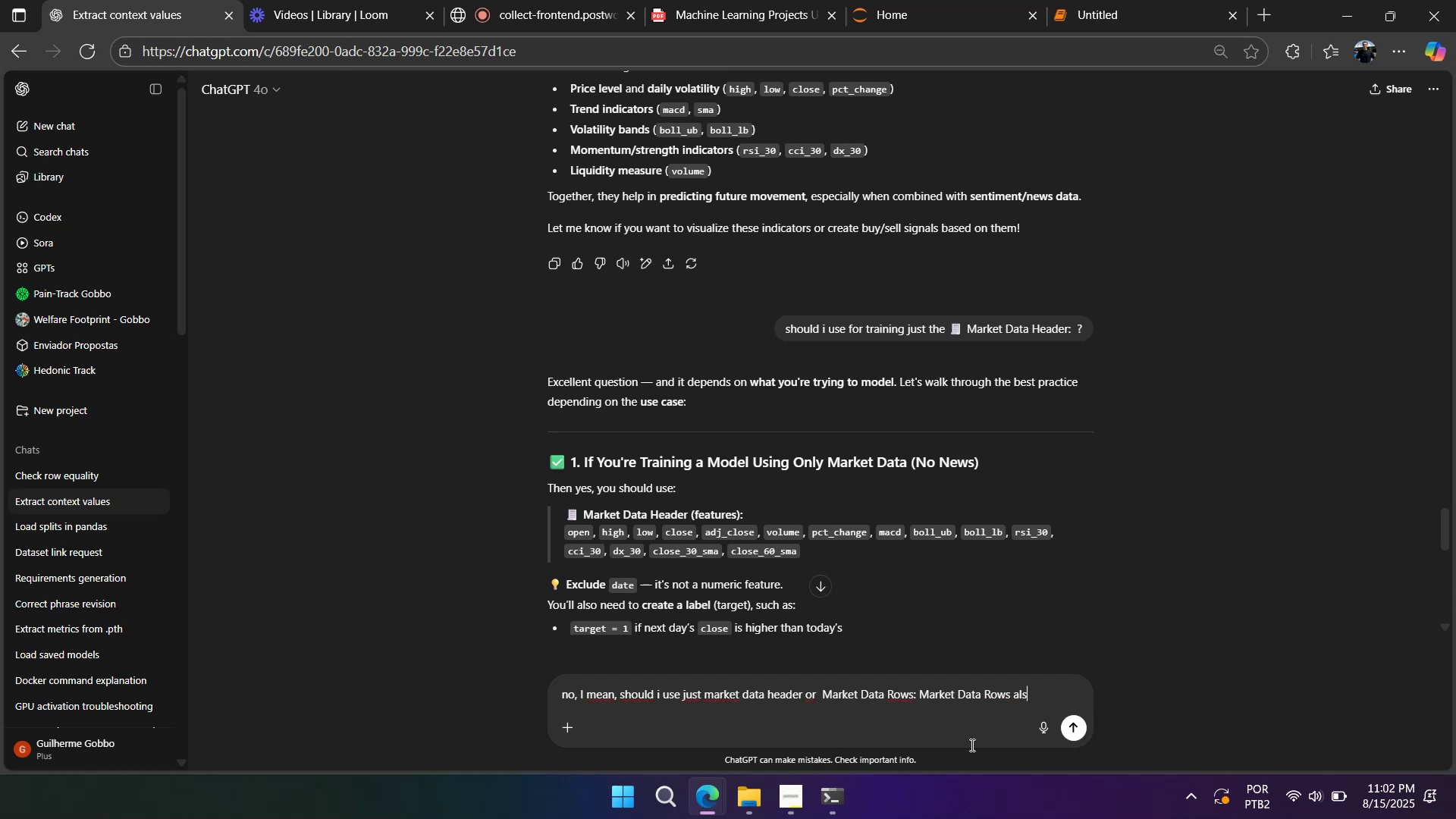 
key(Shift+Unknown)
 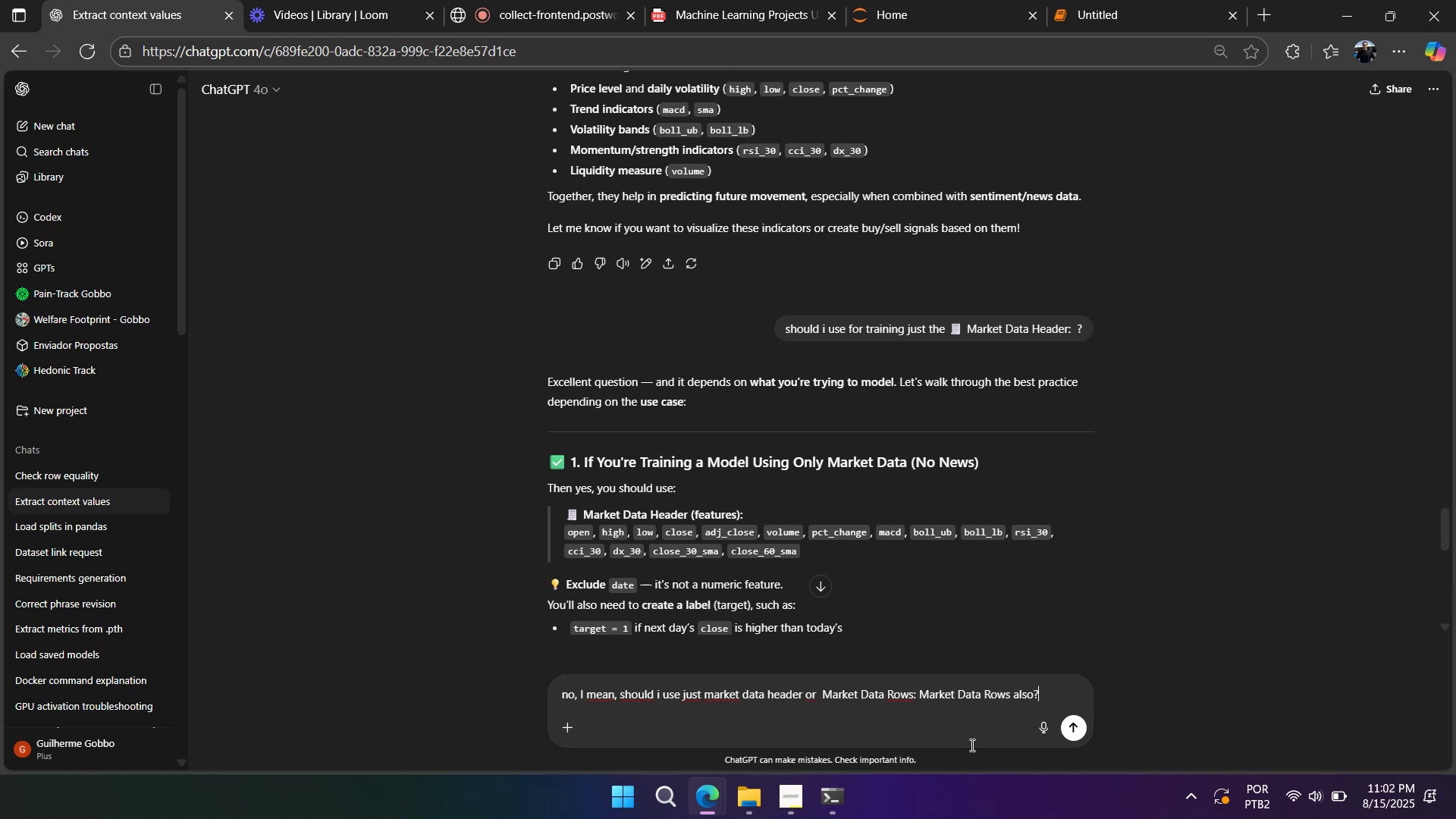 
key(Enter)
 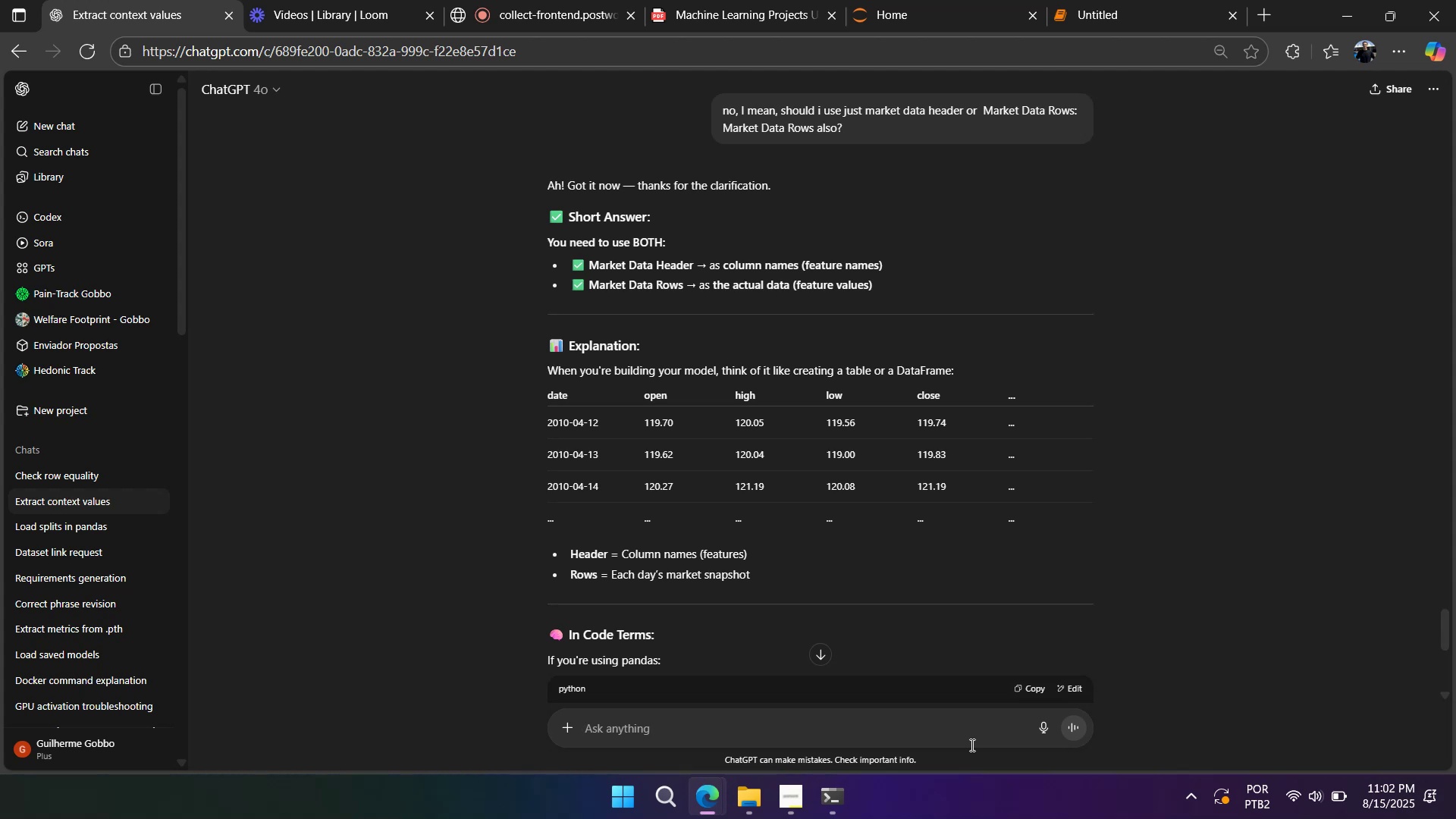 
wait(26.39)
 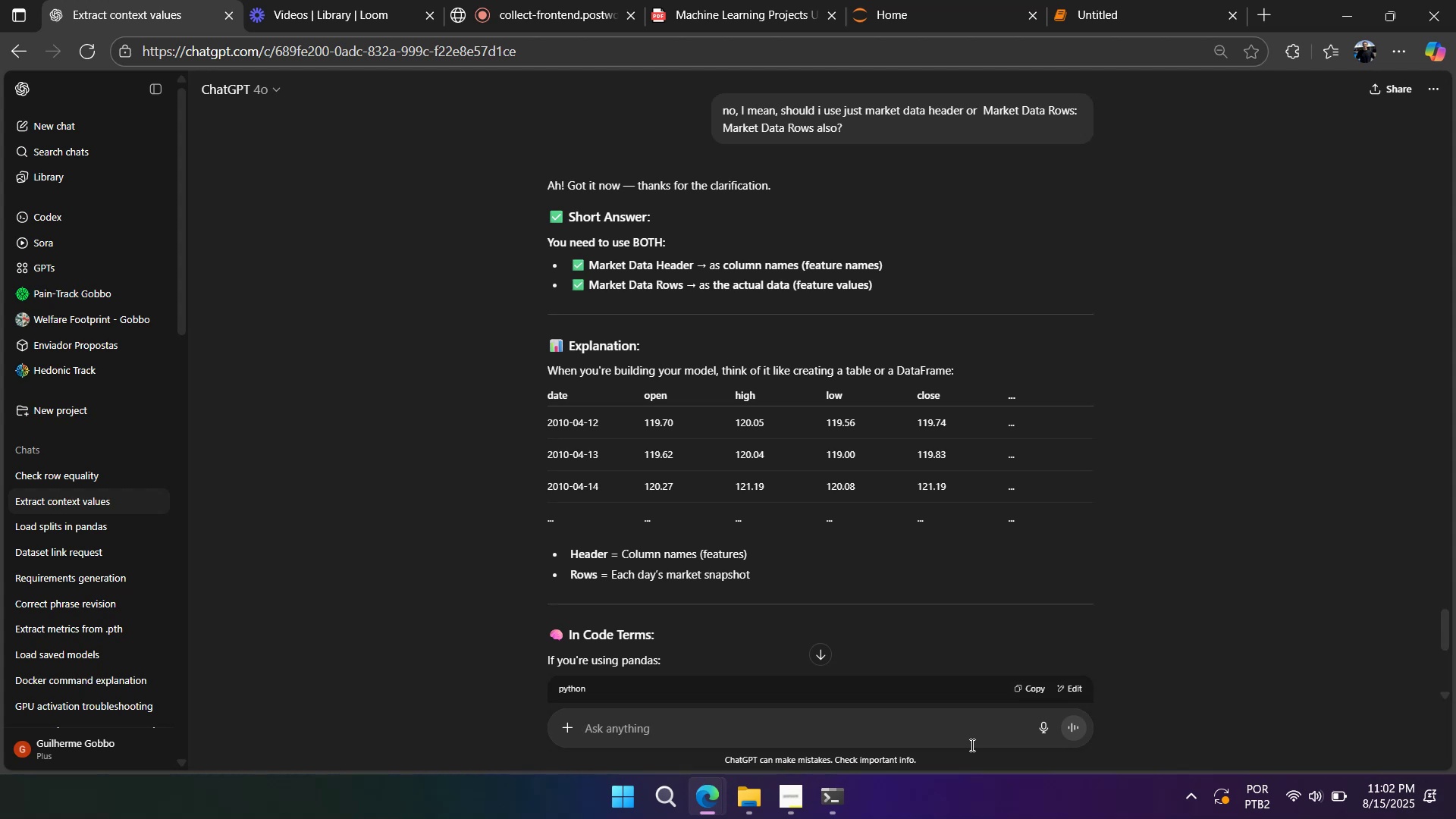 
scroll: coordinate [1055, 397], scroll_direction: down, amount: 3.0
 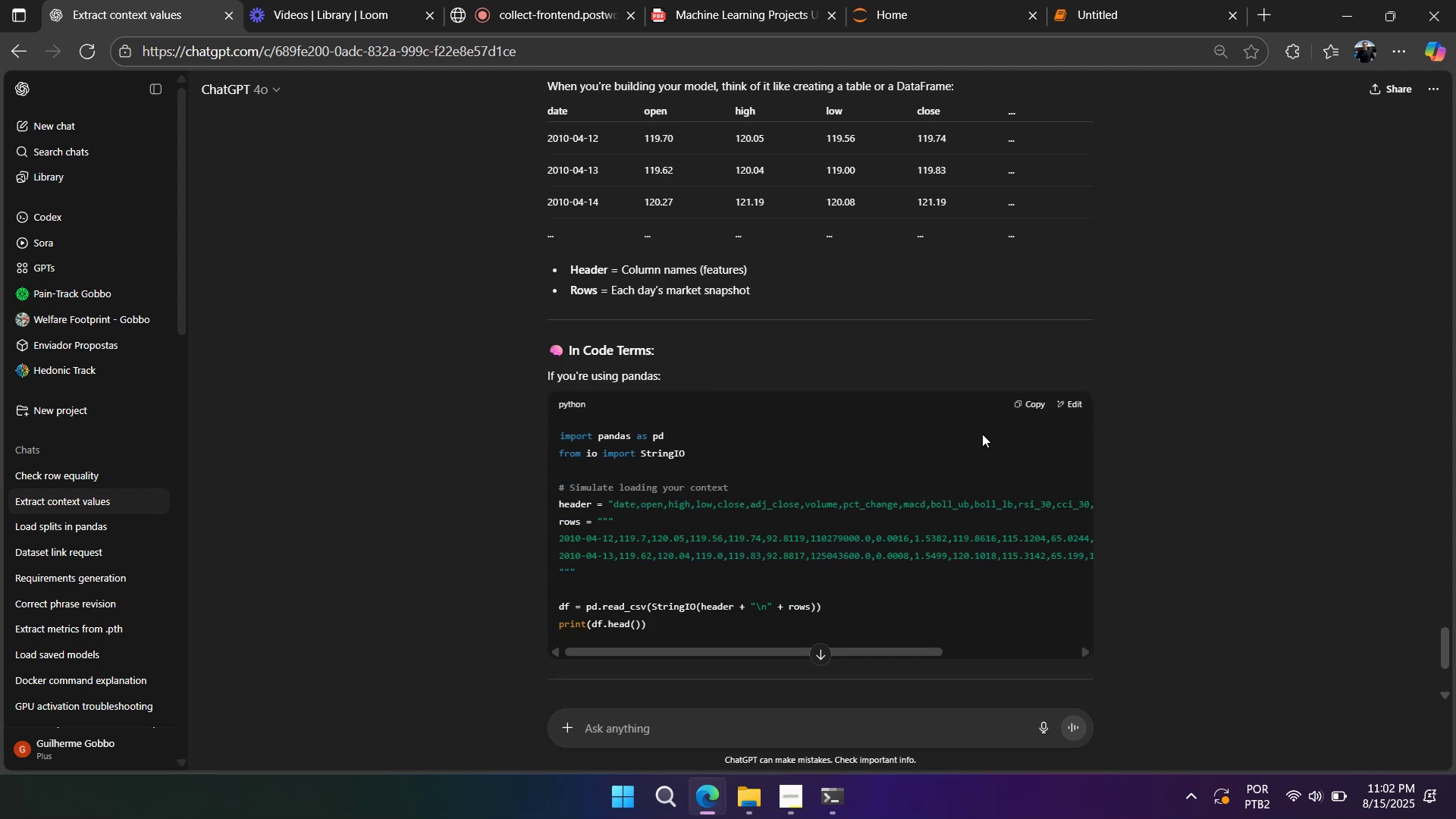 
left_click_drag(start_coordinate=[901, 505], to_coordinate=[344, 497])
 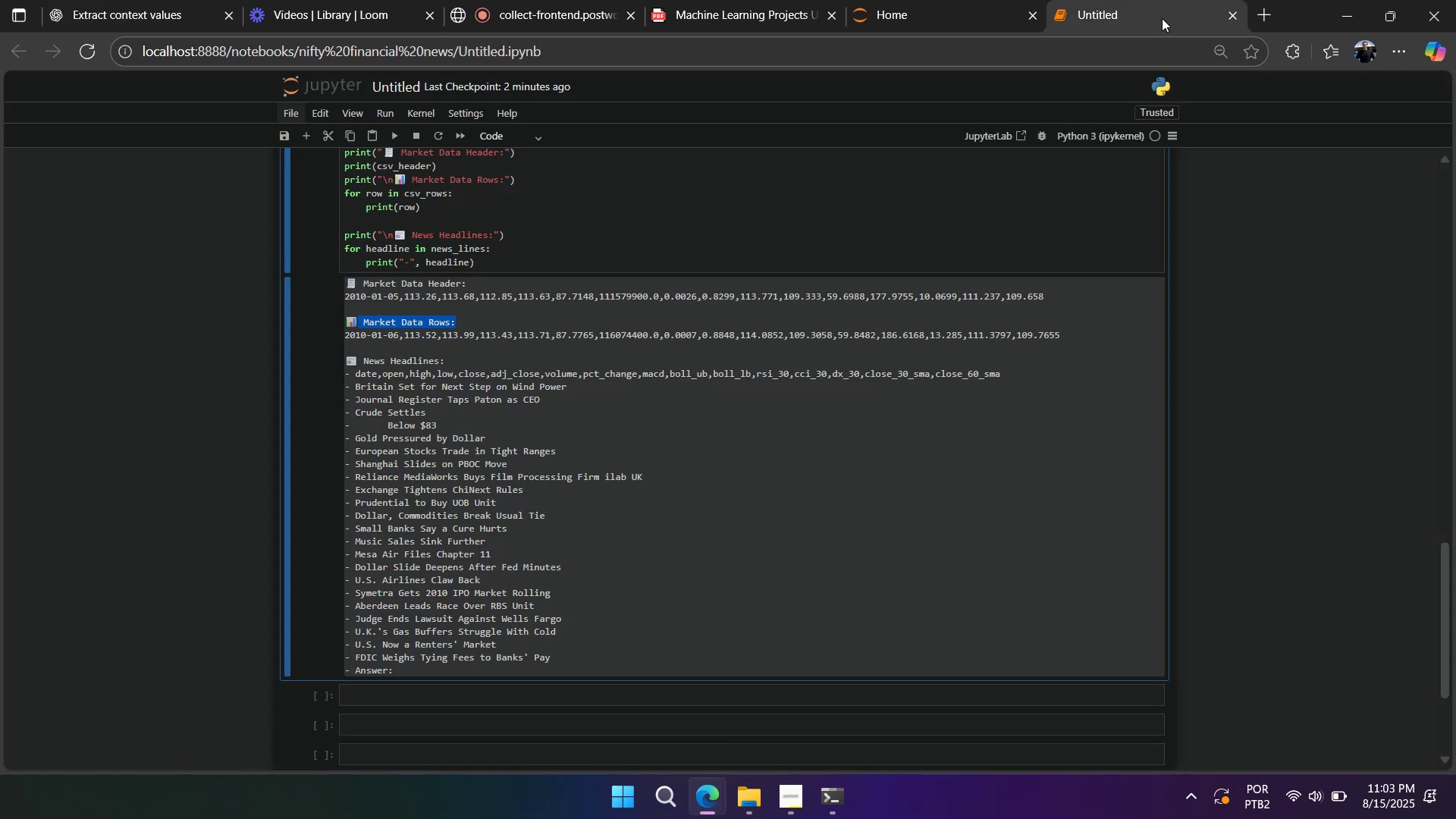 
scroll: coordinate [261, 392], scroll_direction: up, amount: 13.0
 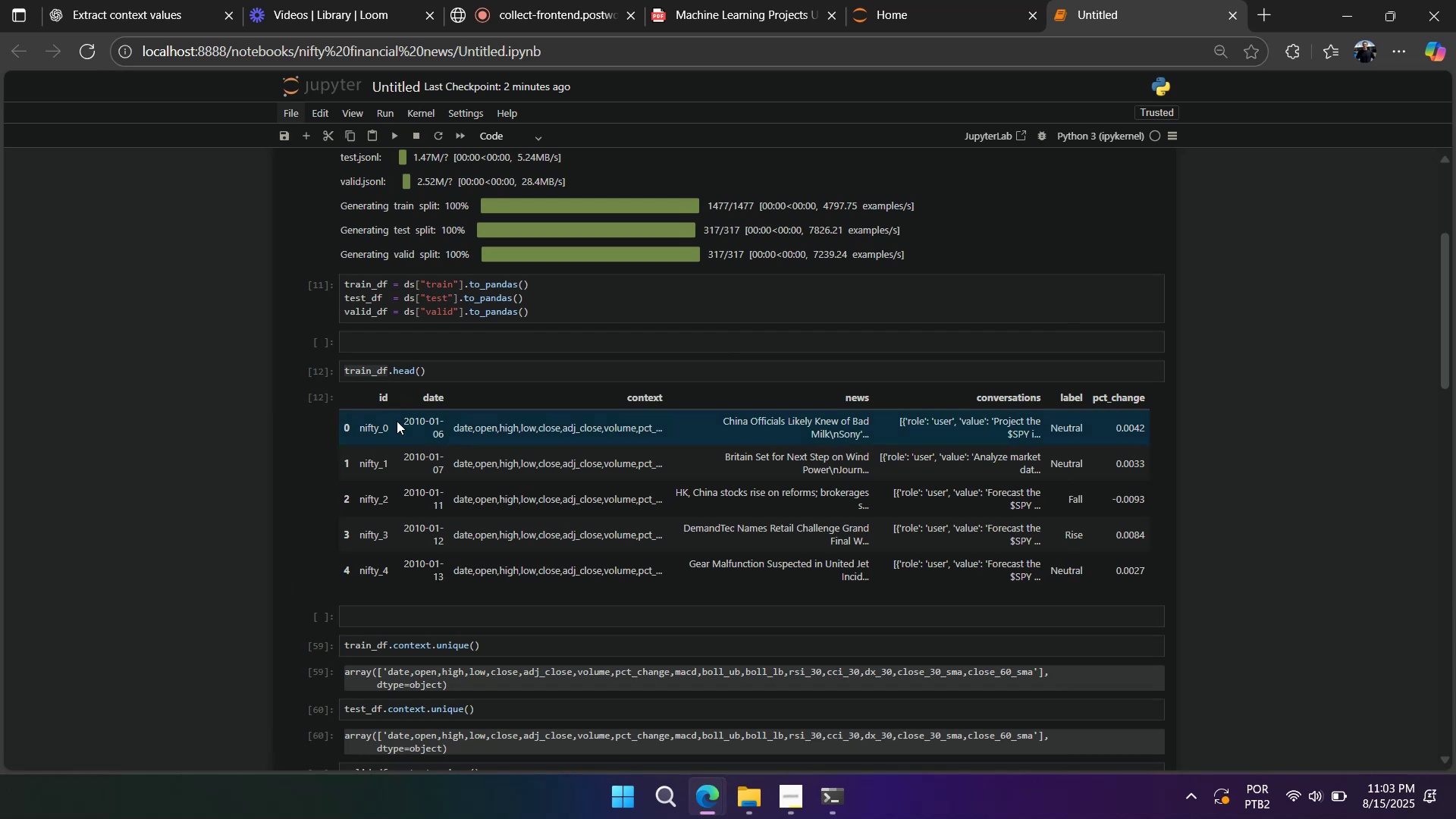 
left_click_drag(start_coordinate=[368, 394], to_coordinate=[1143, 438])
 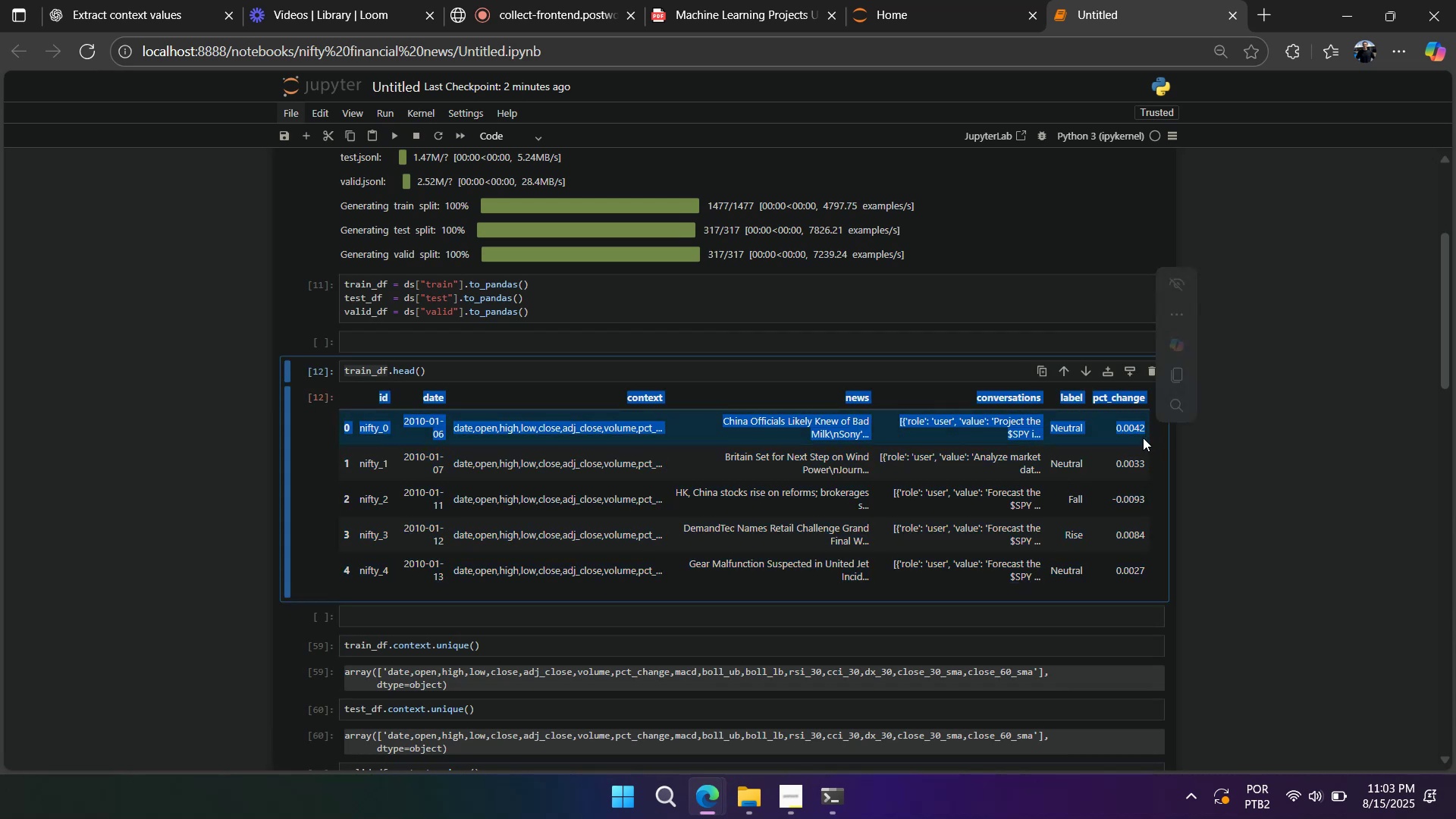 
key(Control+C)
 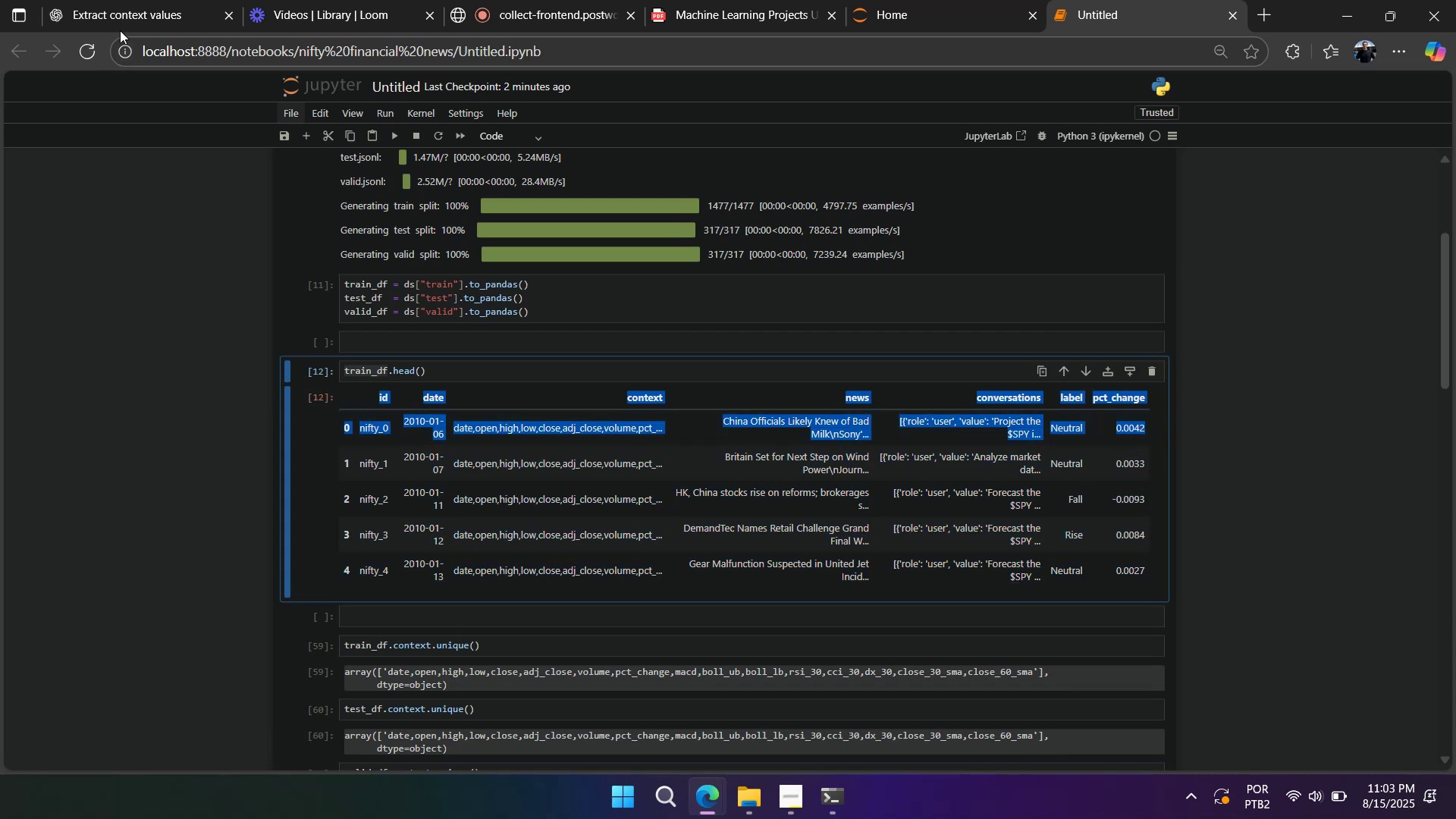 
left_click([127, 14])
 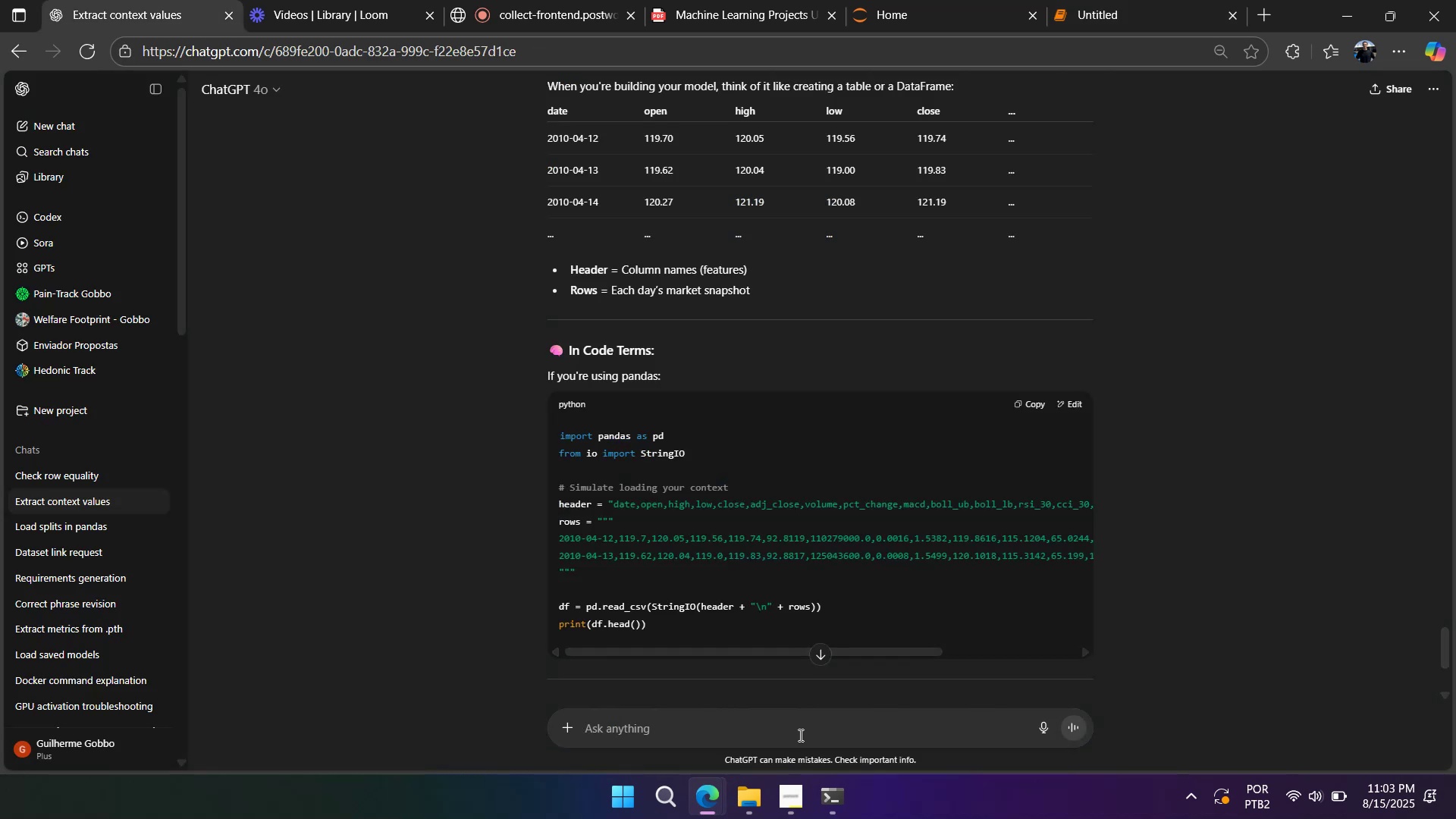 
left_click([799, 735])
 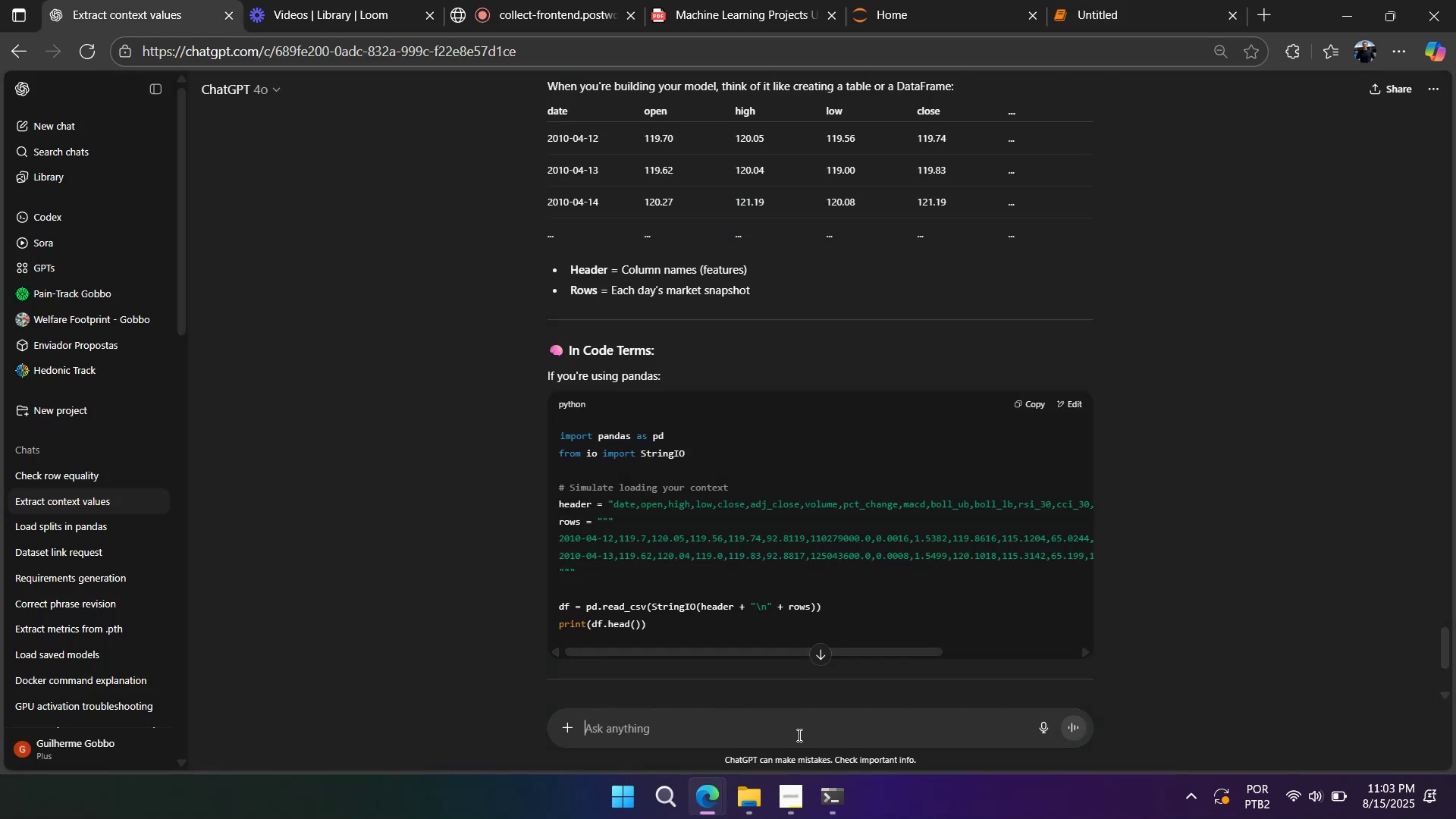 
type(I have a dataset with these informations for example?)
 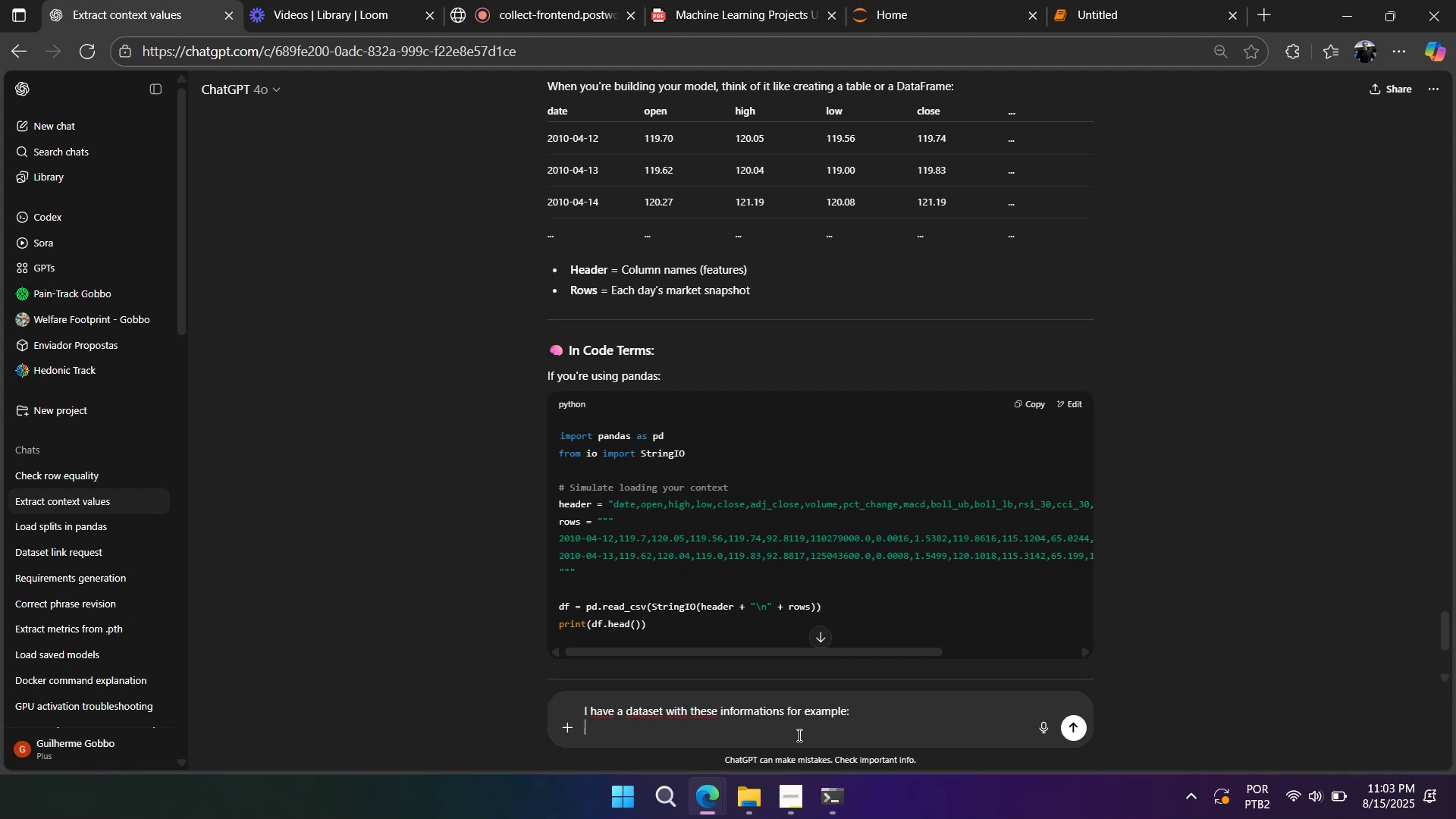 
key(Shift+Enter)
 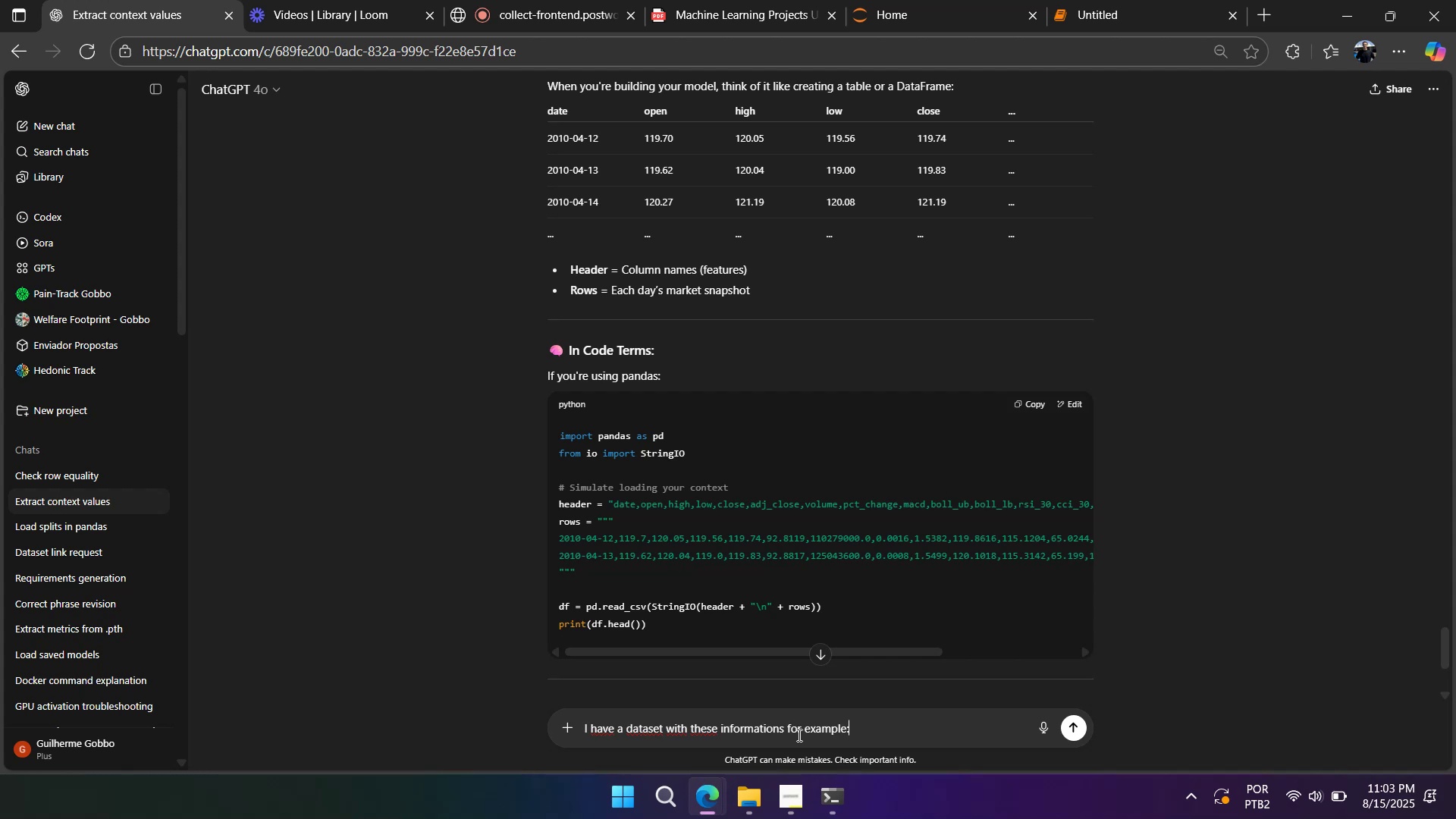 
key(Shift+Enter)
 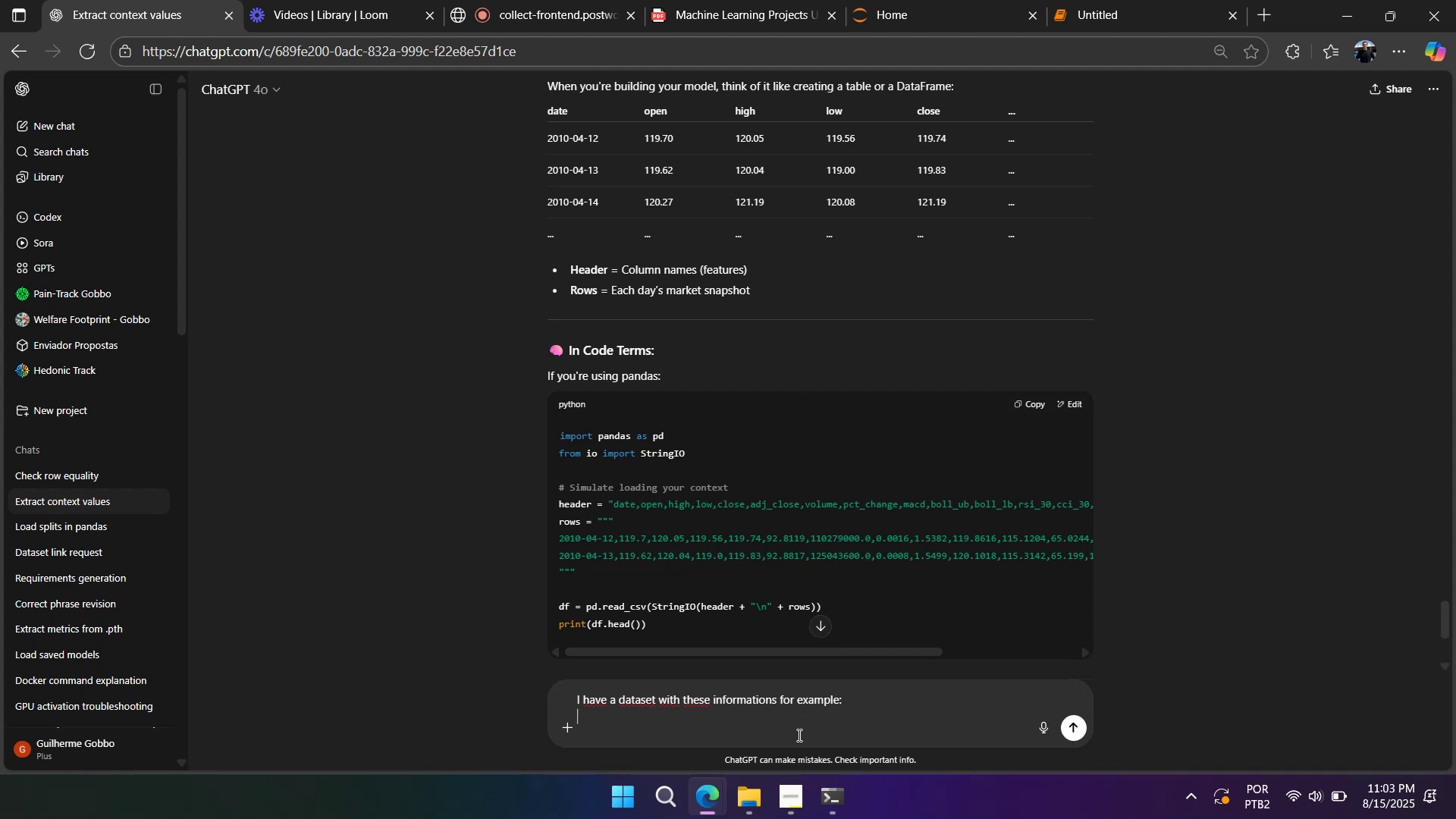 
key(Shift+ShiftLeft)
 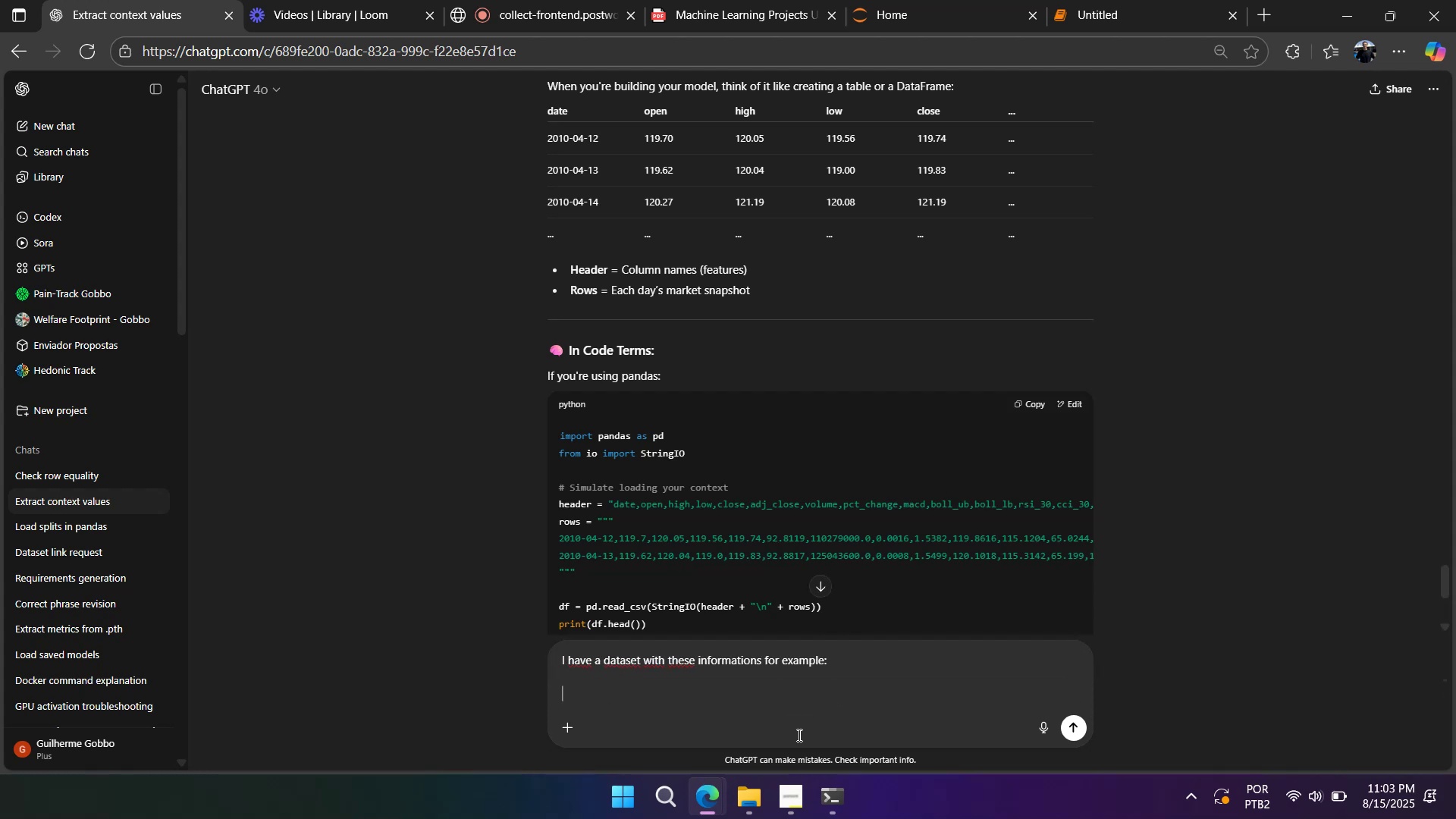 
key(Control+V)
 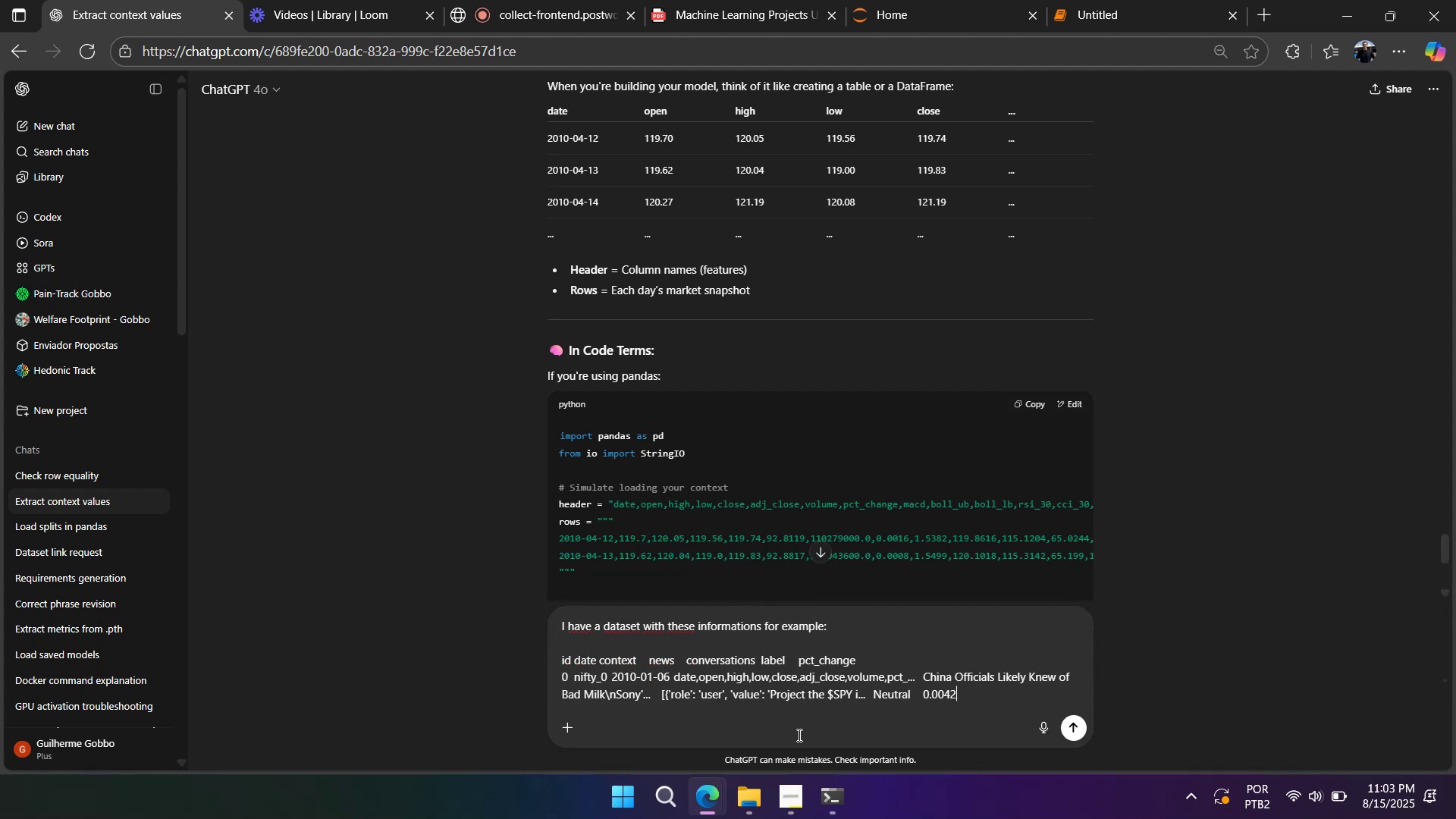 
key(Shift+Enter)
 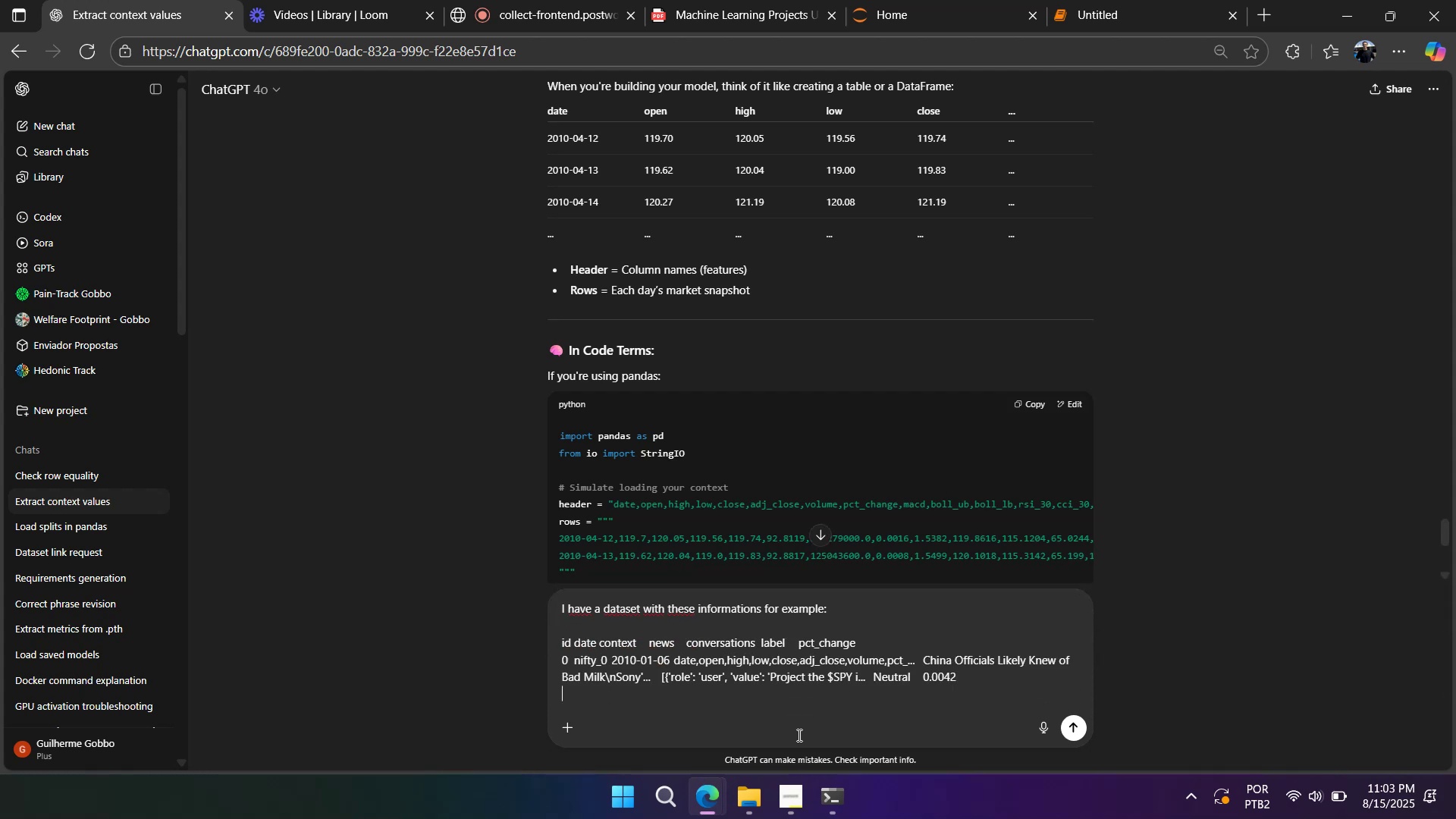 
hold_key(key=Enter, duration=0.36)
 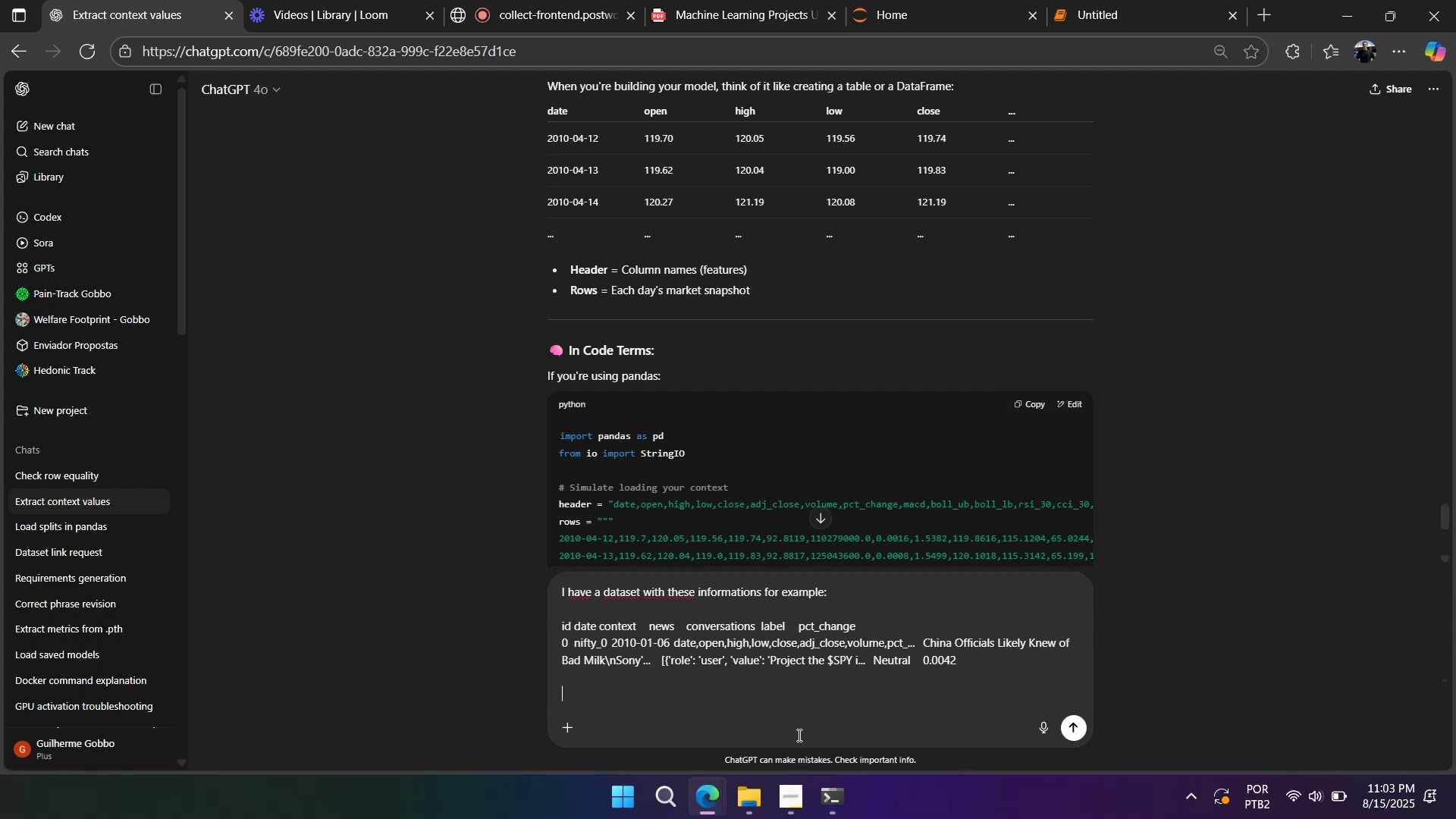 
key(Shift+Enter)
 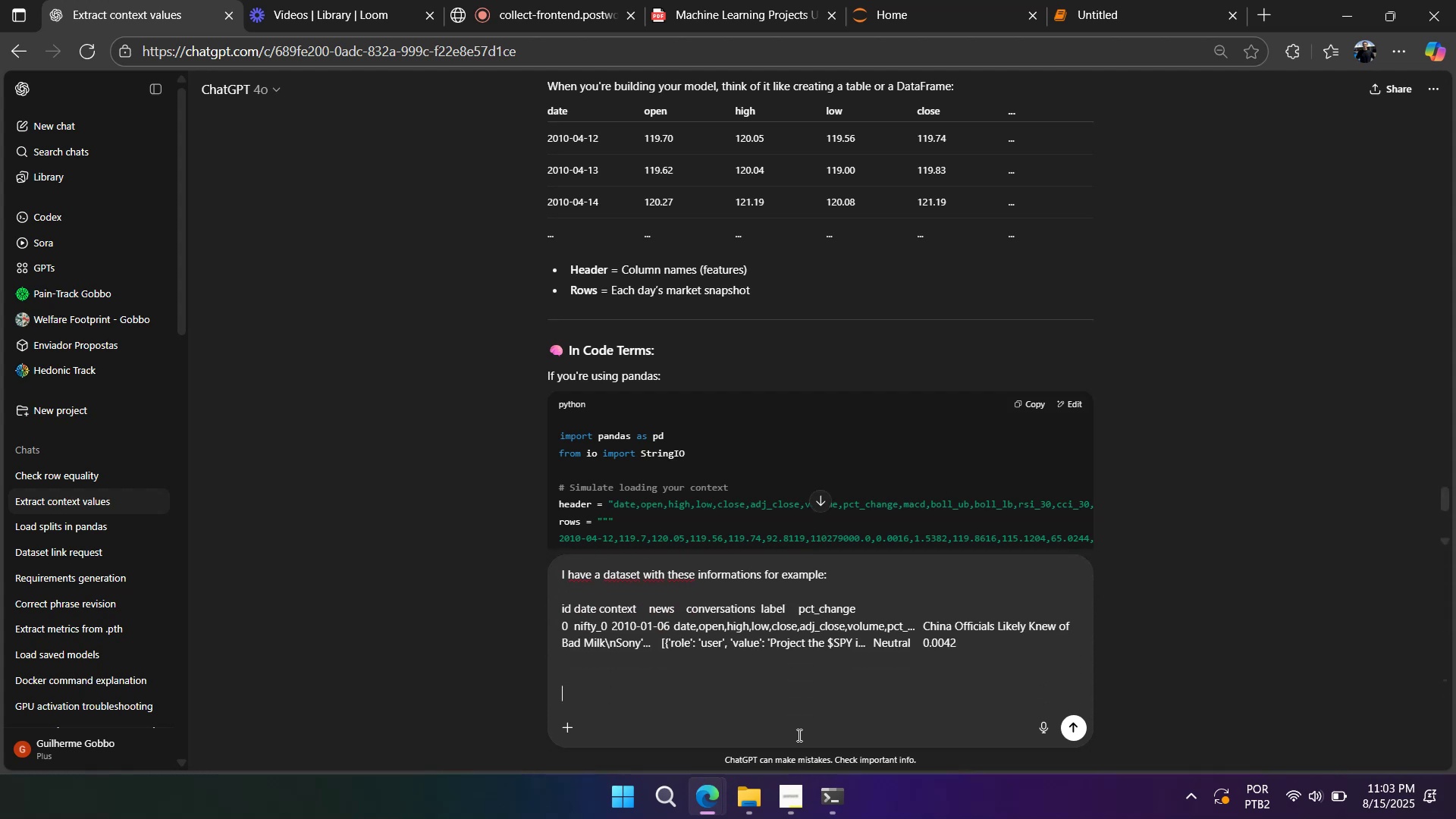 
type(But inside conversations I have many market ca)
key(Backspace)
key(Backspace)
type(data co)
key(Backspace)
key(Backspace)
type(values, not just from 1 day. Got it)
 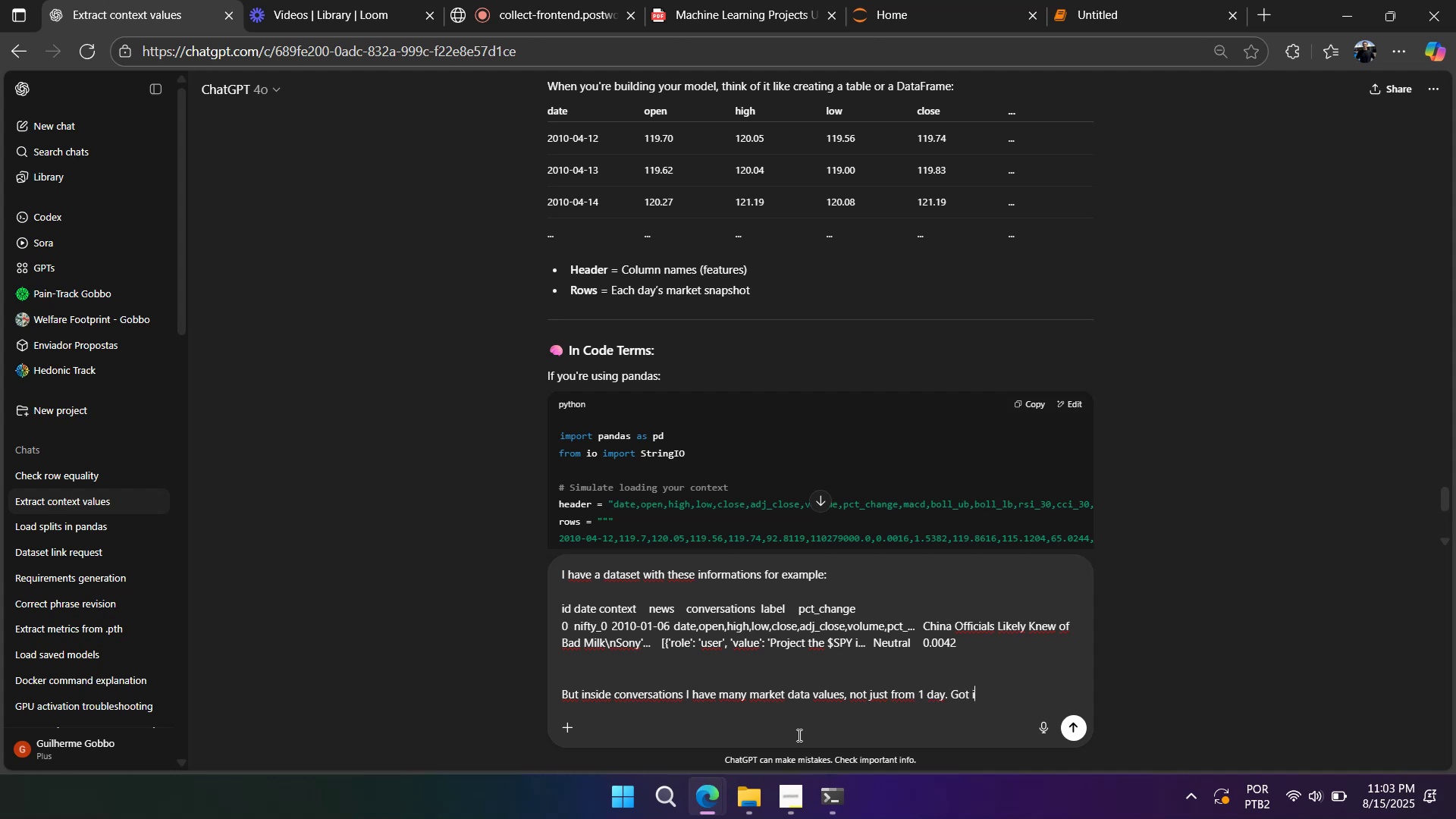 
key(Shift+Unknown)
 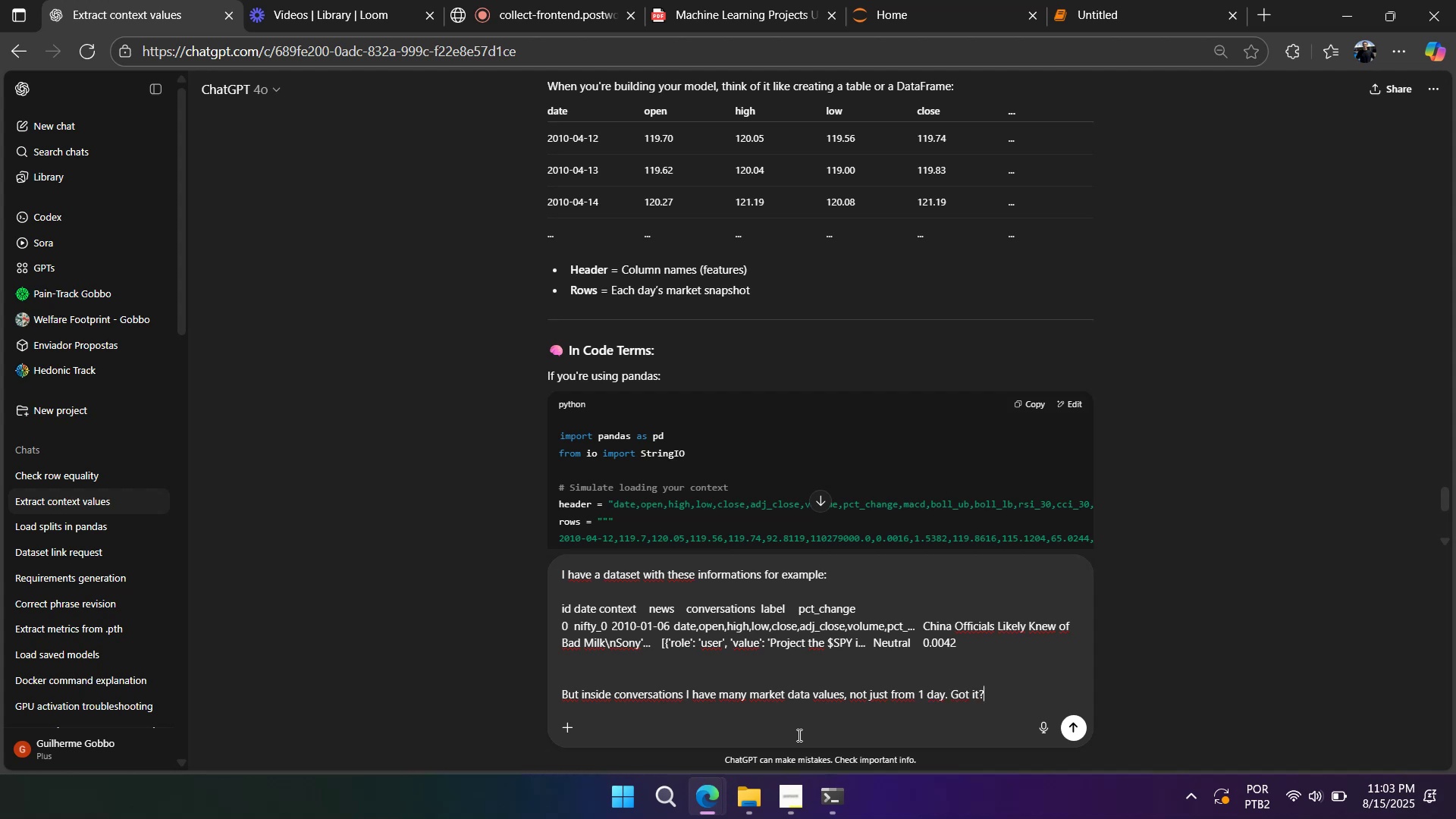 
key(Enter)
 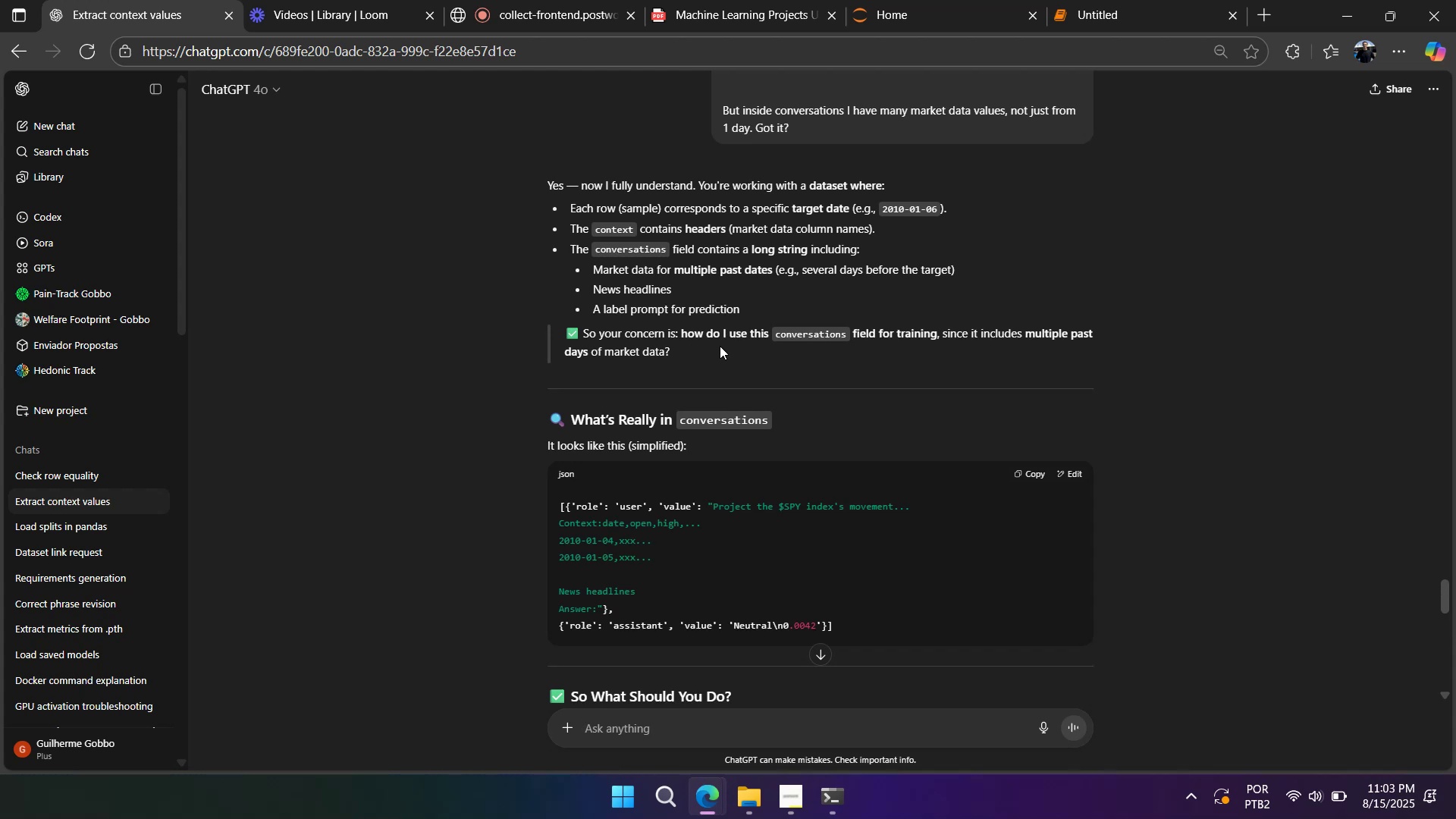 
wait(19.91)
 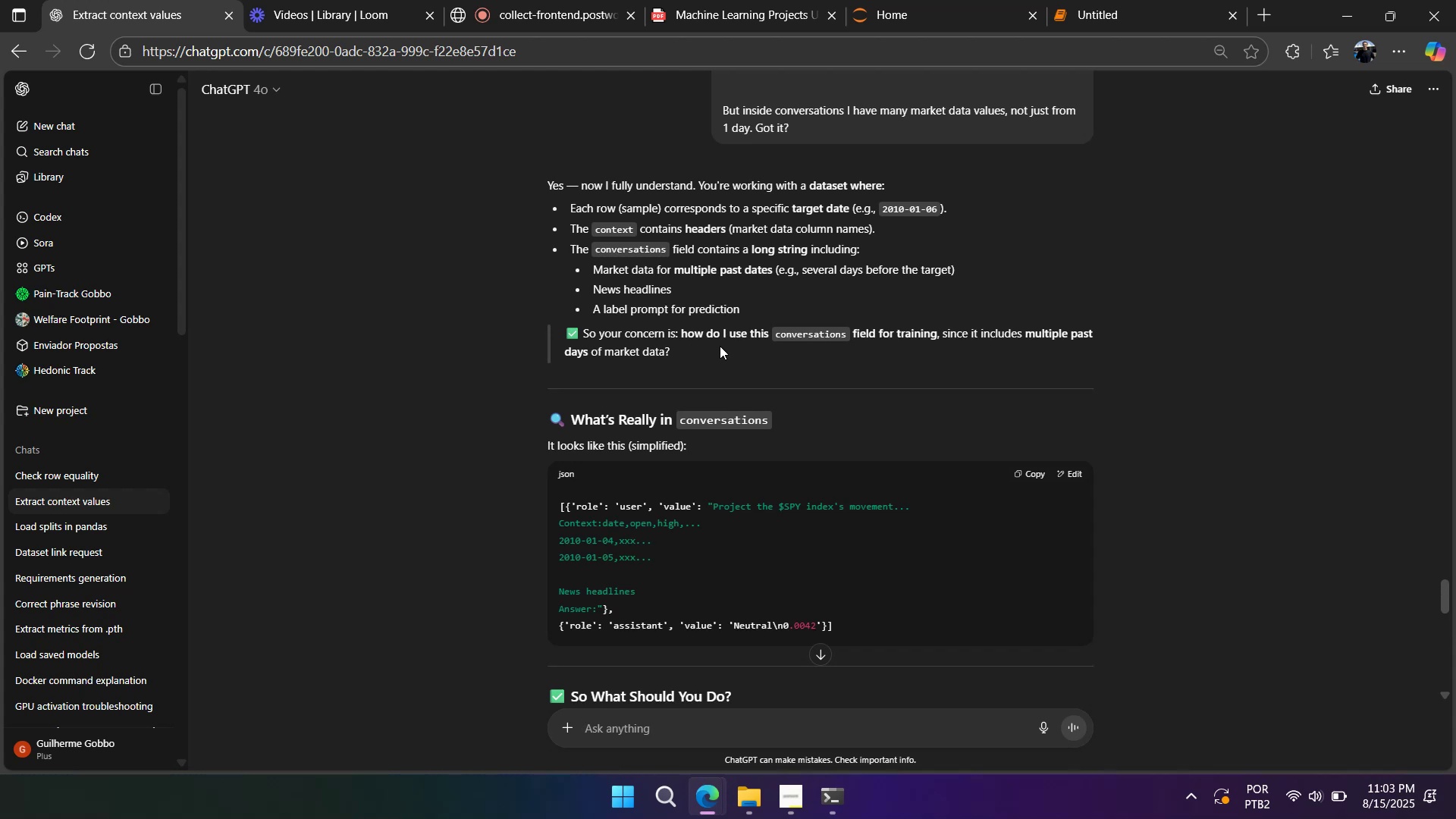 
scroll: coordinate [719, 345], scroll_direction: down, amount: 2.0
 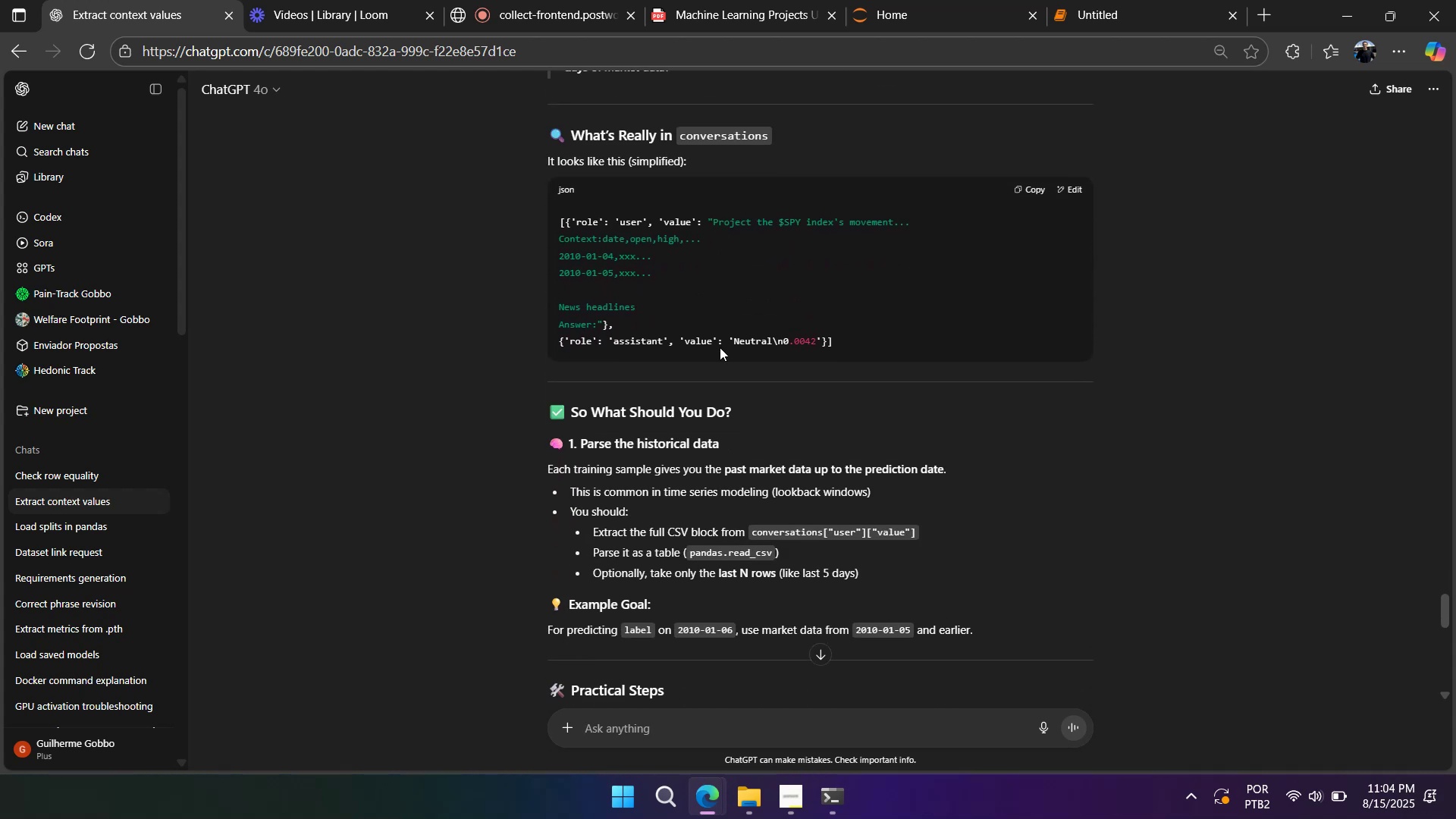 
wait(8.71)
 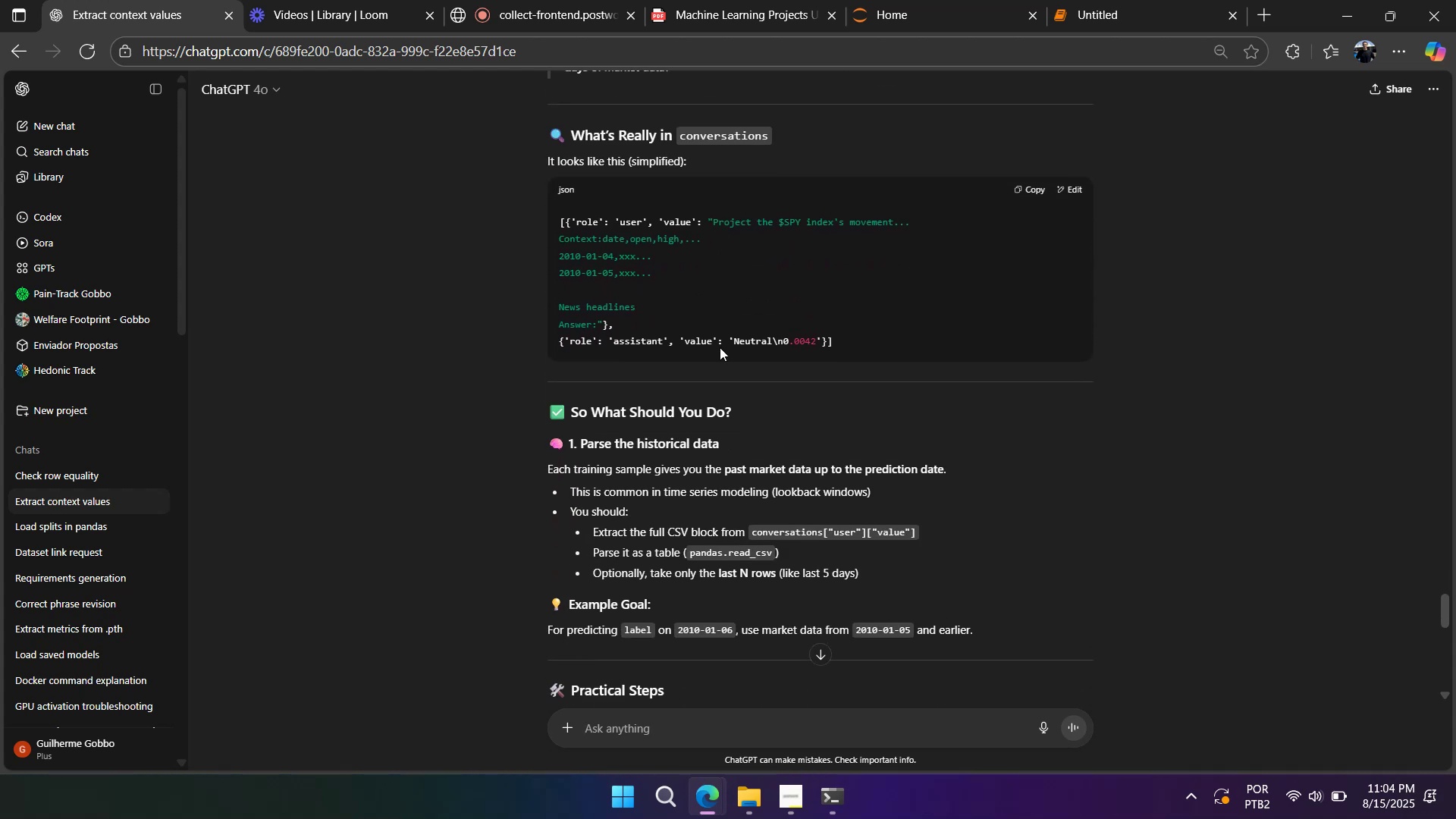 
mouse_move([1066, 27])
 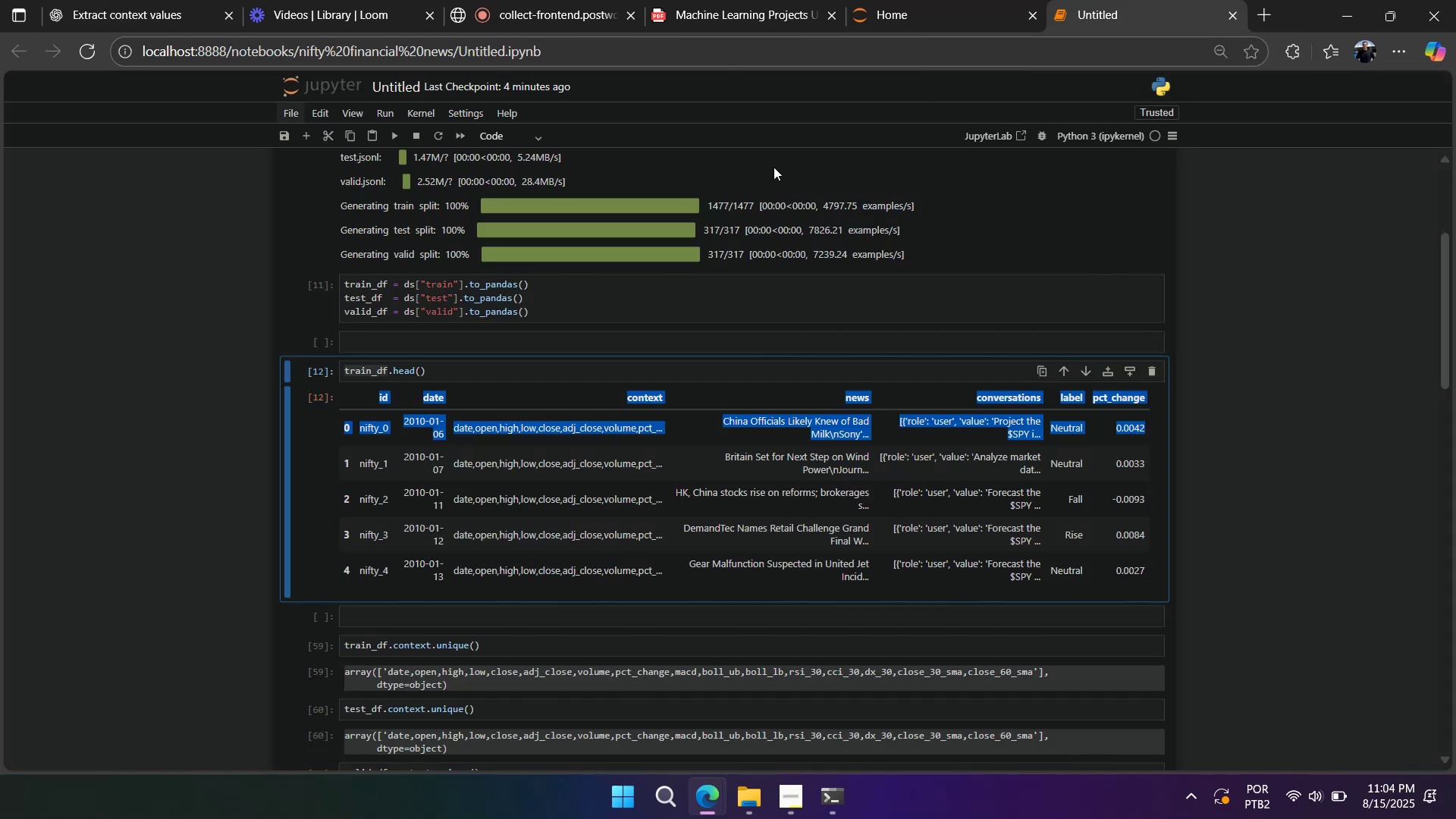 
scroll: coordinate [491, 381], scroll_direction: up, amount: 5.0
 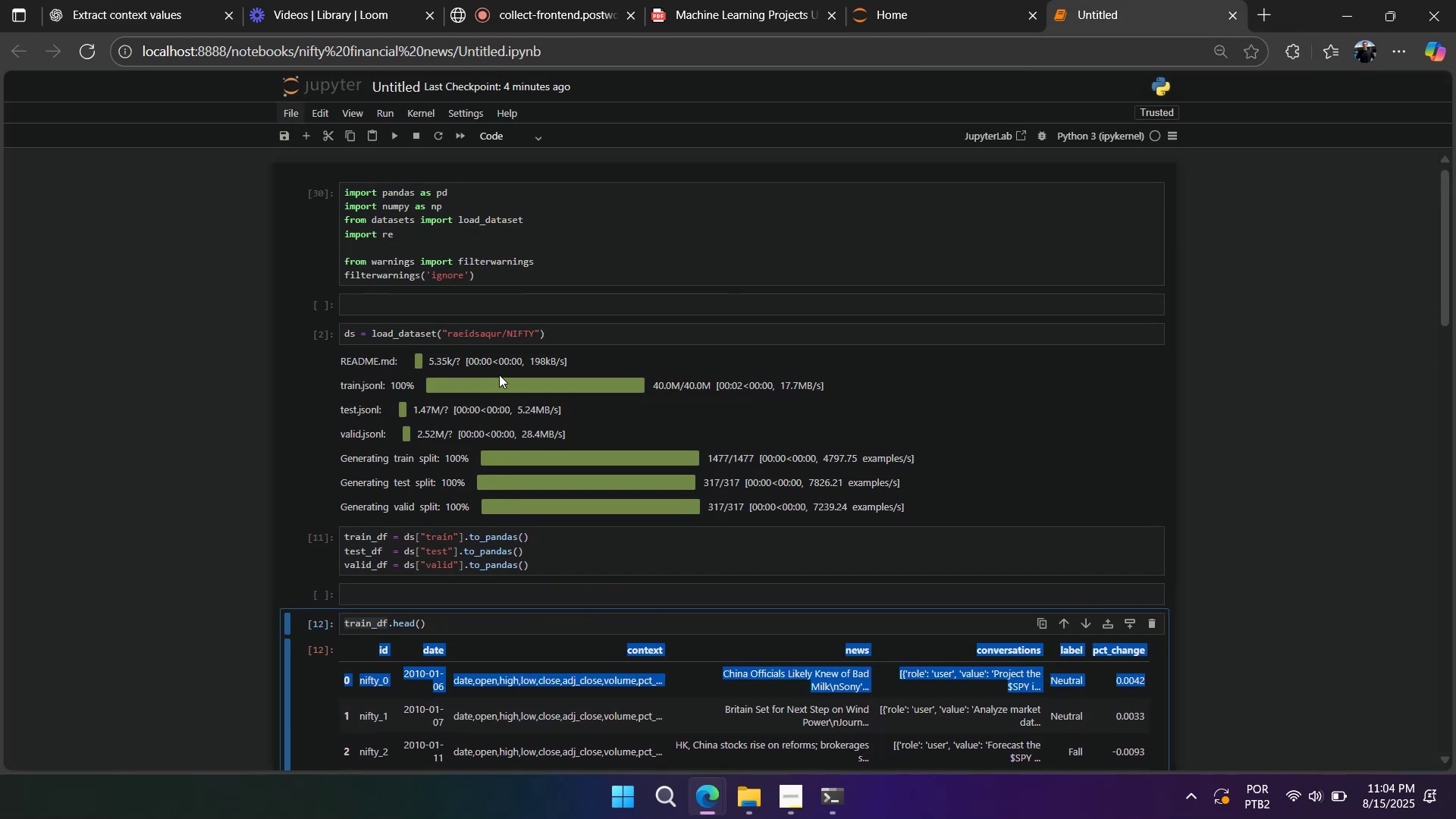 
scroll: coordinate [496, 373], scroll_direction: down, amount: 6.0
 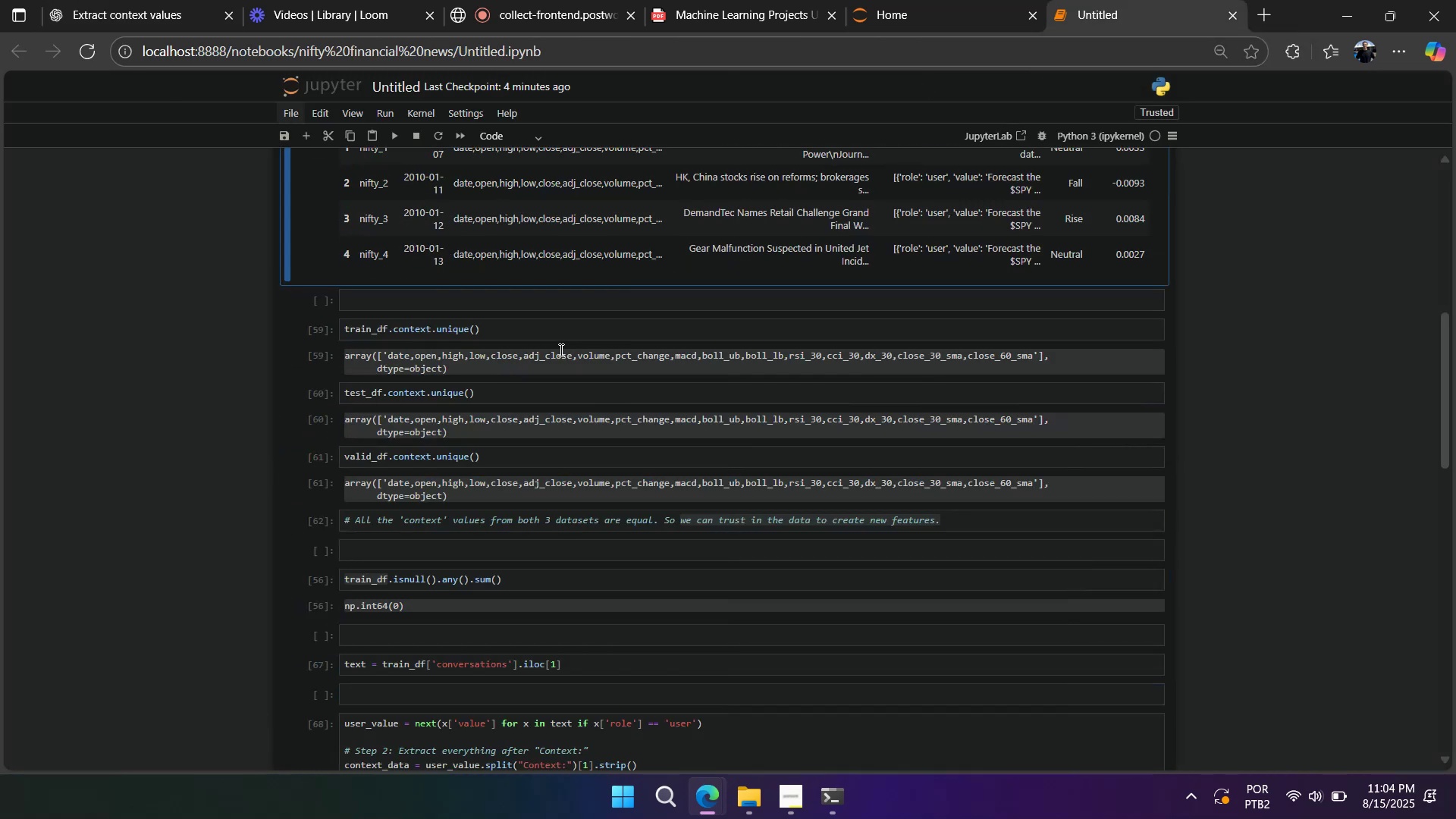 
scroll: coordinate [555, 357], scroll_direction: up, amount: 1.0
 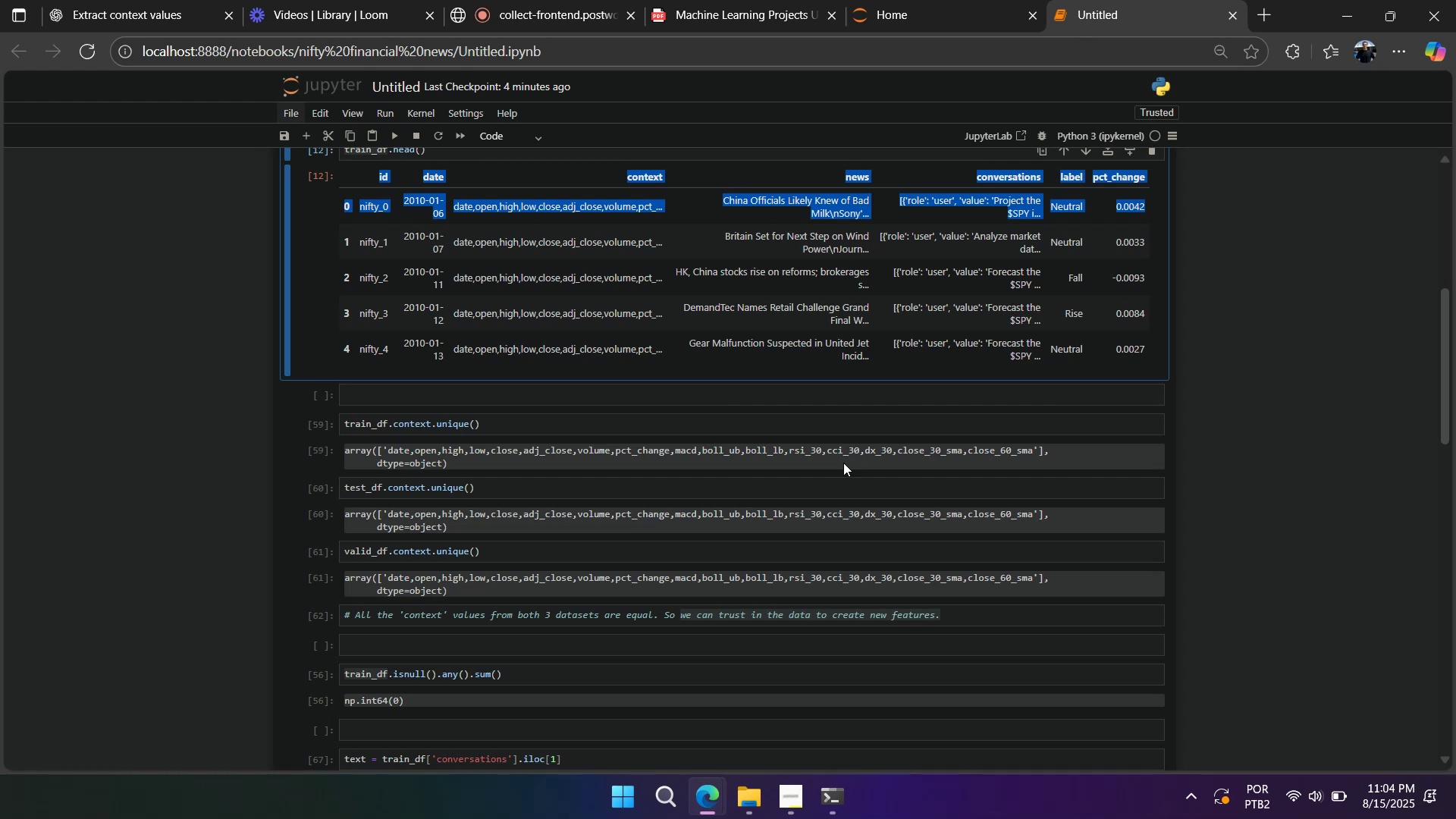 
wait(6.44)
 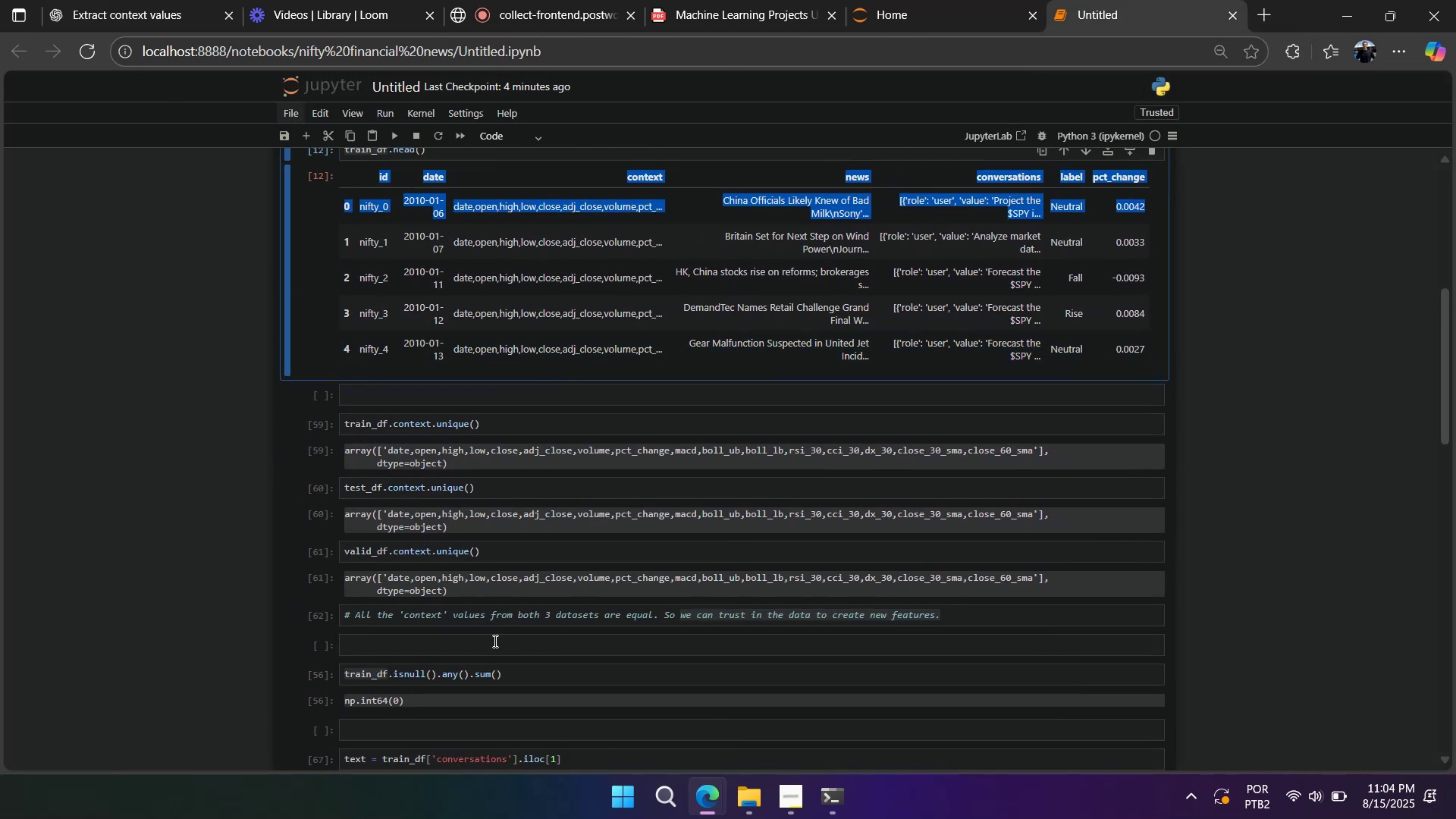 
scroll: coordinate [830, 498], scroll_direction: down, amount: 7.0
 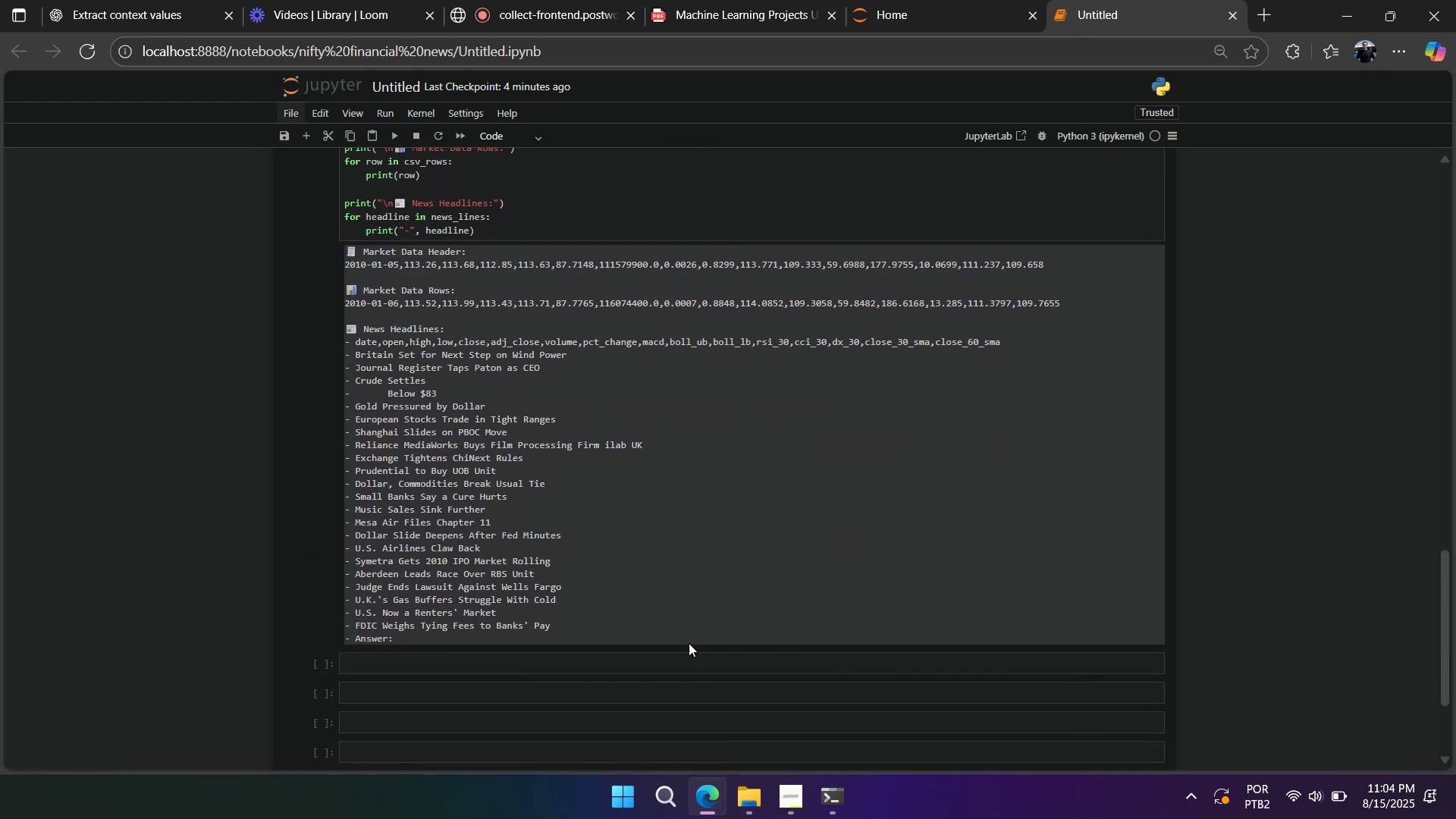 
scroll: coordinate [604, 719], scroll_direction: up, amount: 8.0
 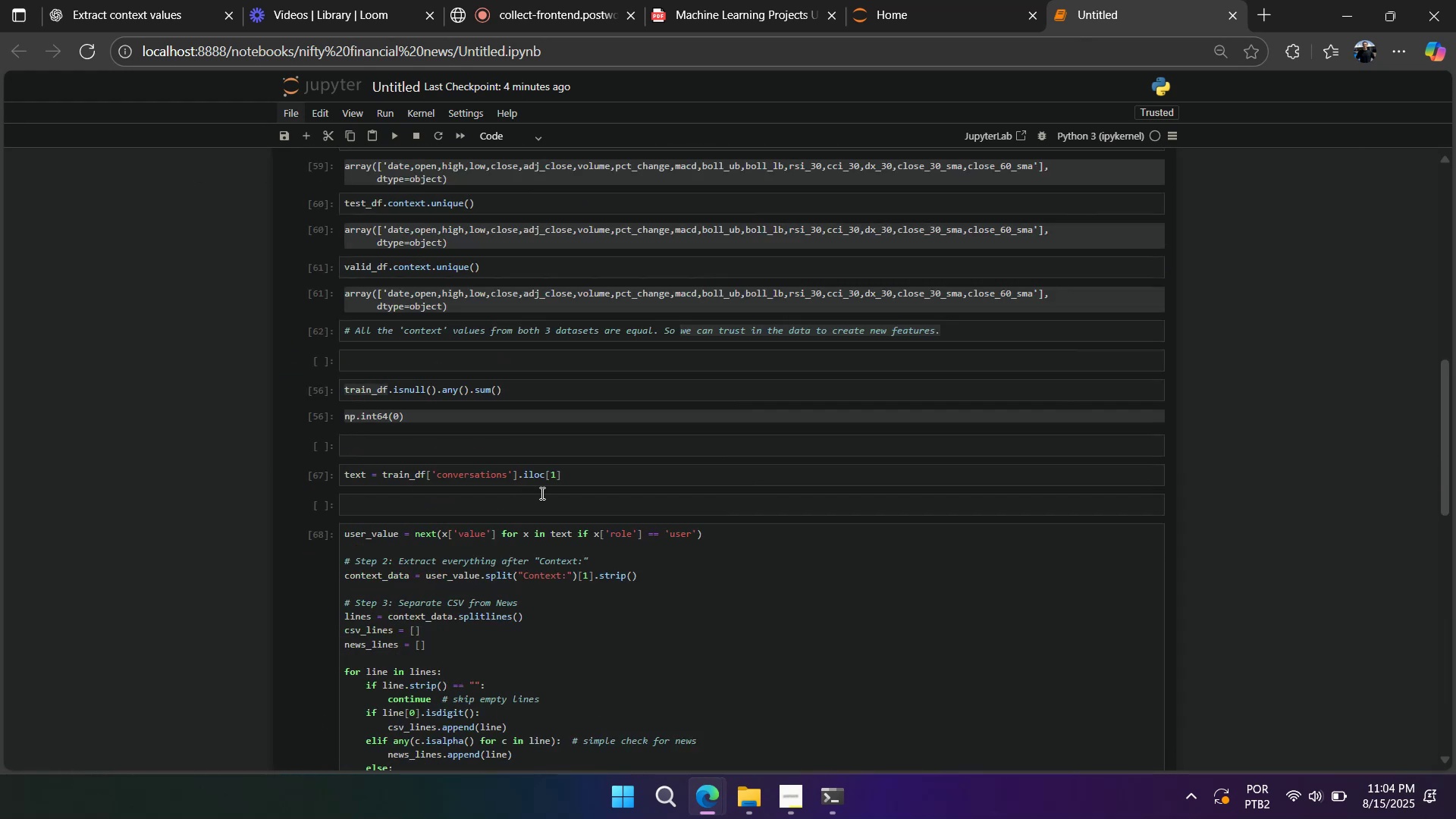 
left_click_drag(start_coordinate=[553, 479], to_coordinate=[557, 478])
 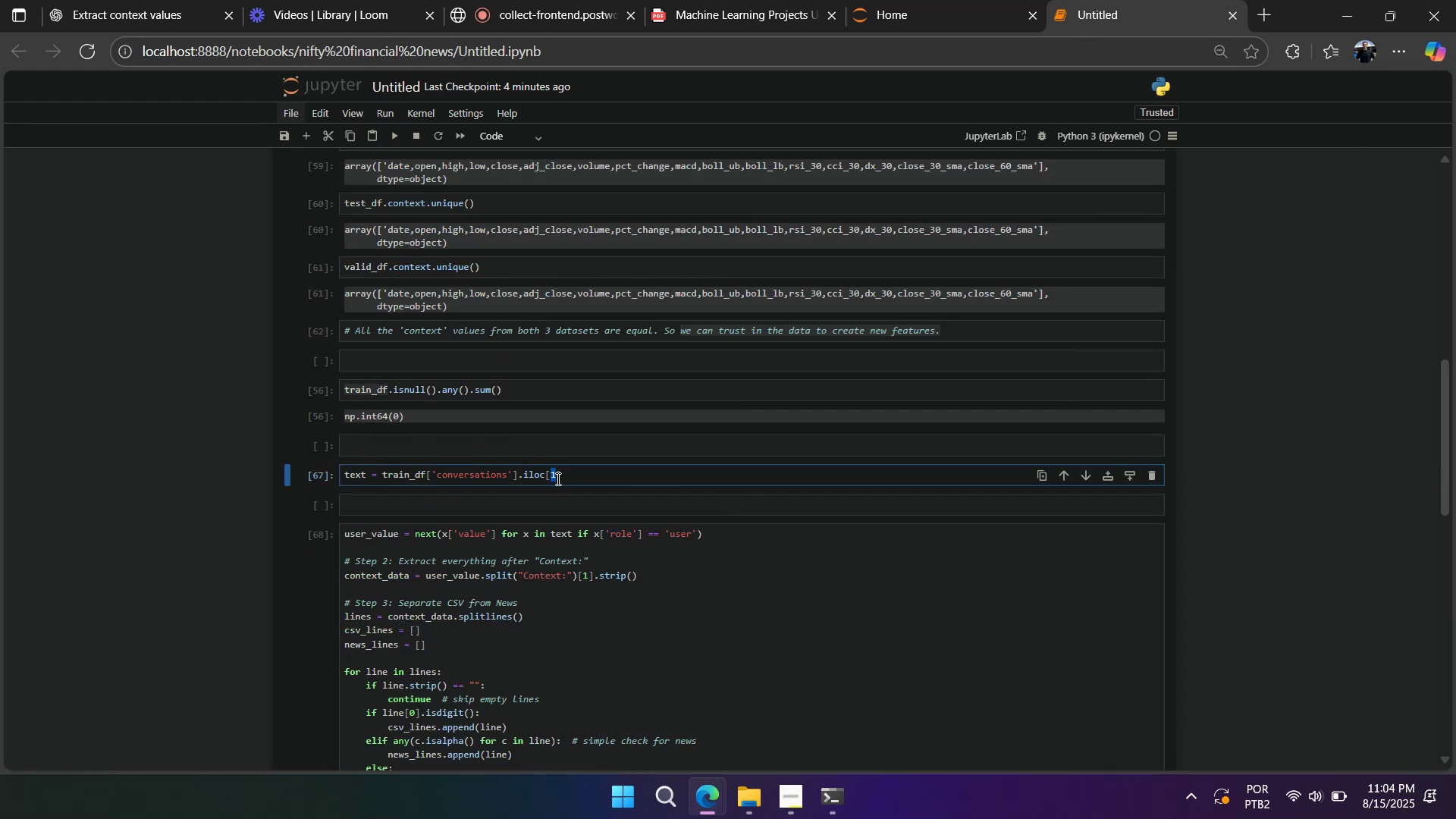 
key(Numpad2)
 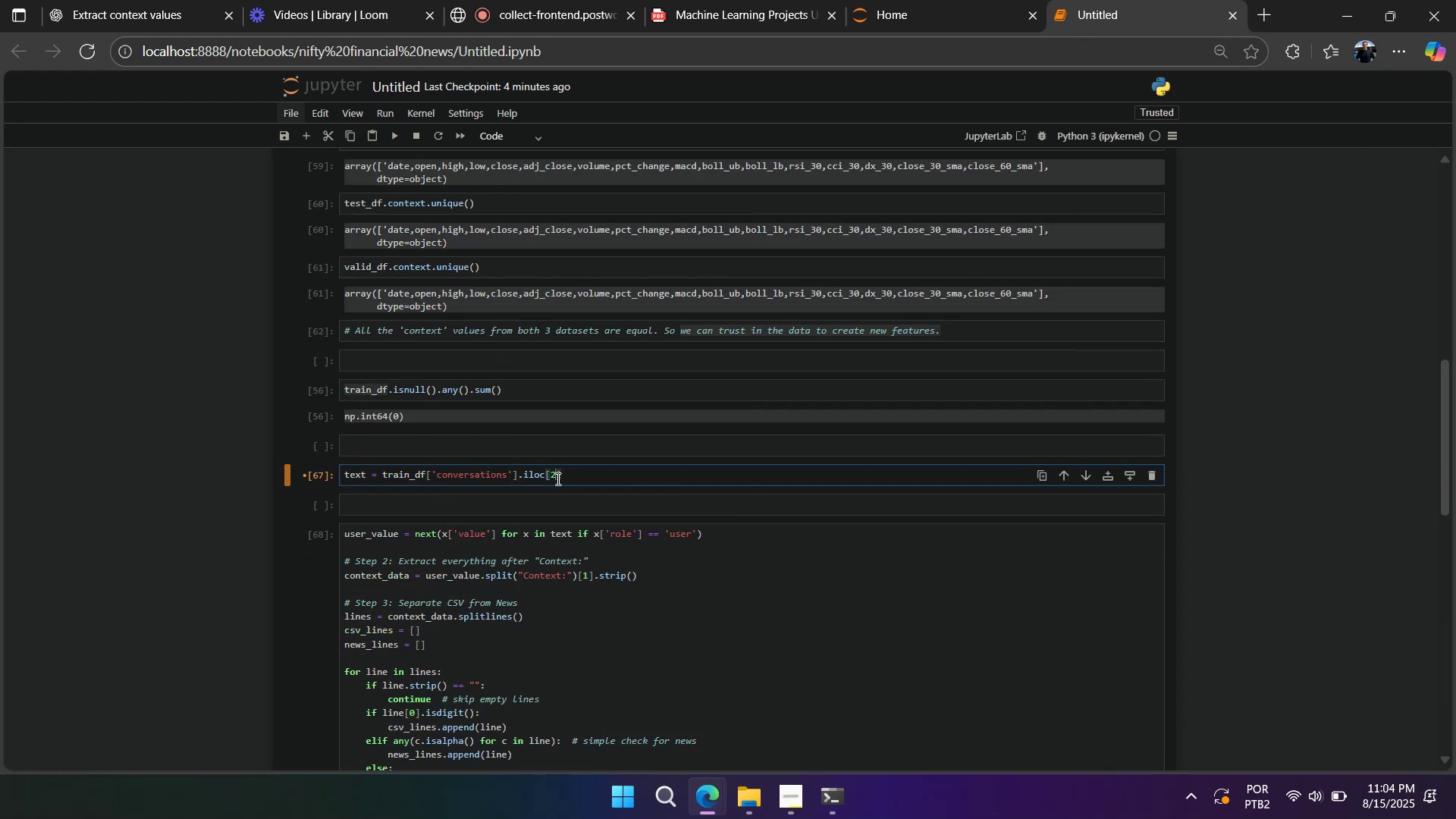 
key(Shift+Enter)
 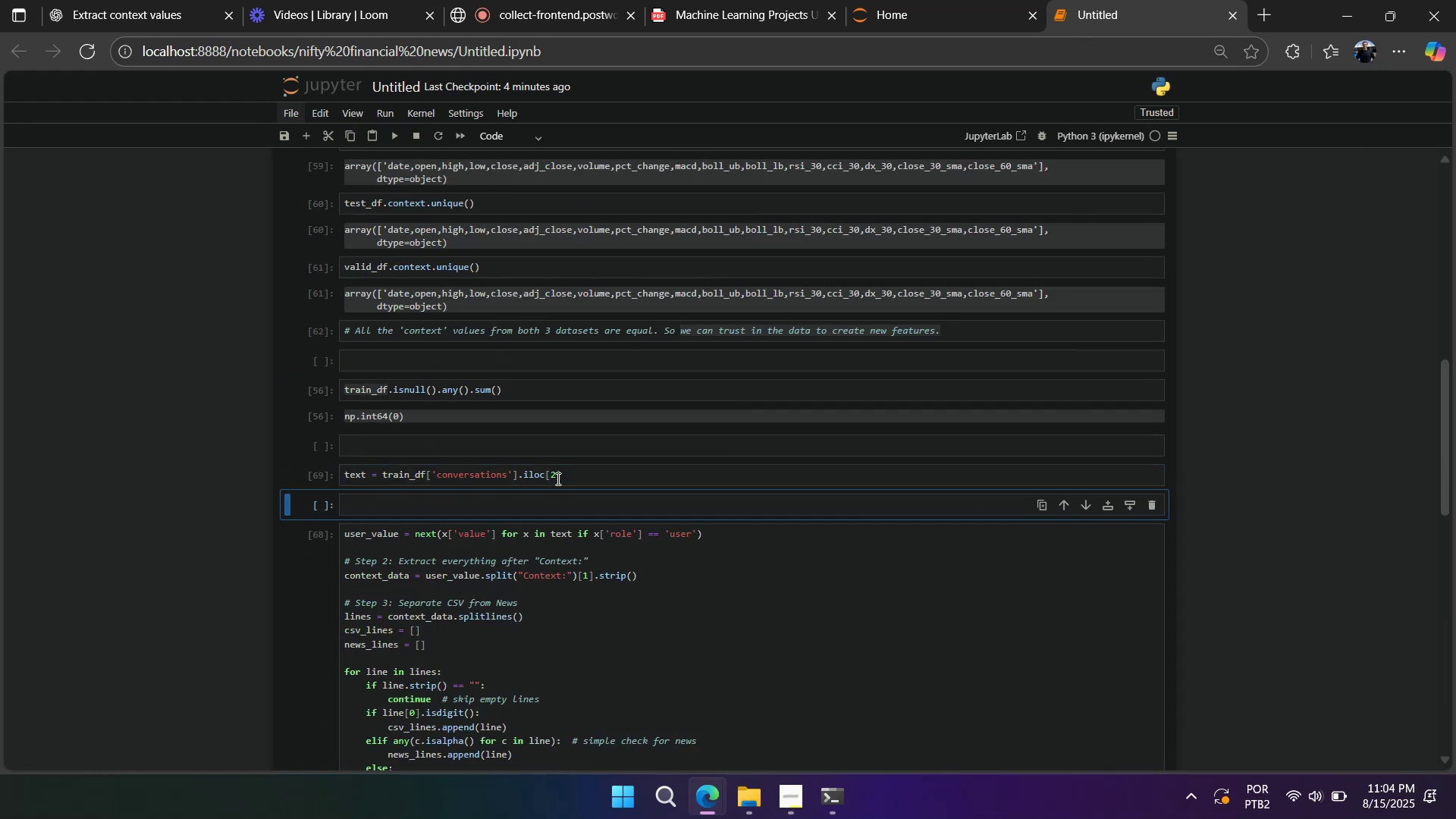 
key(Shift+Enter)
 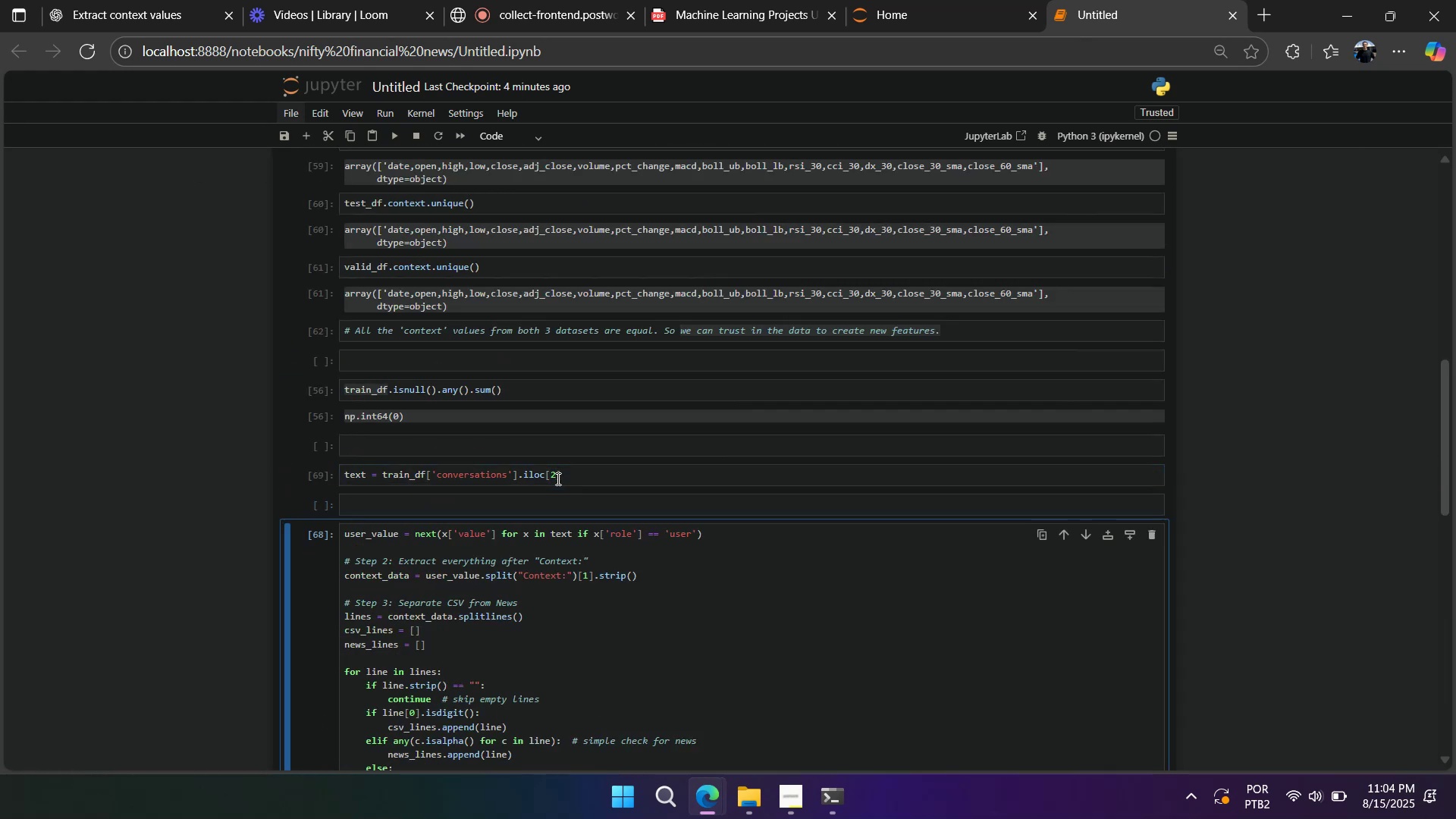 
key(Shift+Enter)
 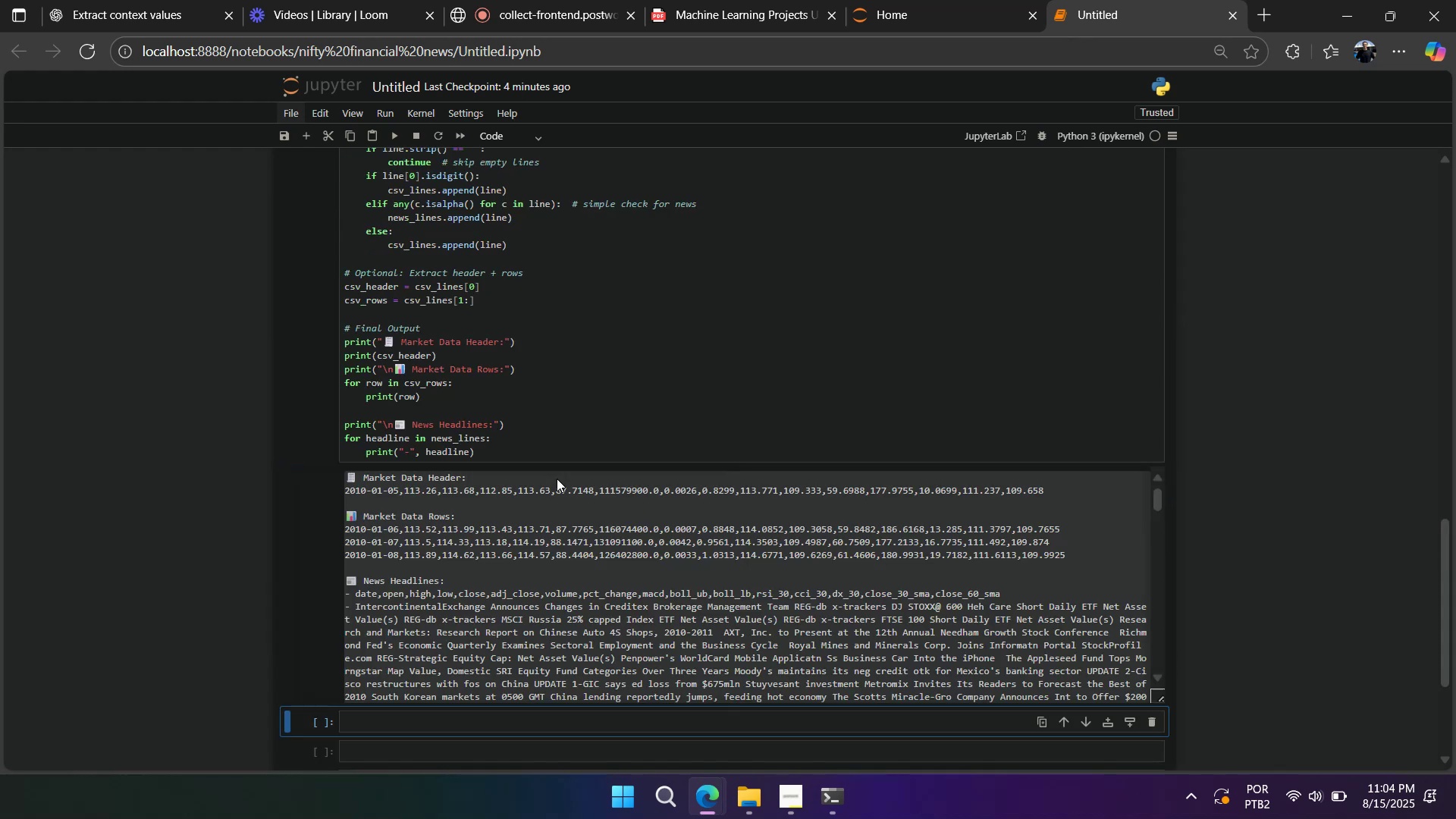 
scroll: coordinate [535, 440], scroll_direction: up, amount: 9.0
 